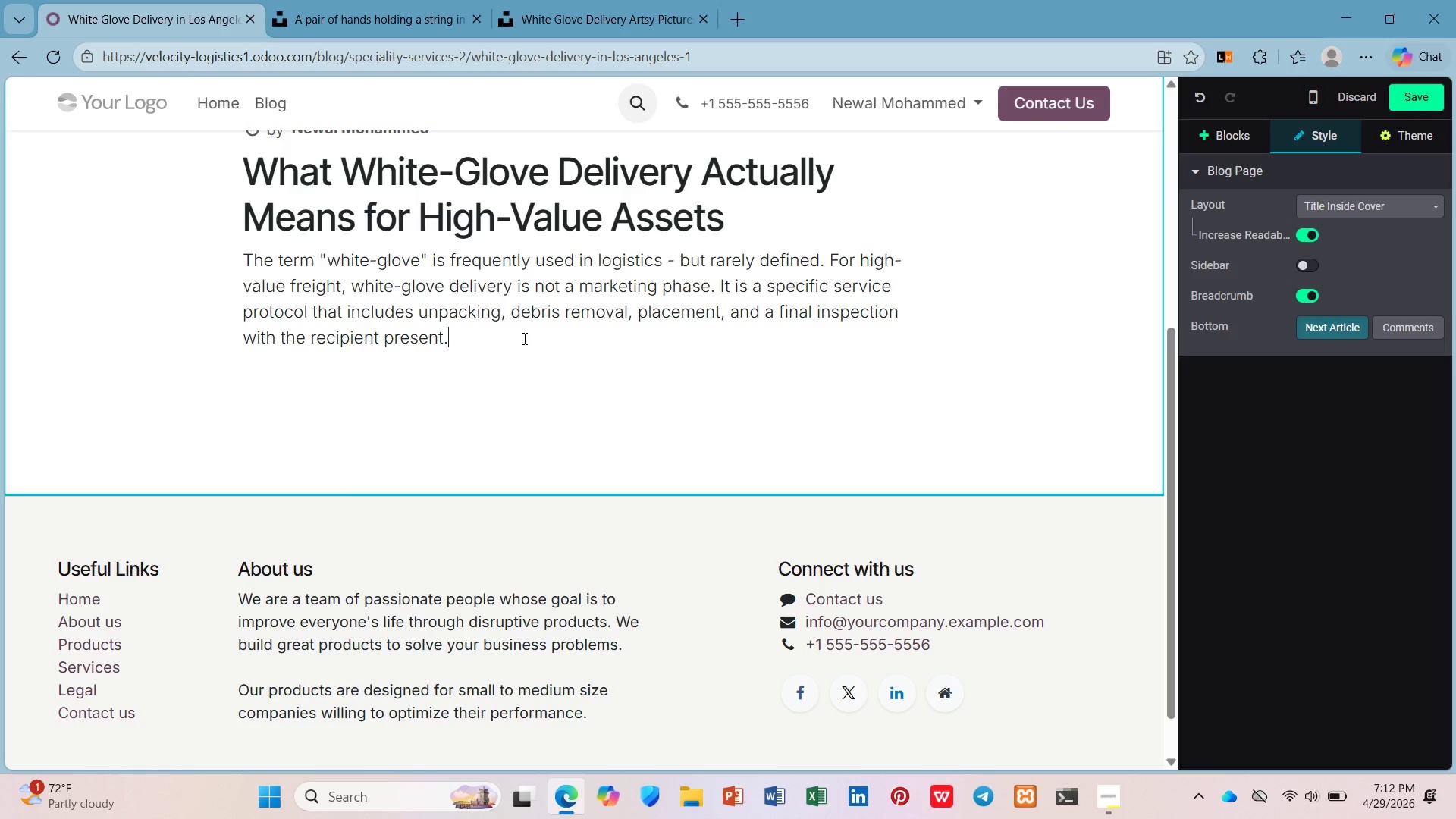 
key(ArrowDown)
 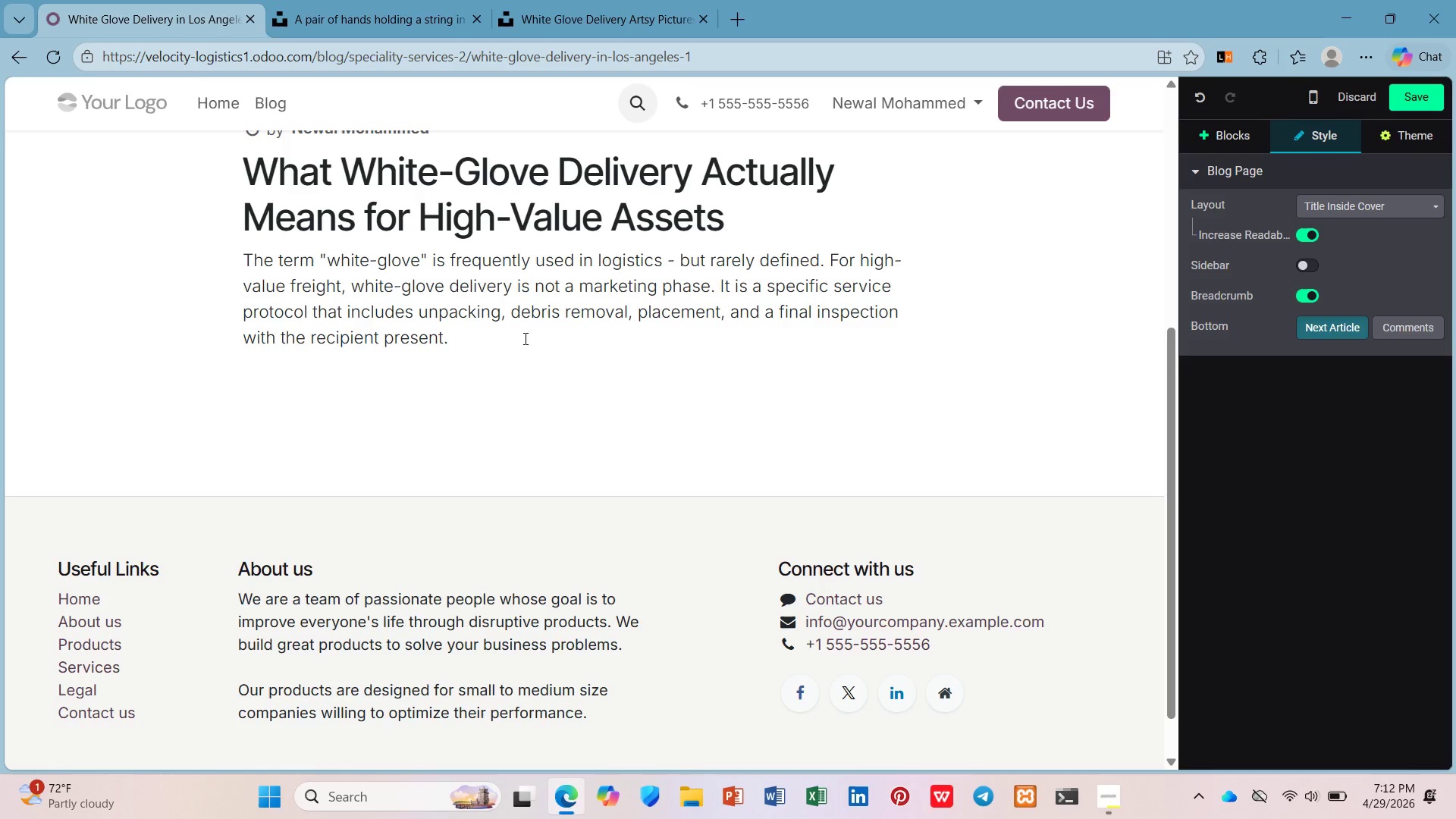 
key(Enter)
 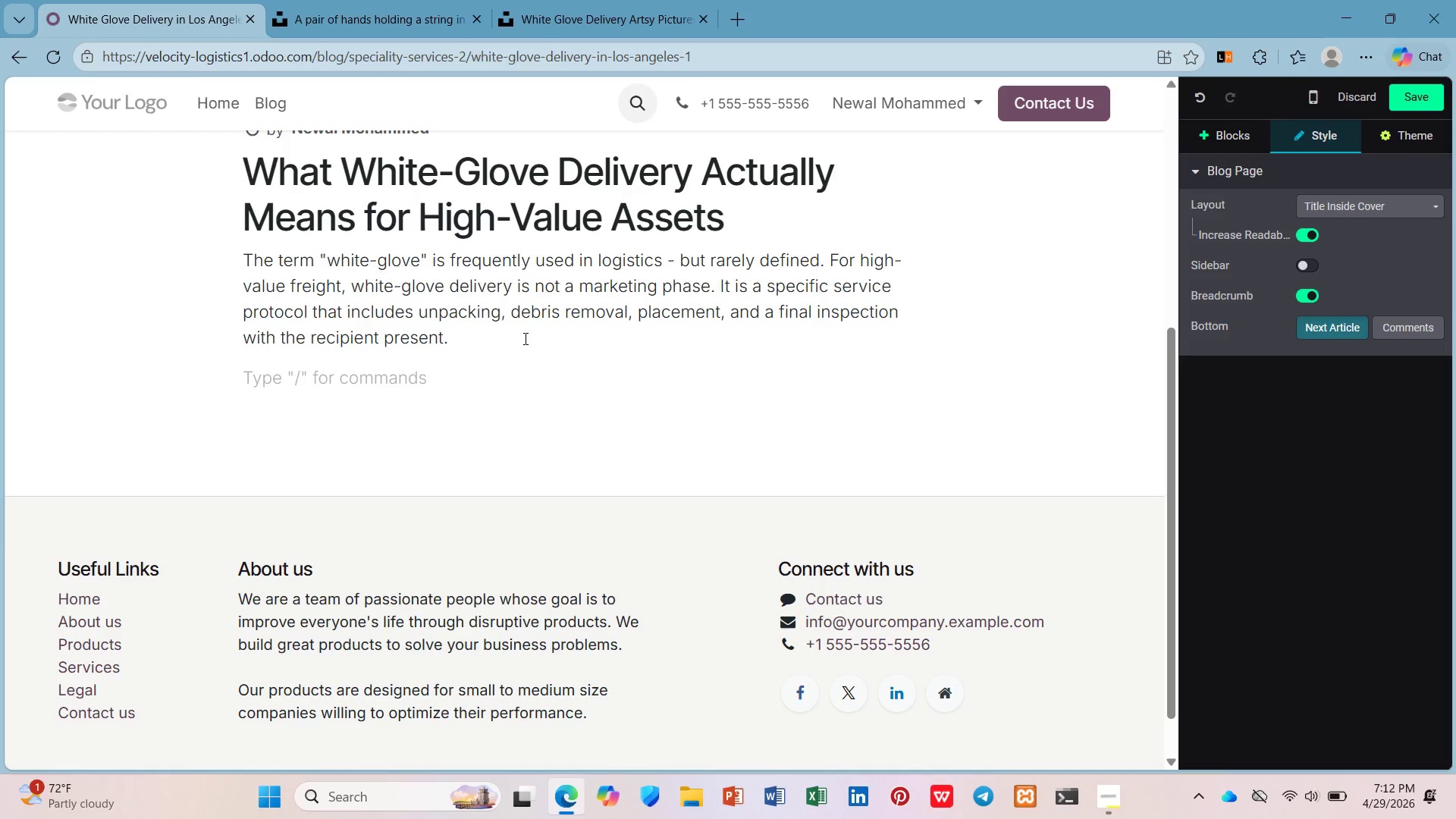 
type(Standard )
 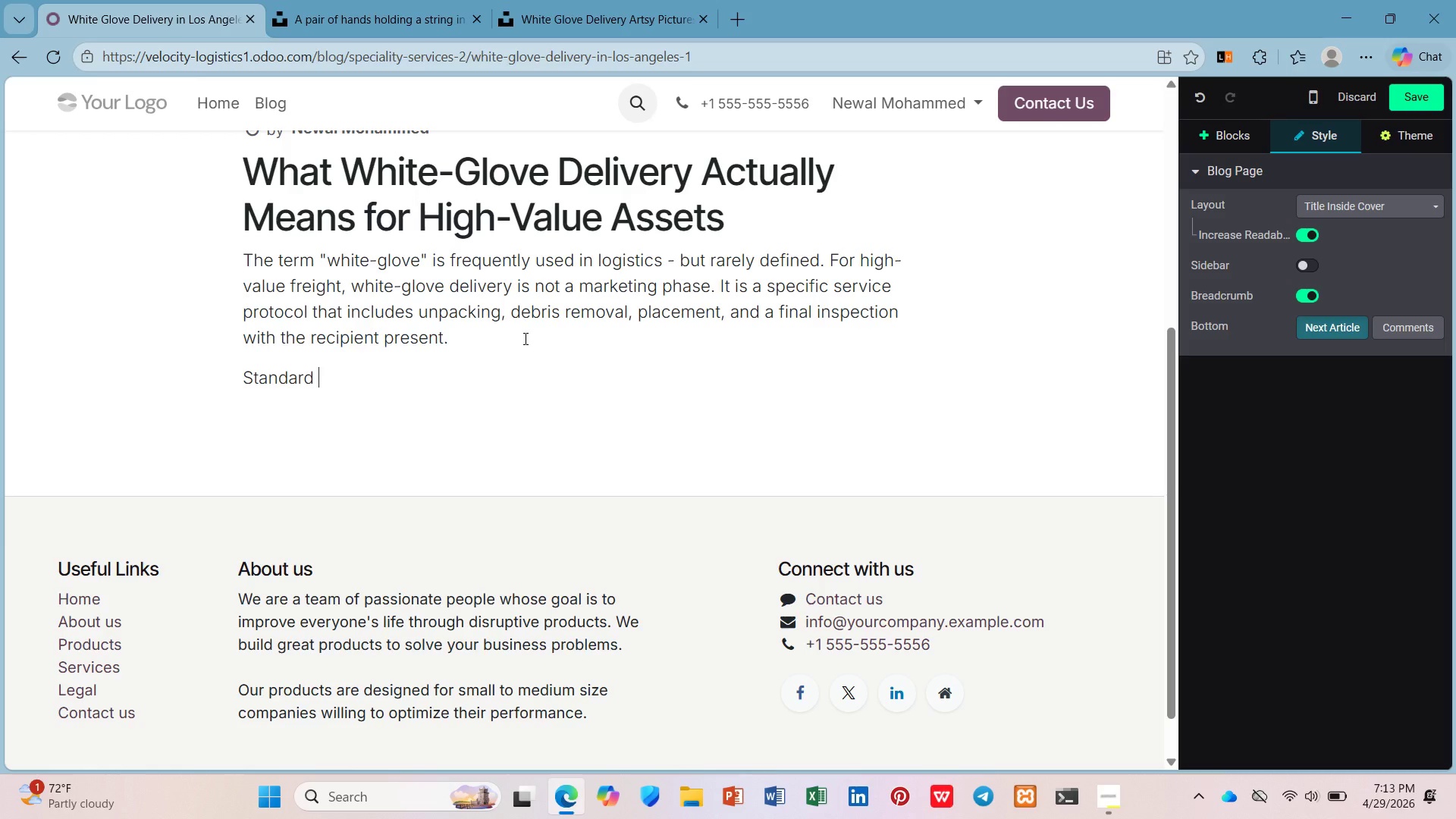 
wait(14.7)
 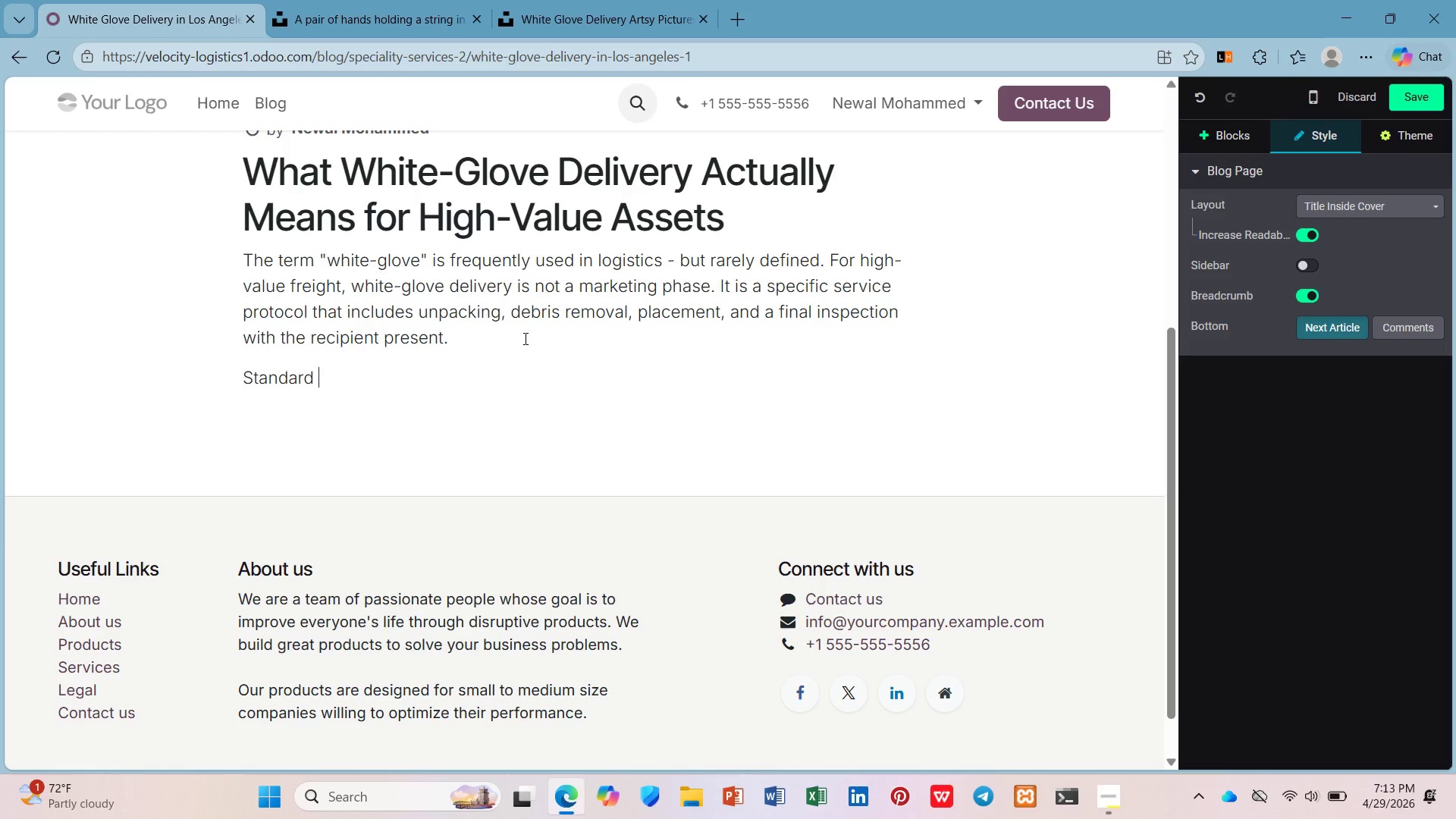 
type(freight carrirs dro a crate at yur )
 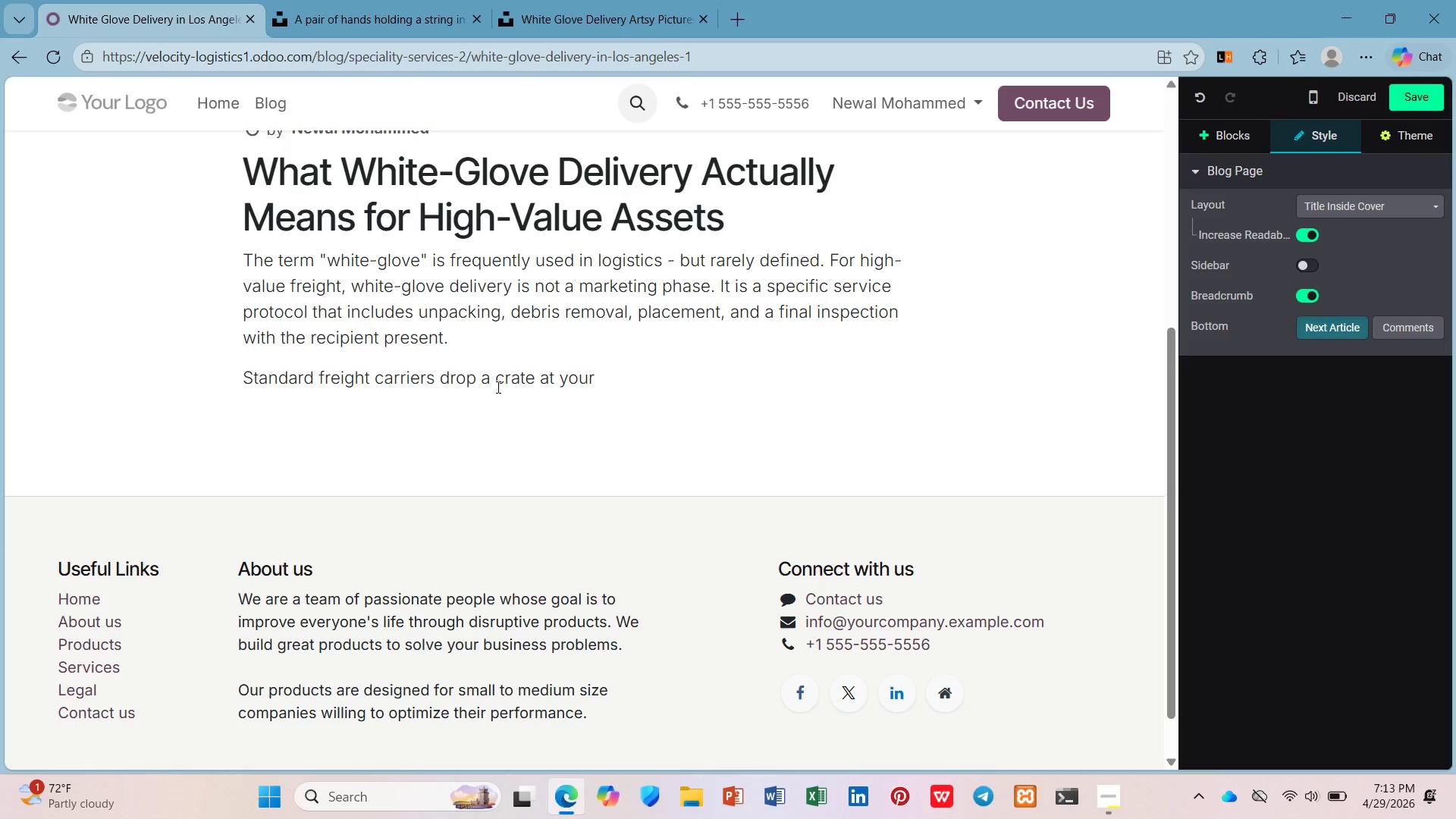 
hold_key(key=P, duration=0.31)
 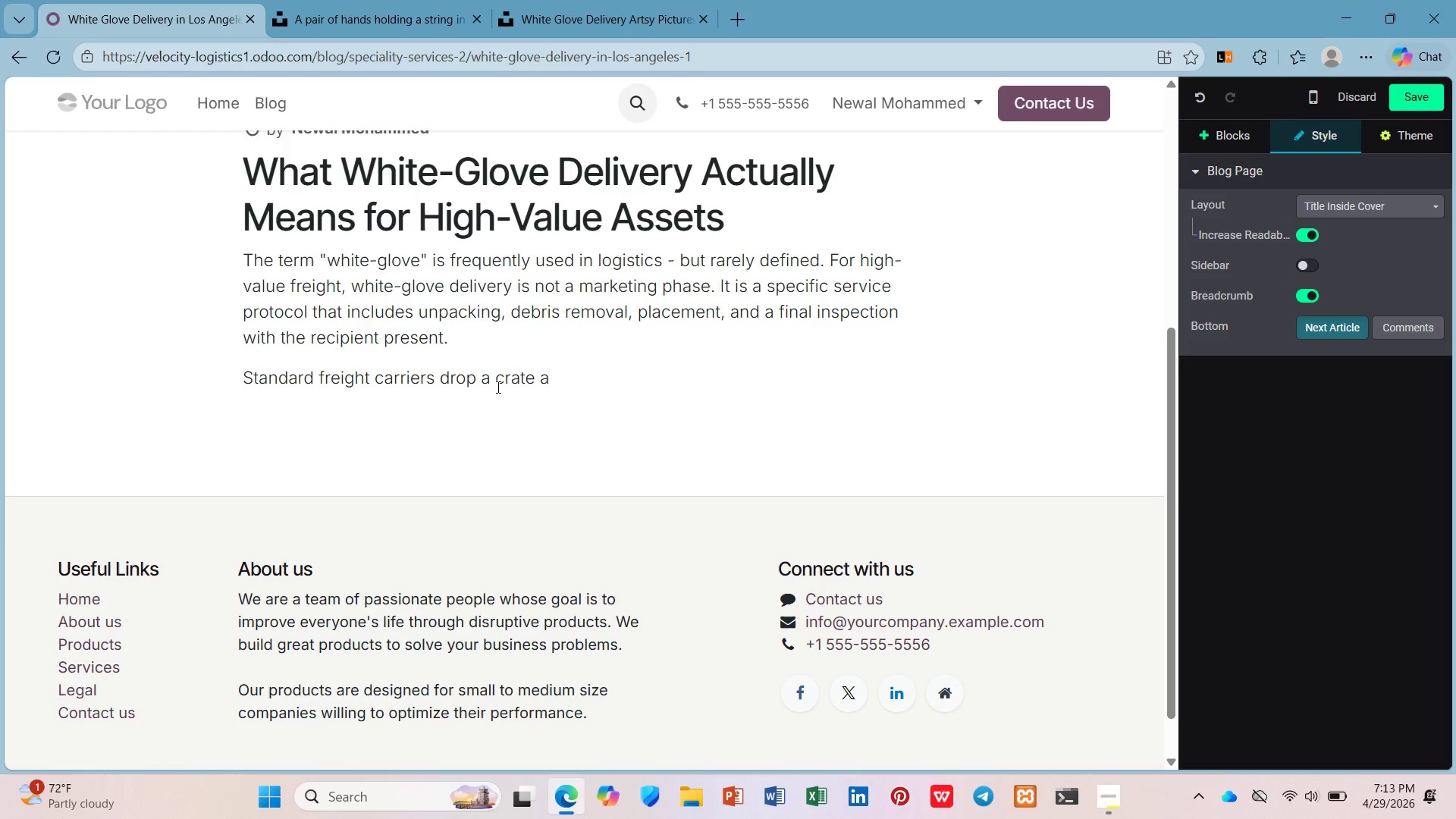 
wait(6.19)
 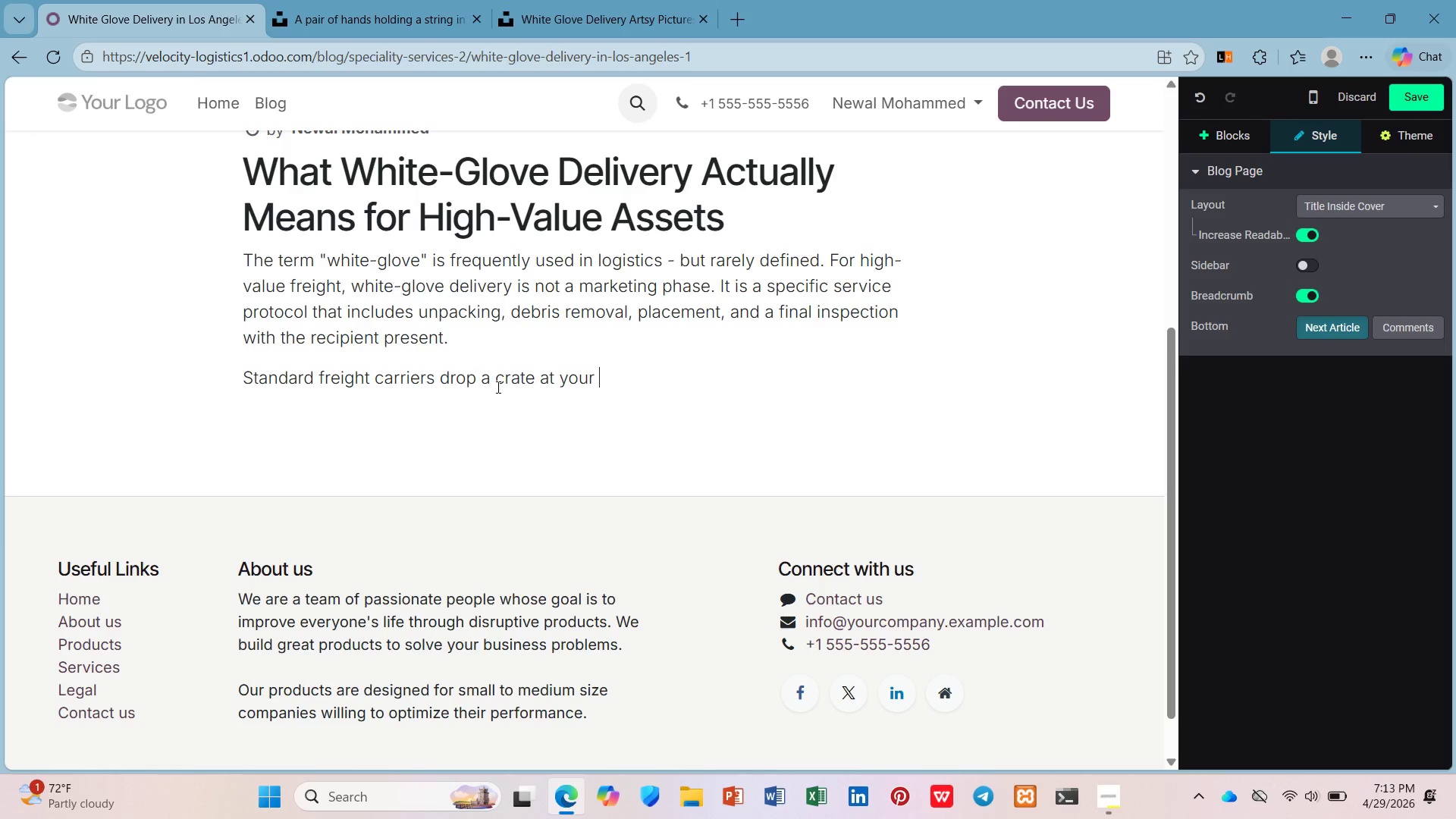 
type(loading dock. White-glvo)
key(Backspace)
key(Backspace)
type(ove couri)
 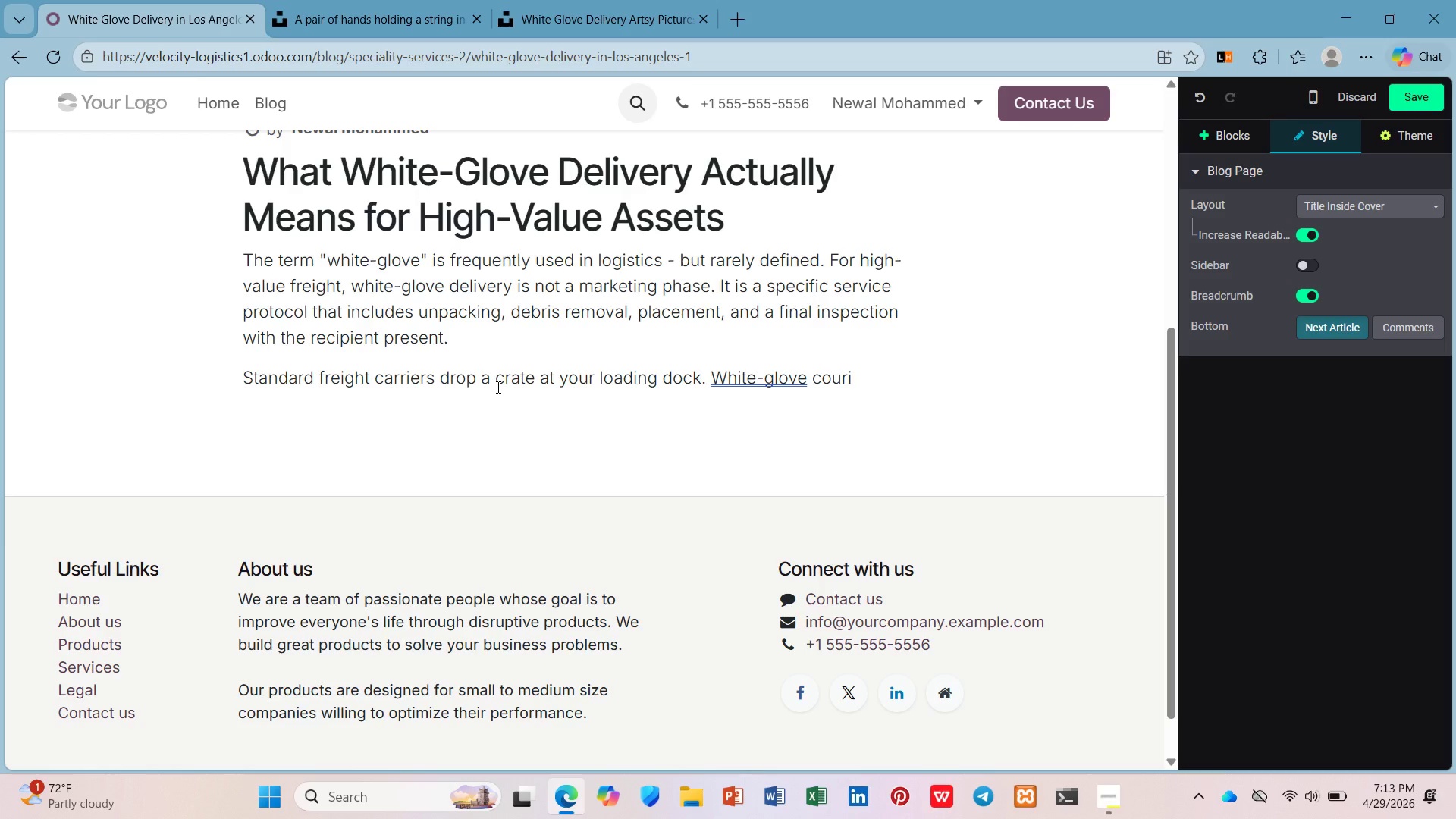 
type(eres place an heirloom in your living o)
key(Backspace)
type(rom.)
 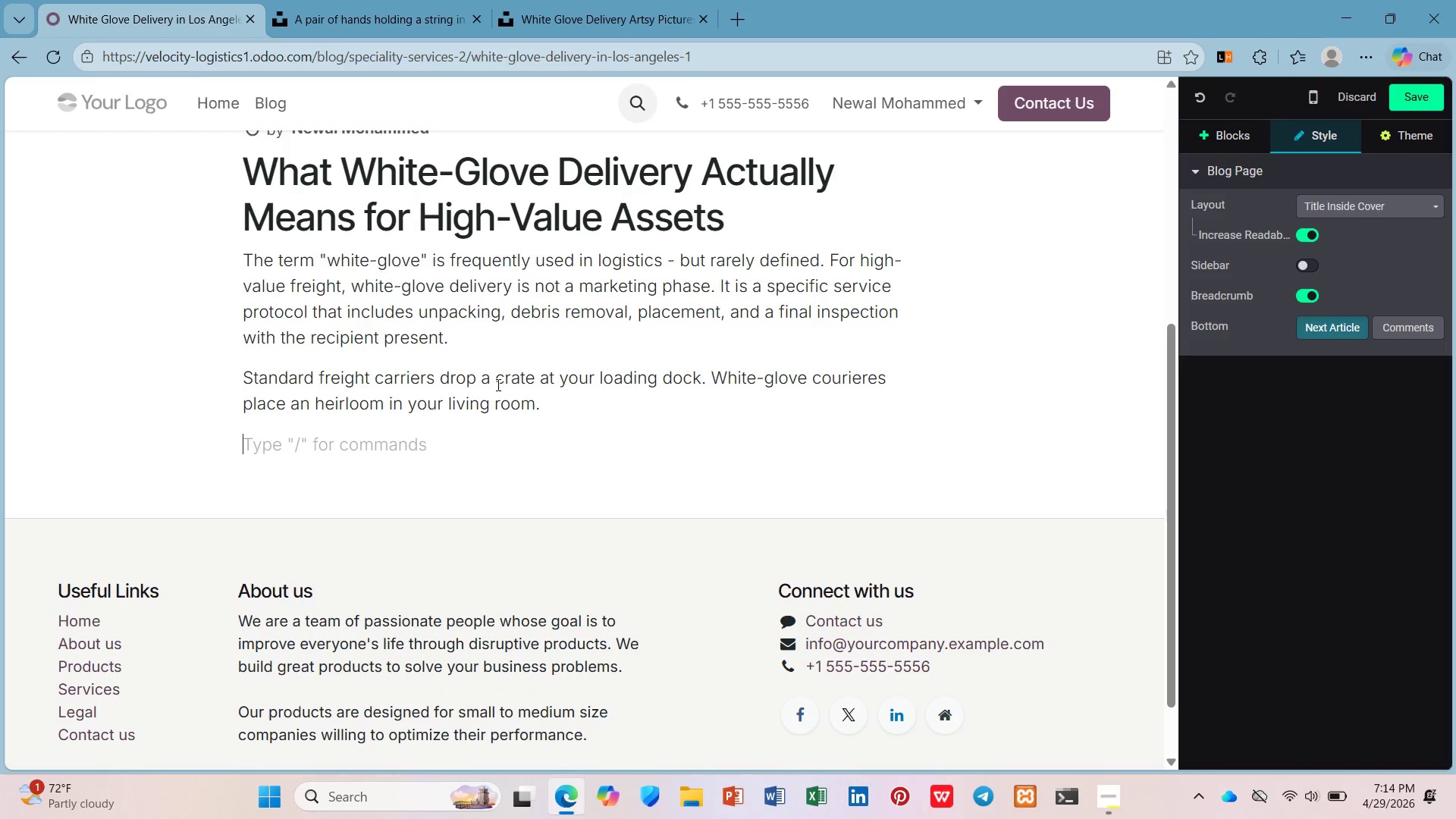 
key(Enter)
 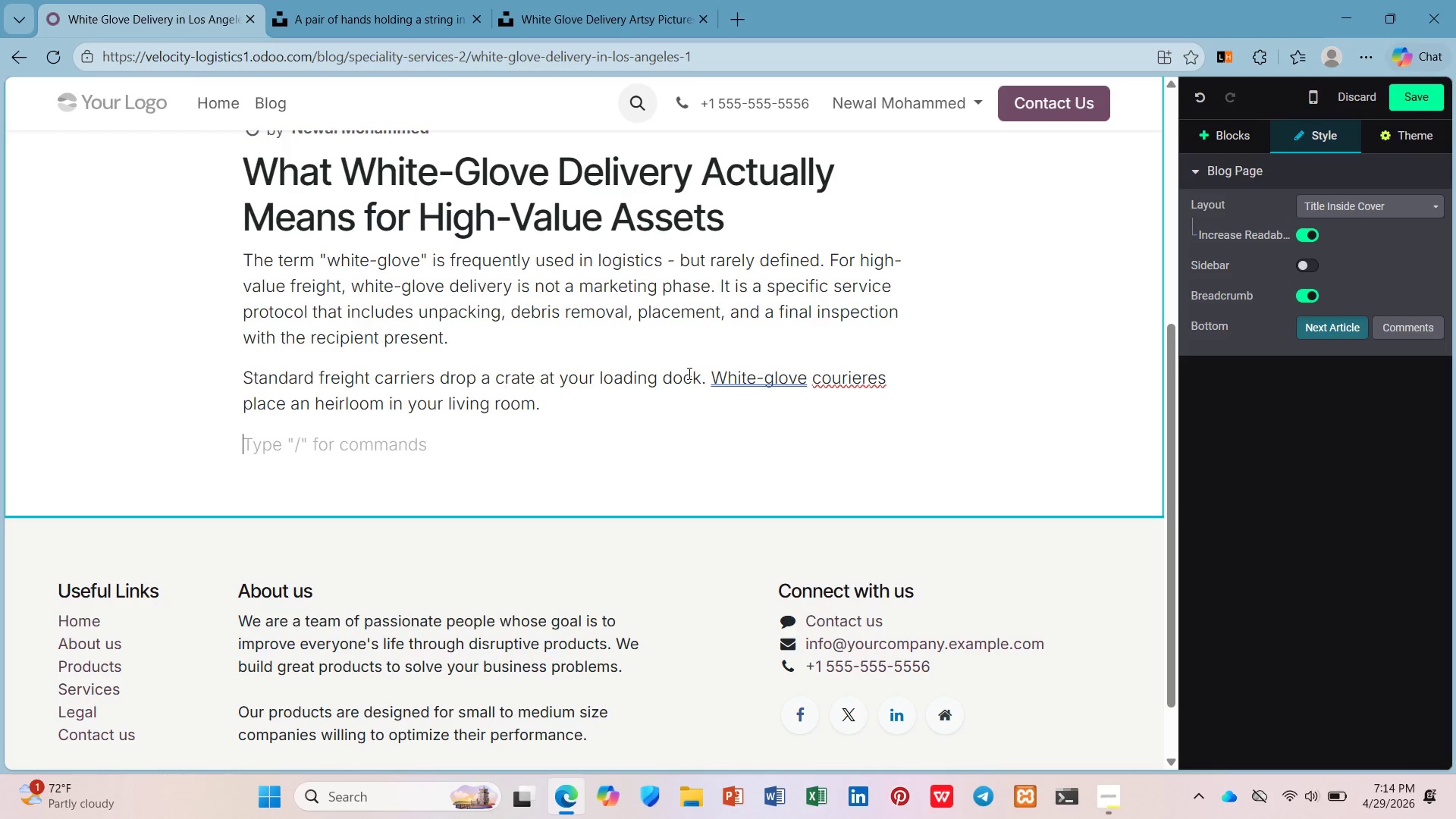 
left_click([791, 384])
 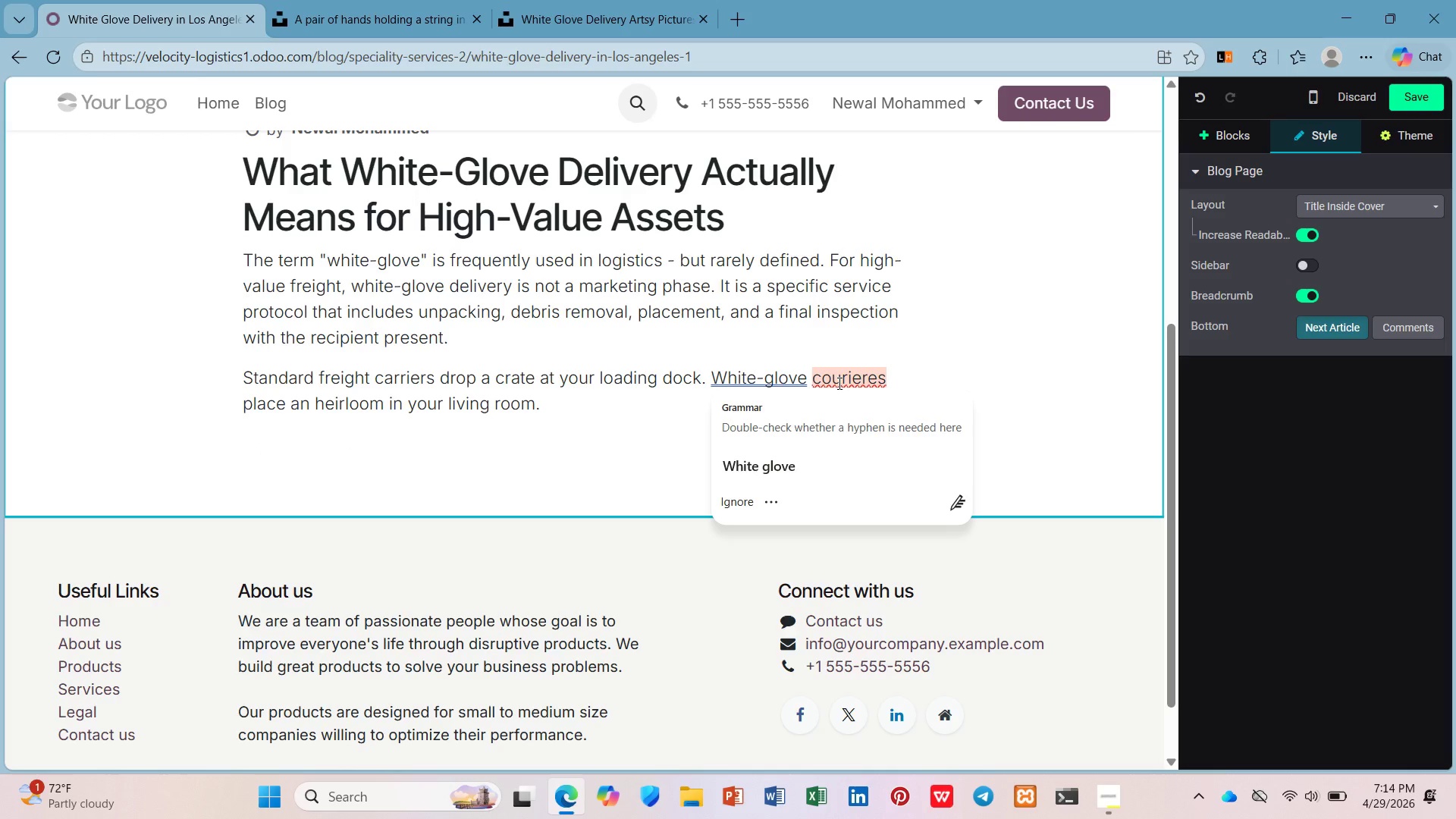 
left_click([838, 383])
 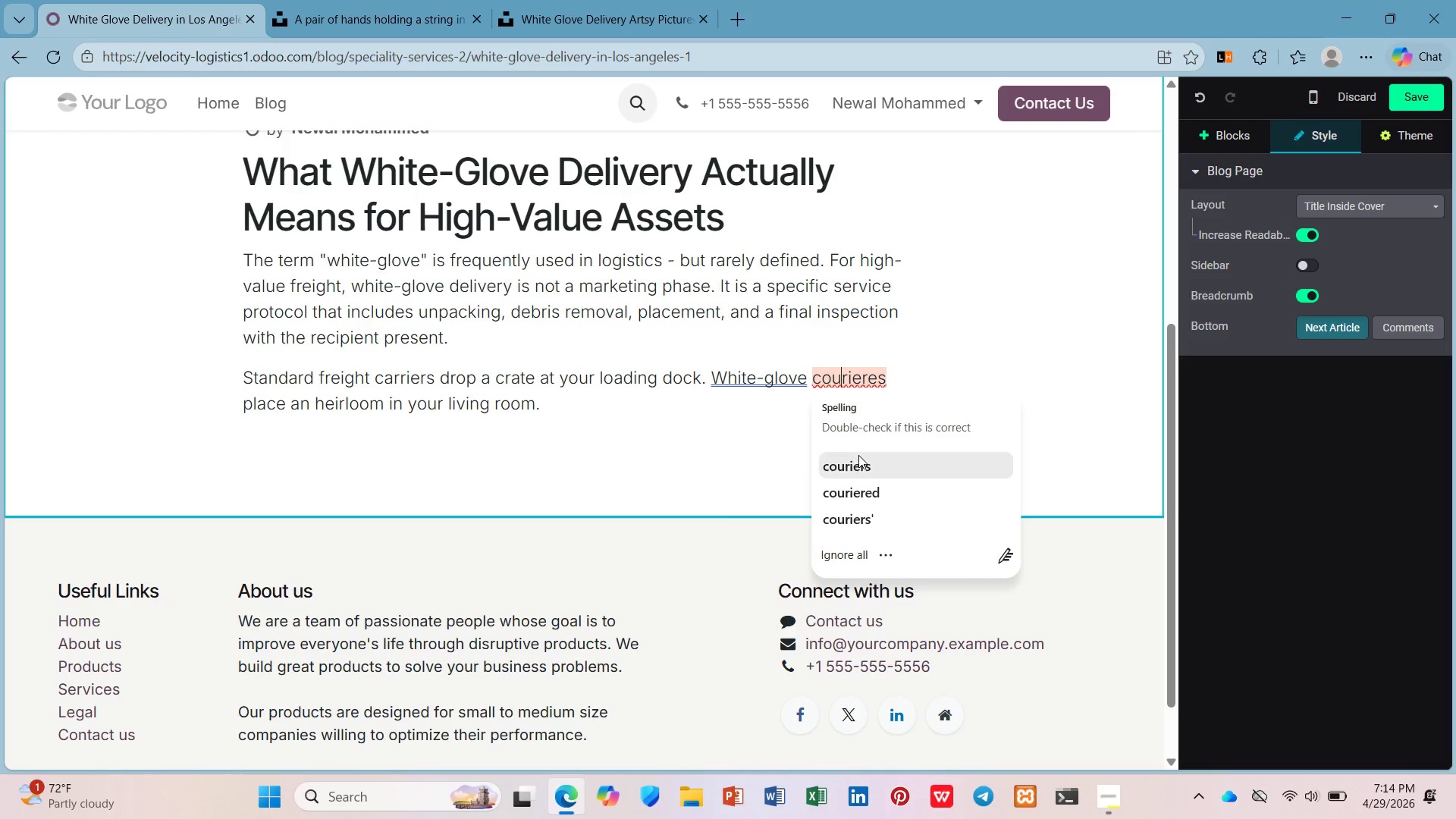 
left_click([861, 458])
 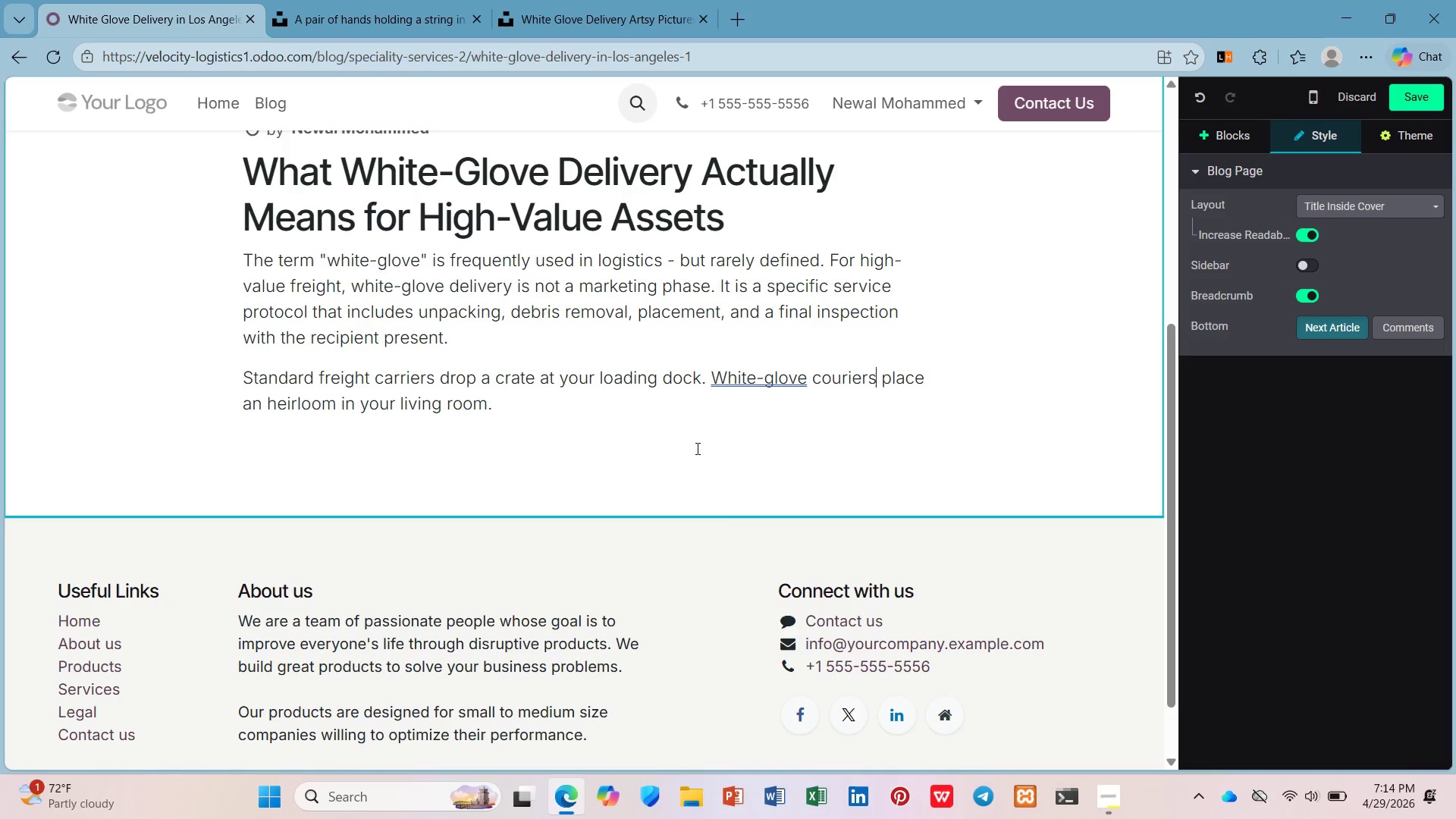 
left_click([689, 448])
 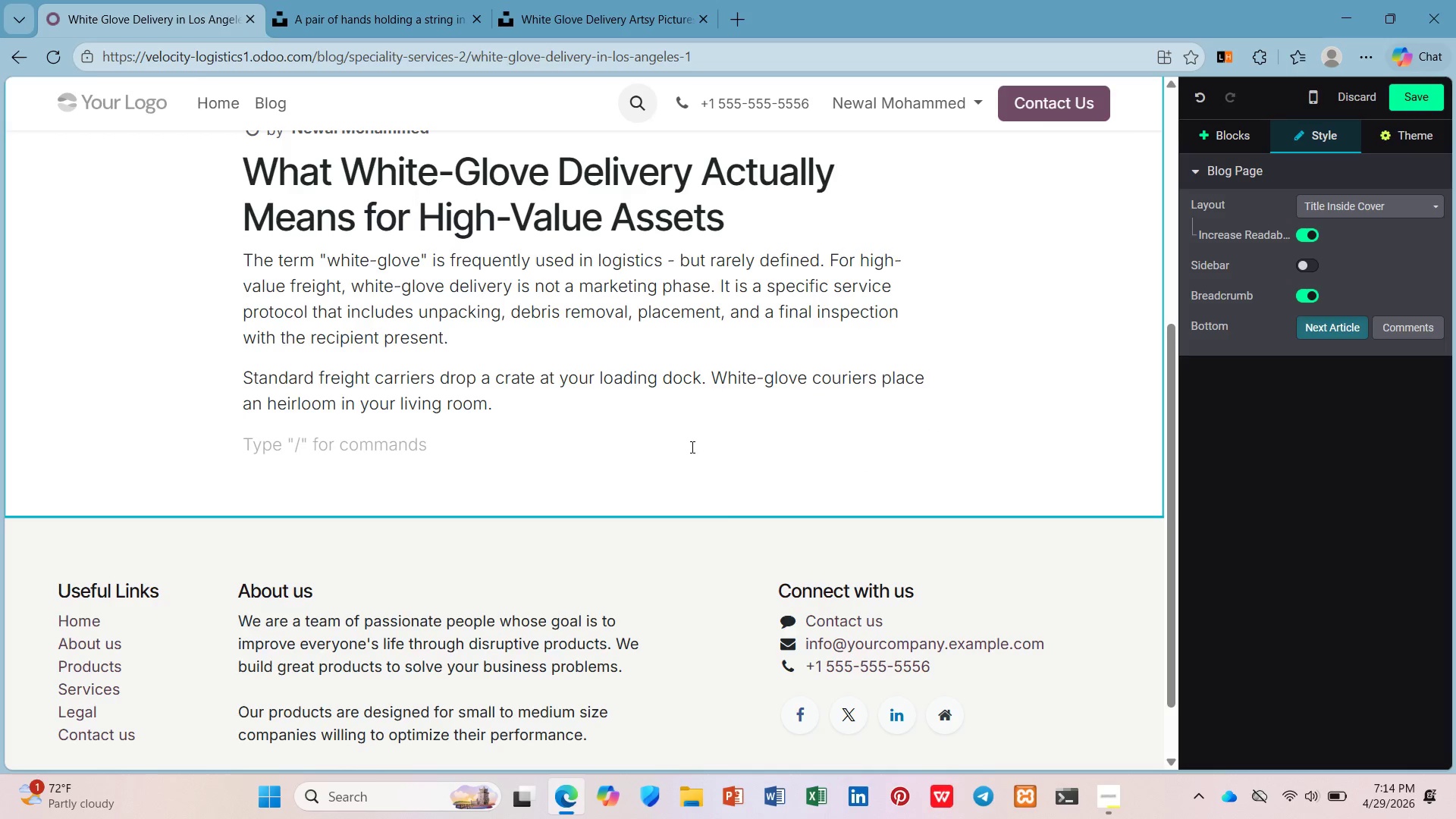 
type(In Los Angeles, where art collectors, antqi)
key(Backspace)
key(Backspace)
type(ique dae)
key(Backspace)
key(Backspace)
type(ealers, and luxury retailers require exceptional handling, white-glove delivery has bevo)
key(Backspace)
key(Backspace)
type(com e)
key(Backspace)
key(Backspace)
type(e the baseline expectation - not an uprg)
key(Backspace)
key(Backspace)
type(grs)
key(Backspace)
type(ade.)
 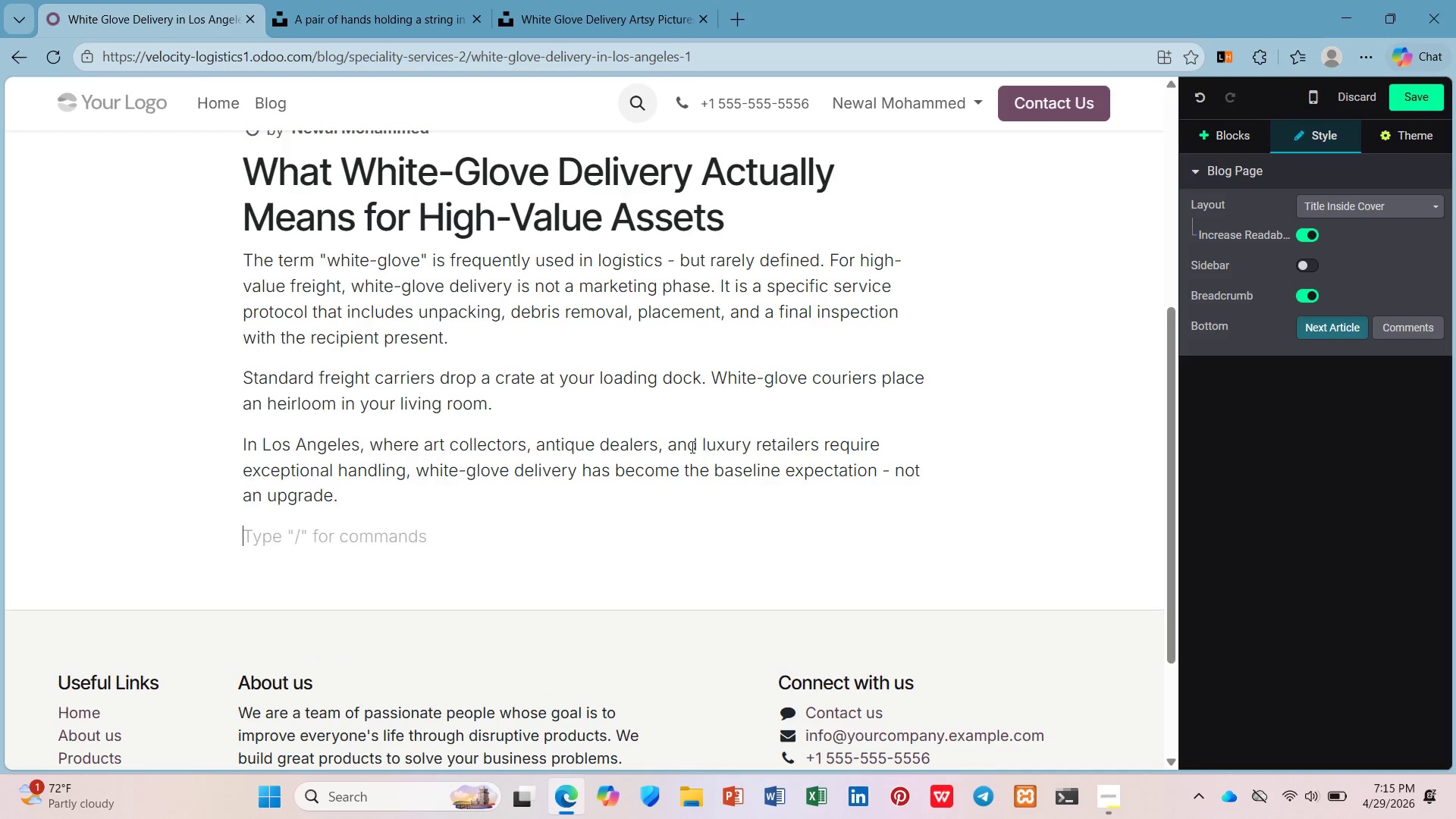 
 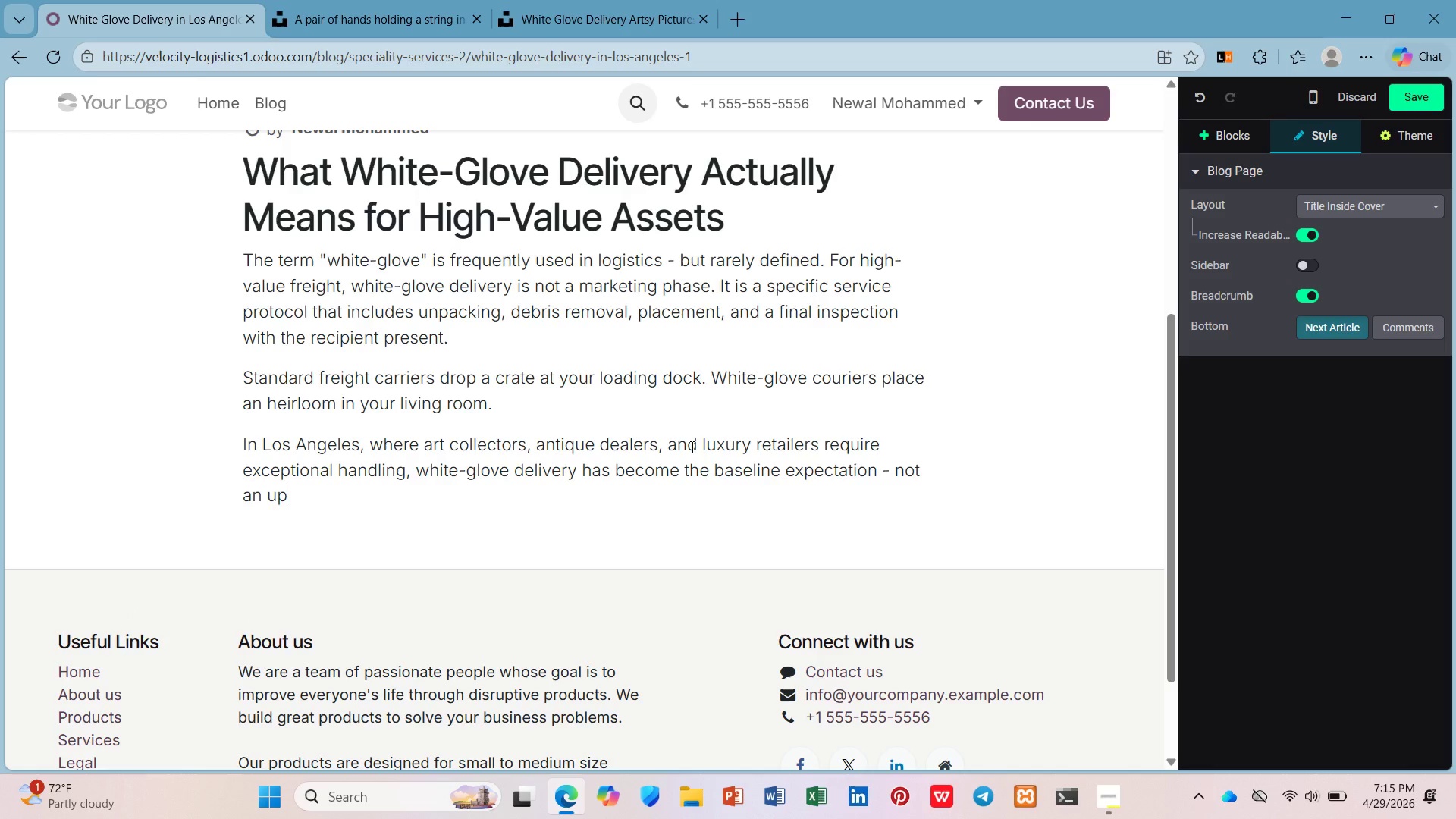 
key(Enter)
 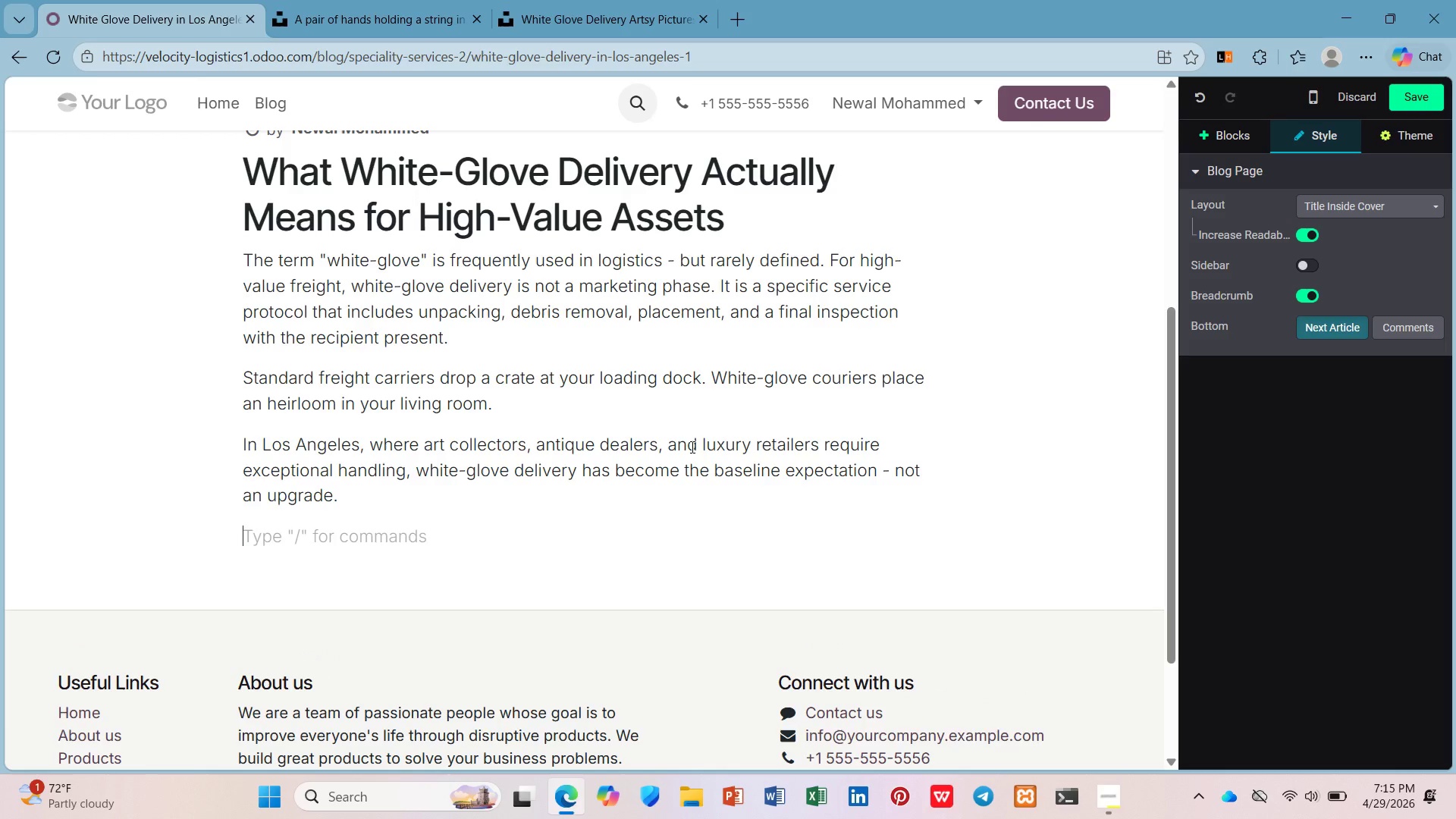 
type(/h2)
 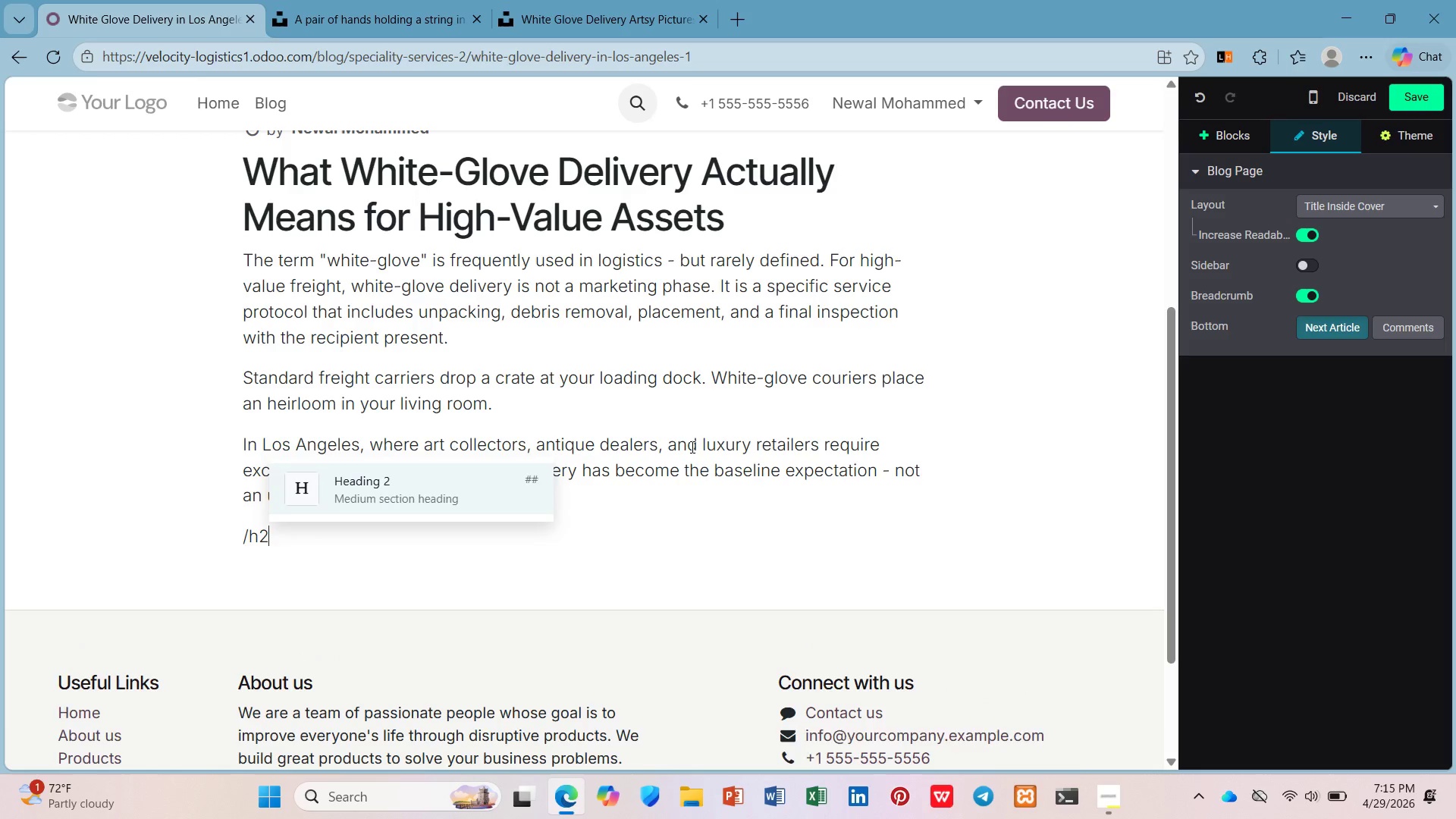 
key(Enter)
 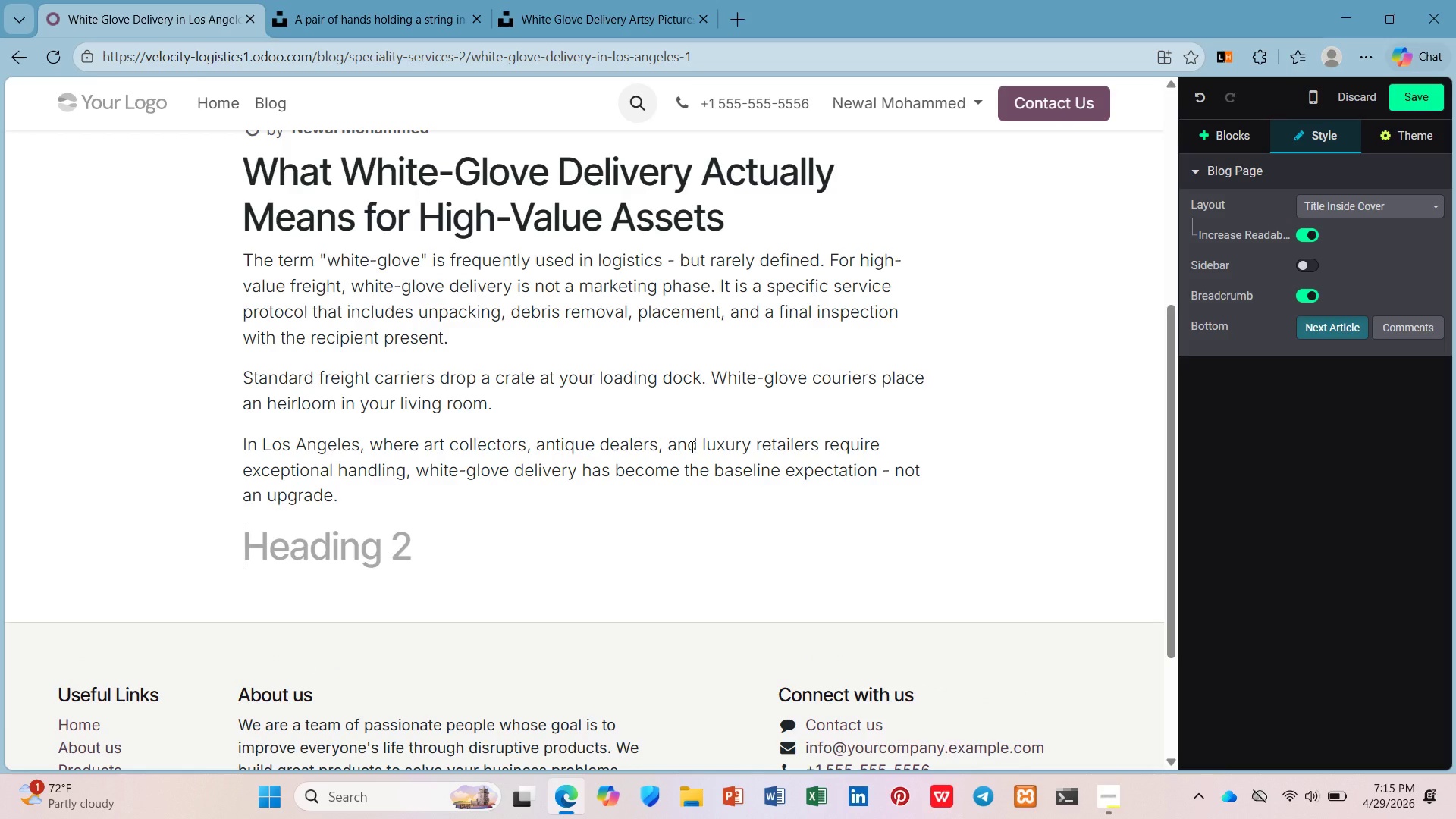 
type(Five Non-Negotiabls of White )
key(Backspace)
type(-Glove Services)
 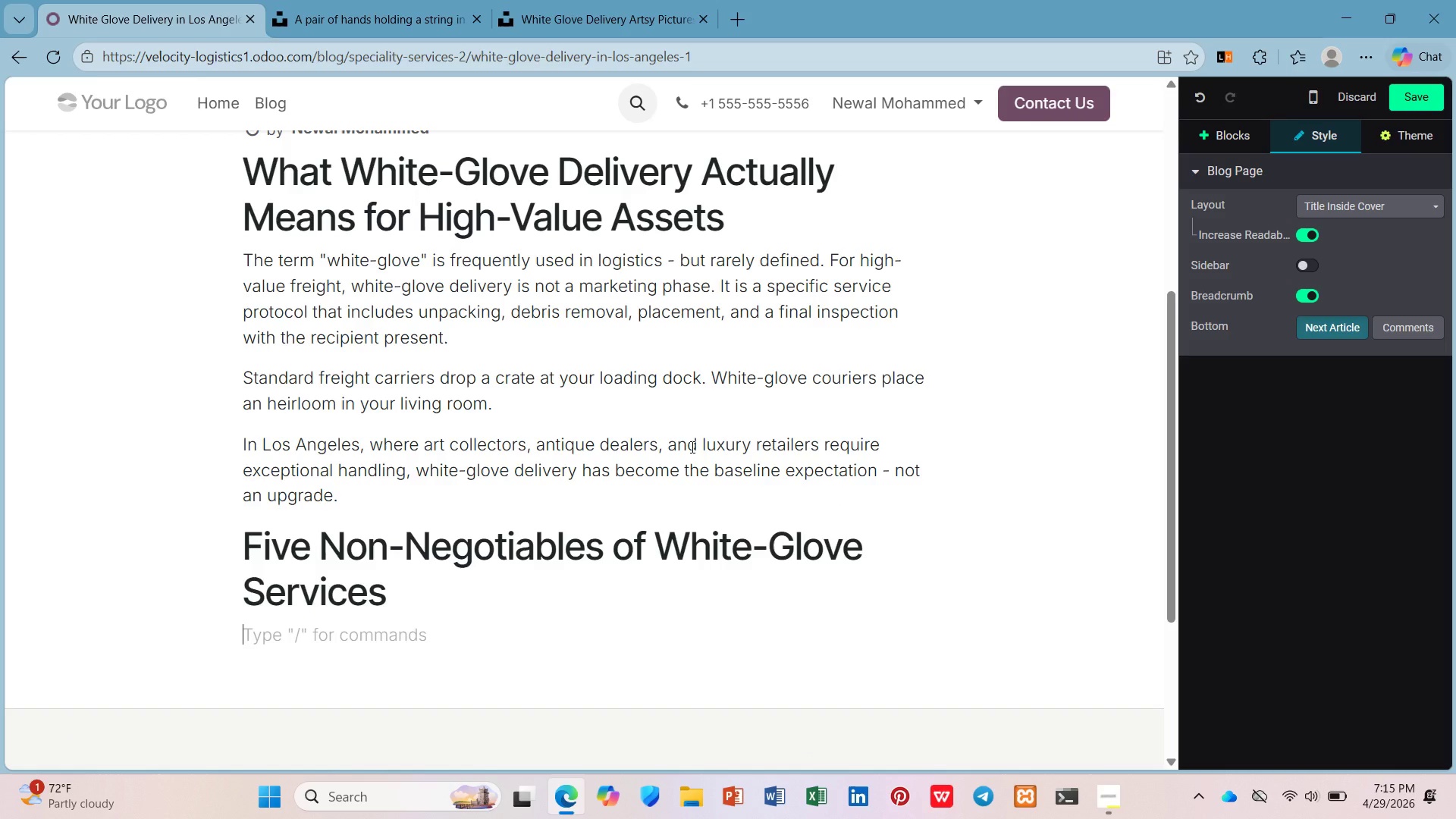 
 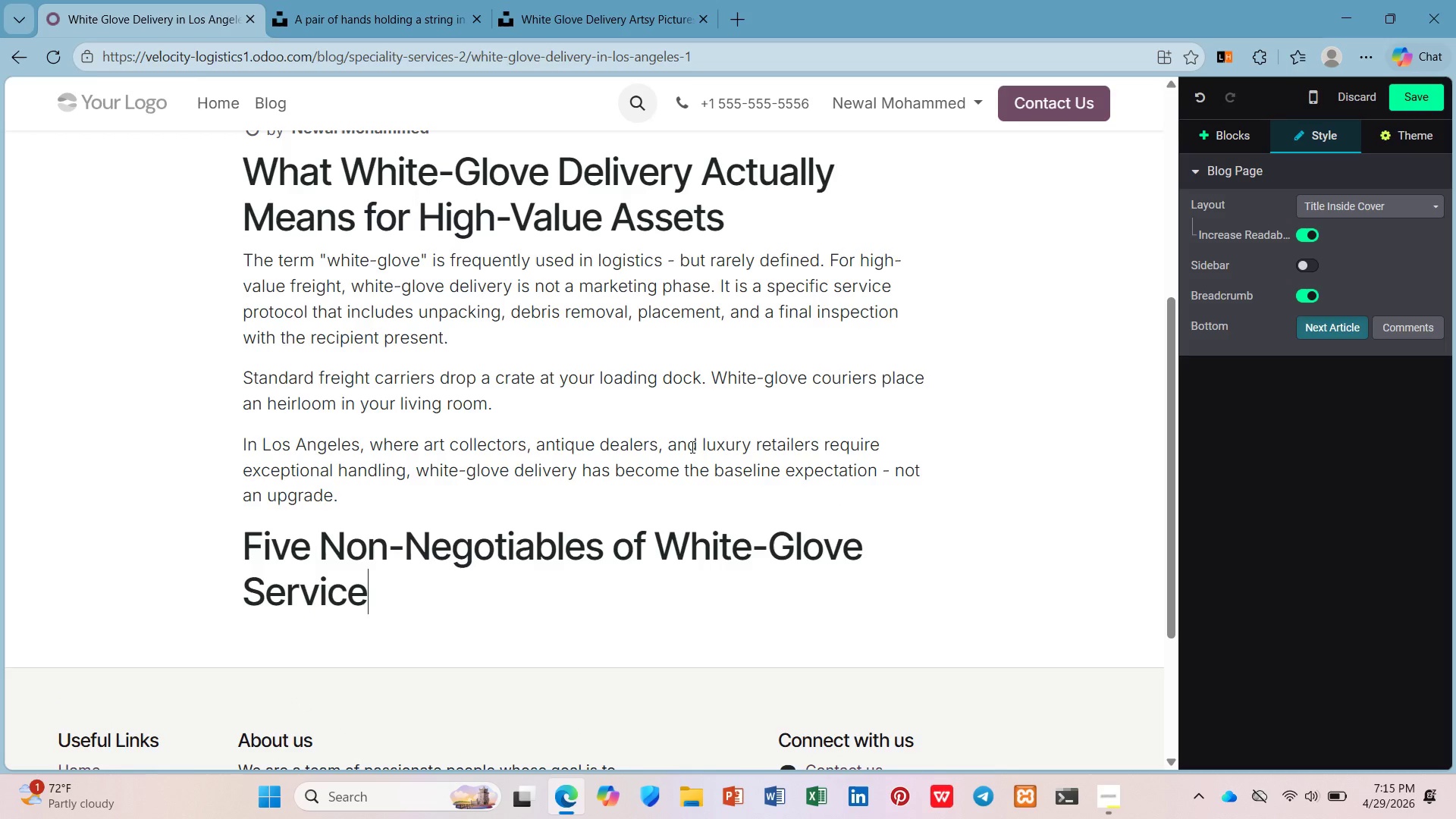 
key(Enter)
 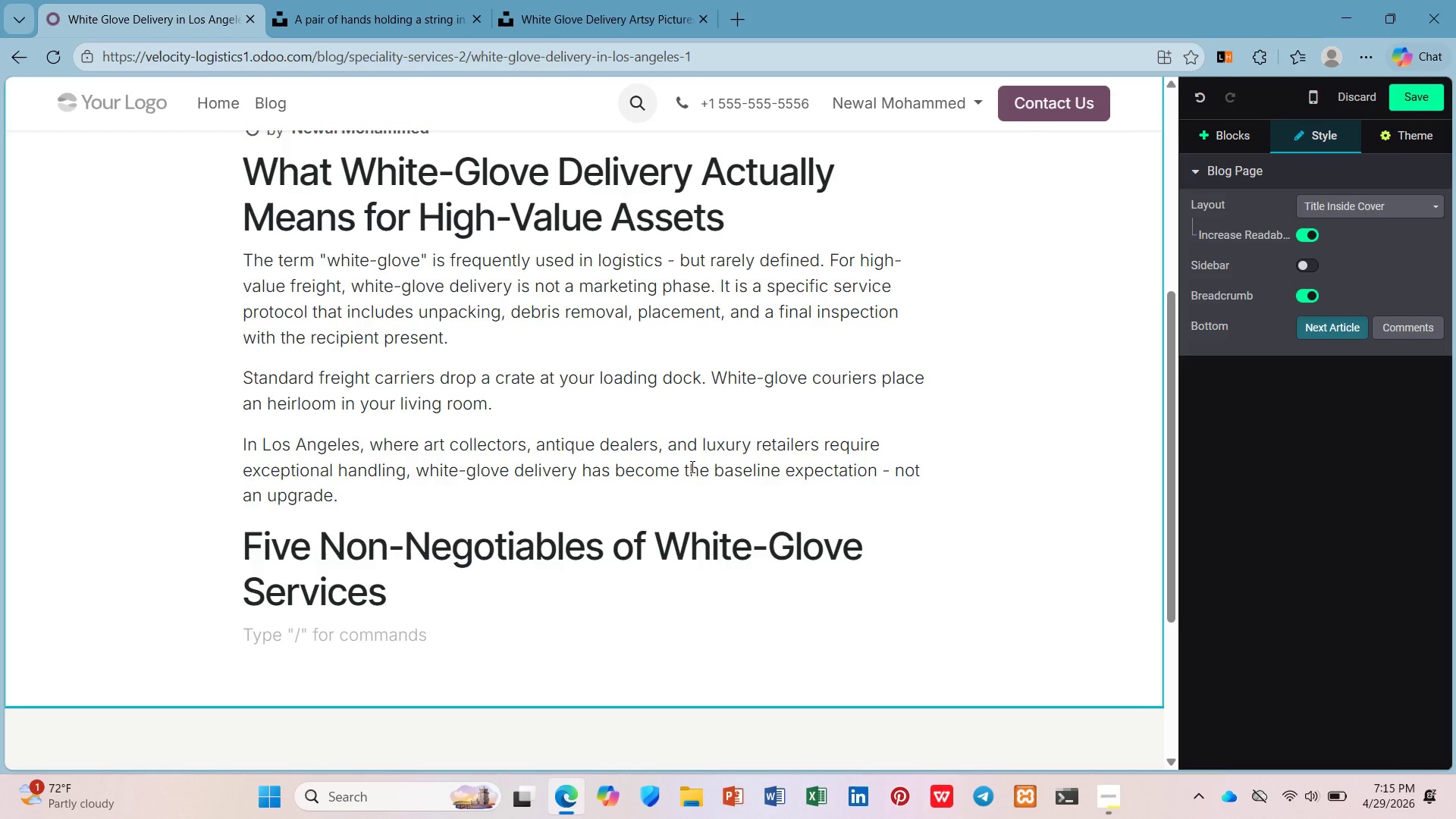 
wait(7.66)
 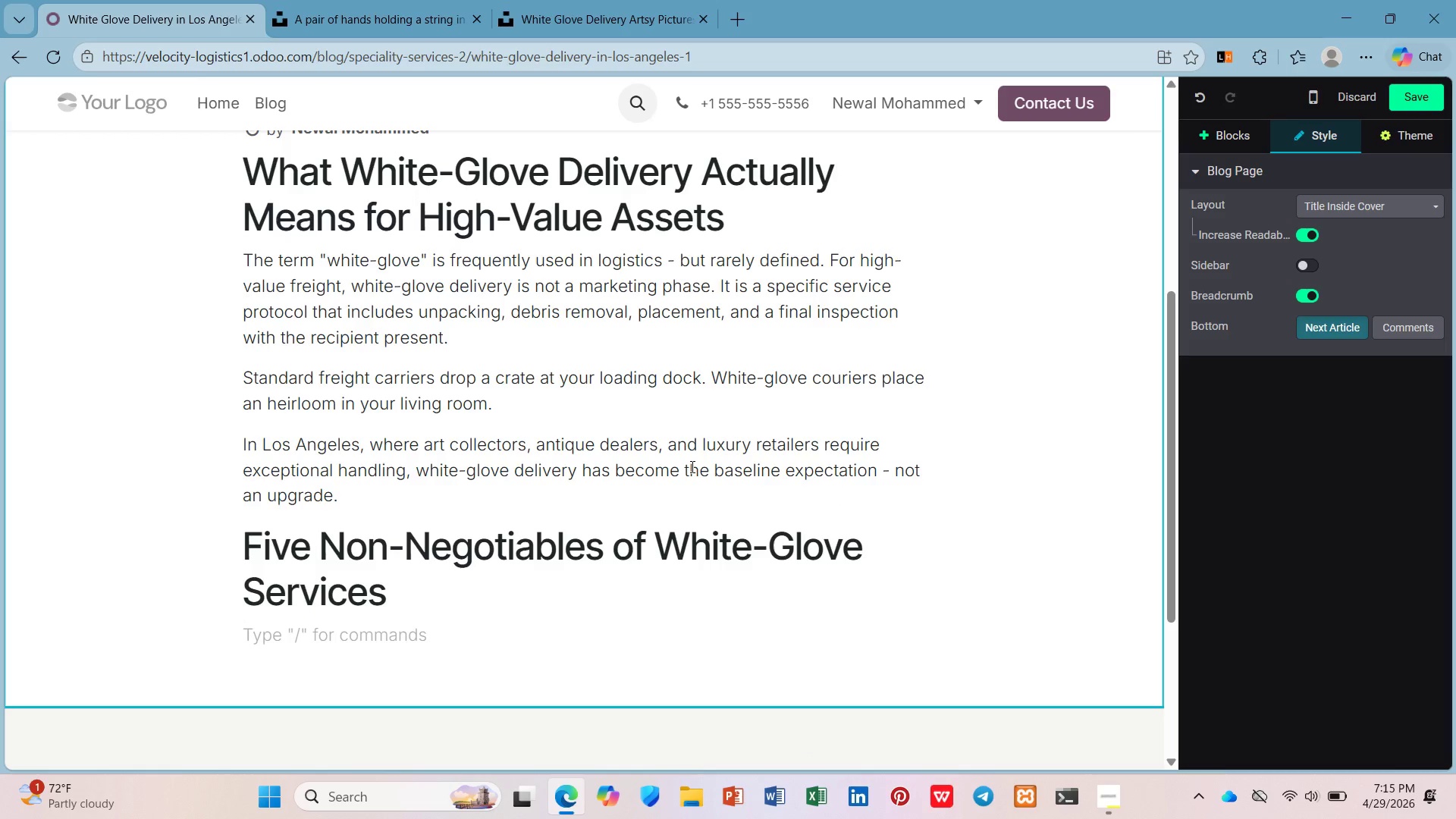 
scroll: coordinate [773, 466], scroll_direction: down, amount: 4.0
 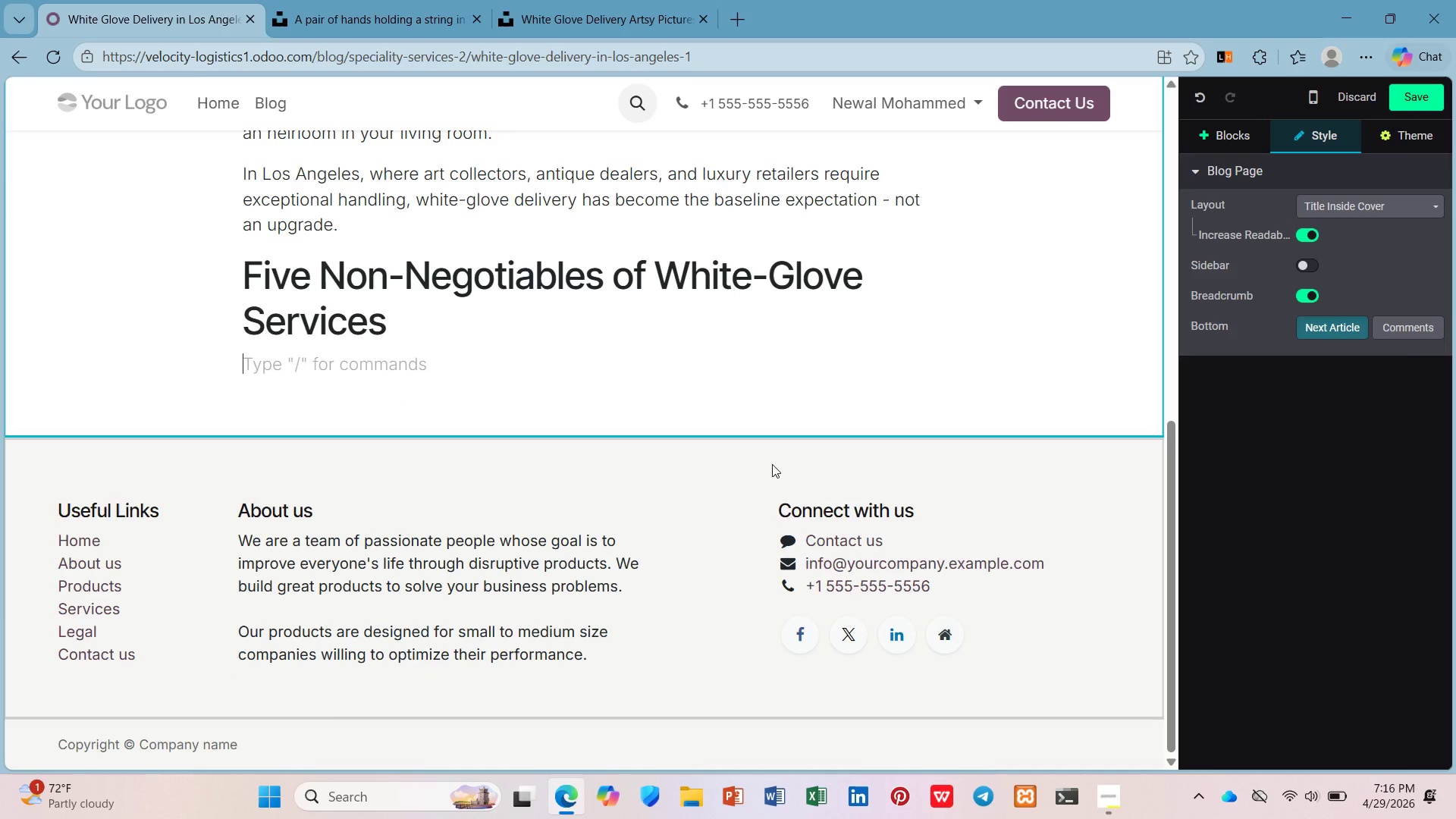 
wait(11.45)
 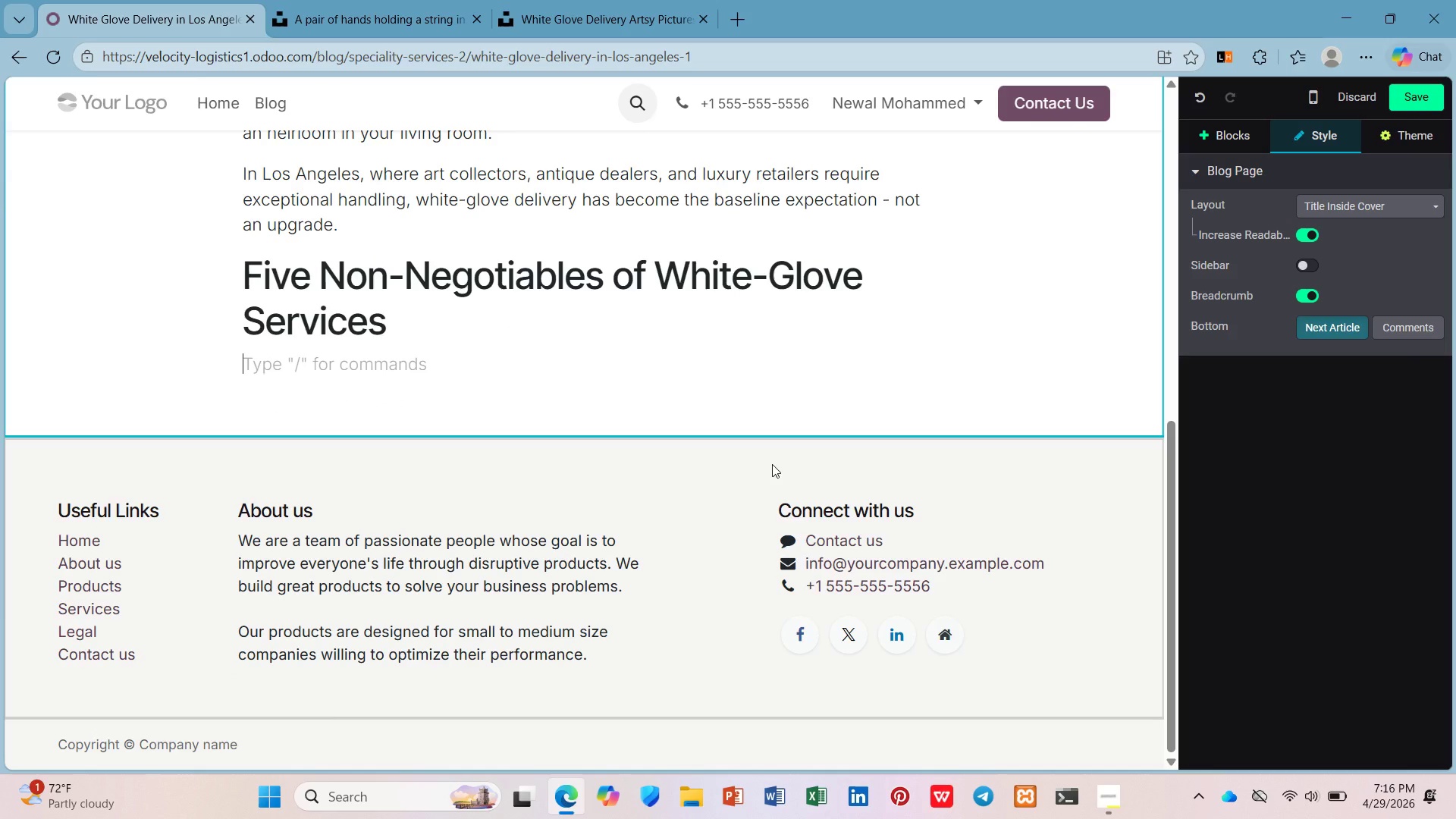 
type(/ul)
 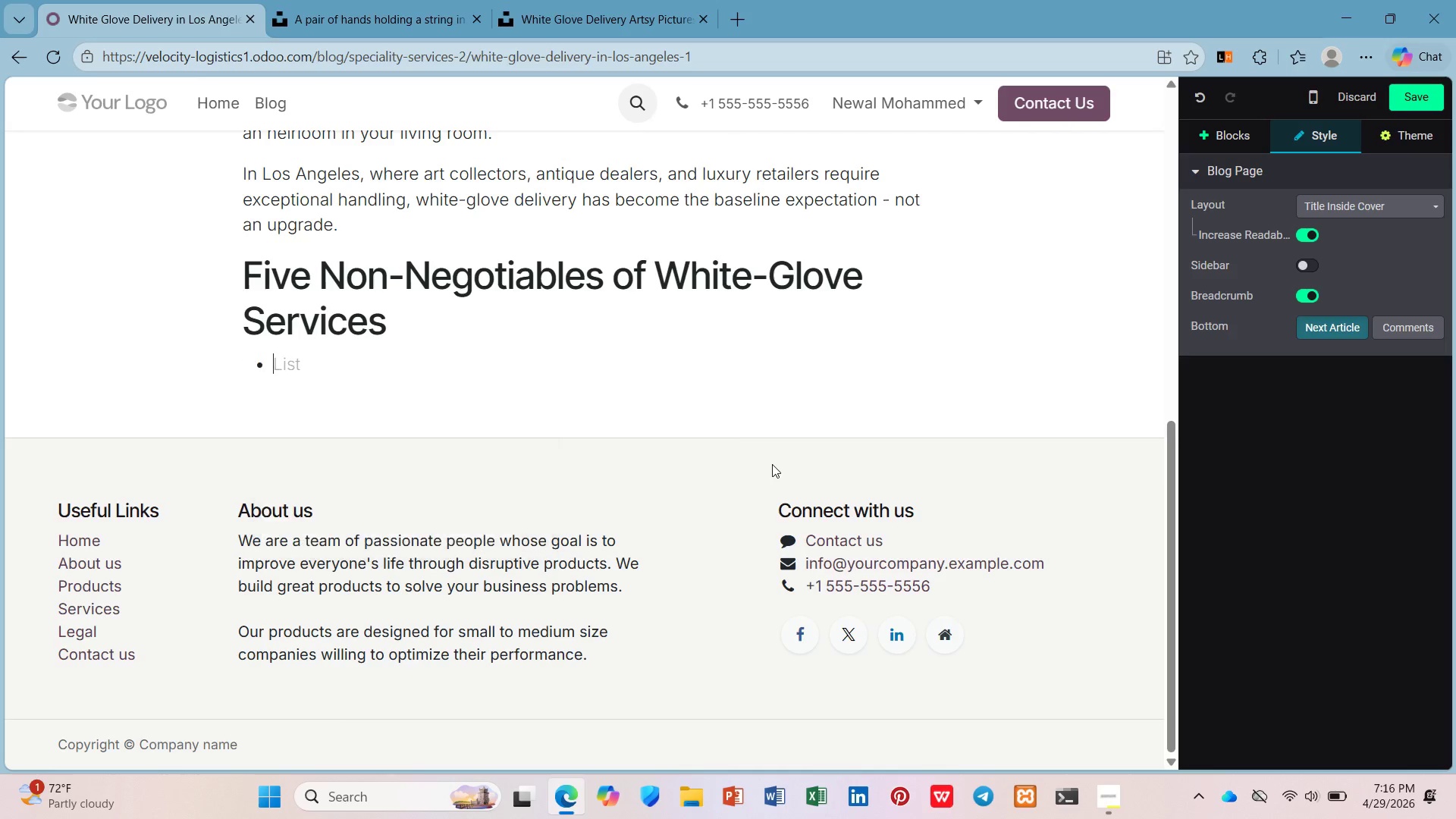 
key(Enter)
 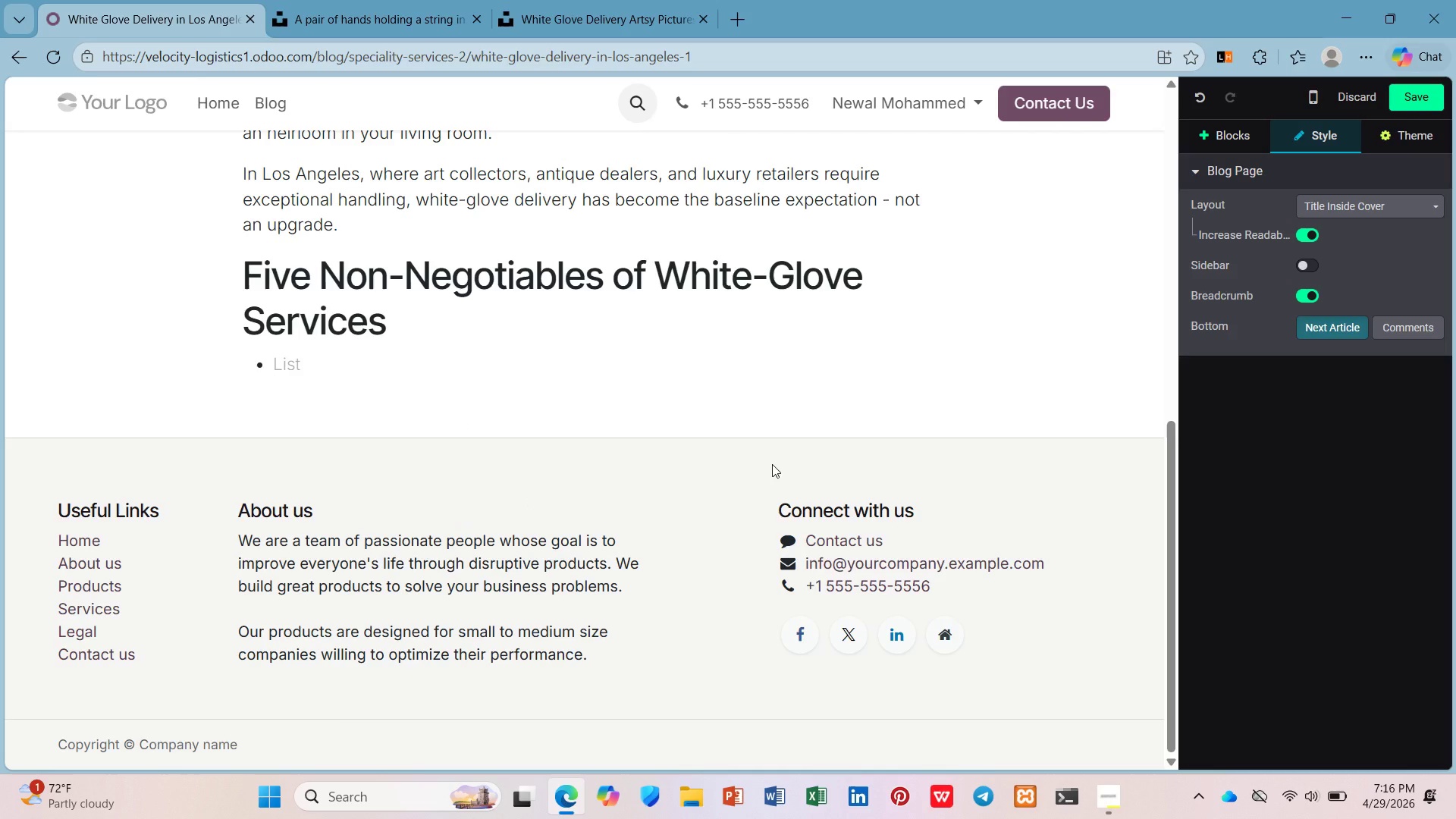 
key(Control+B)
 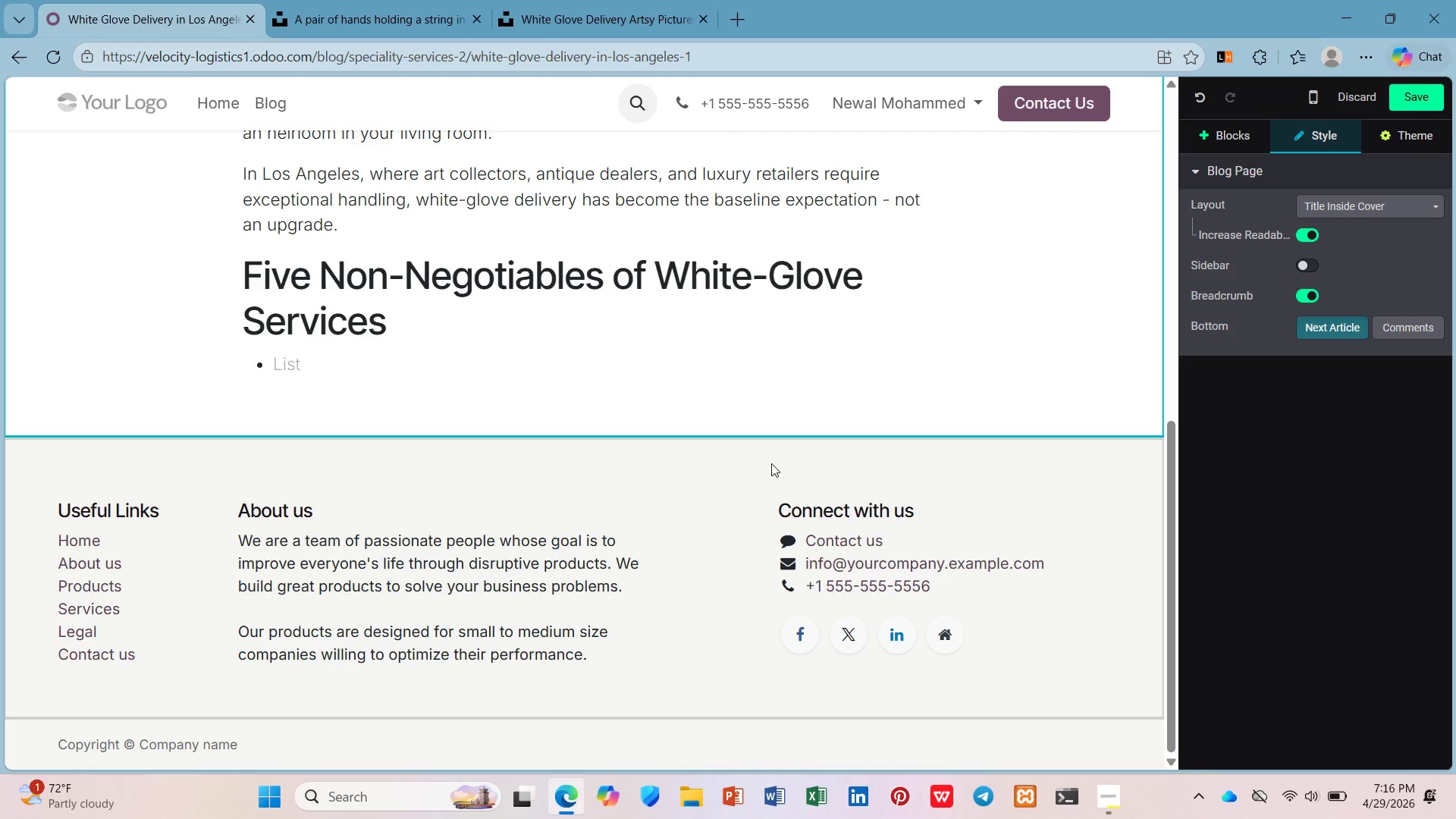 
wait(33.34)
 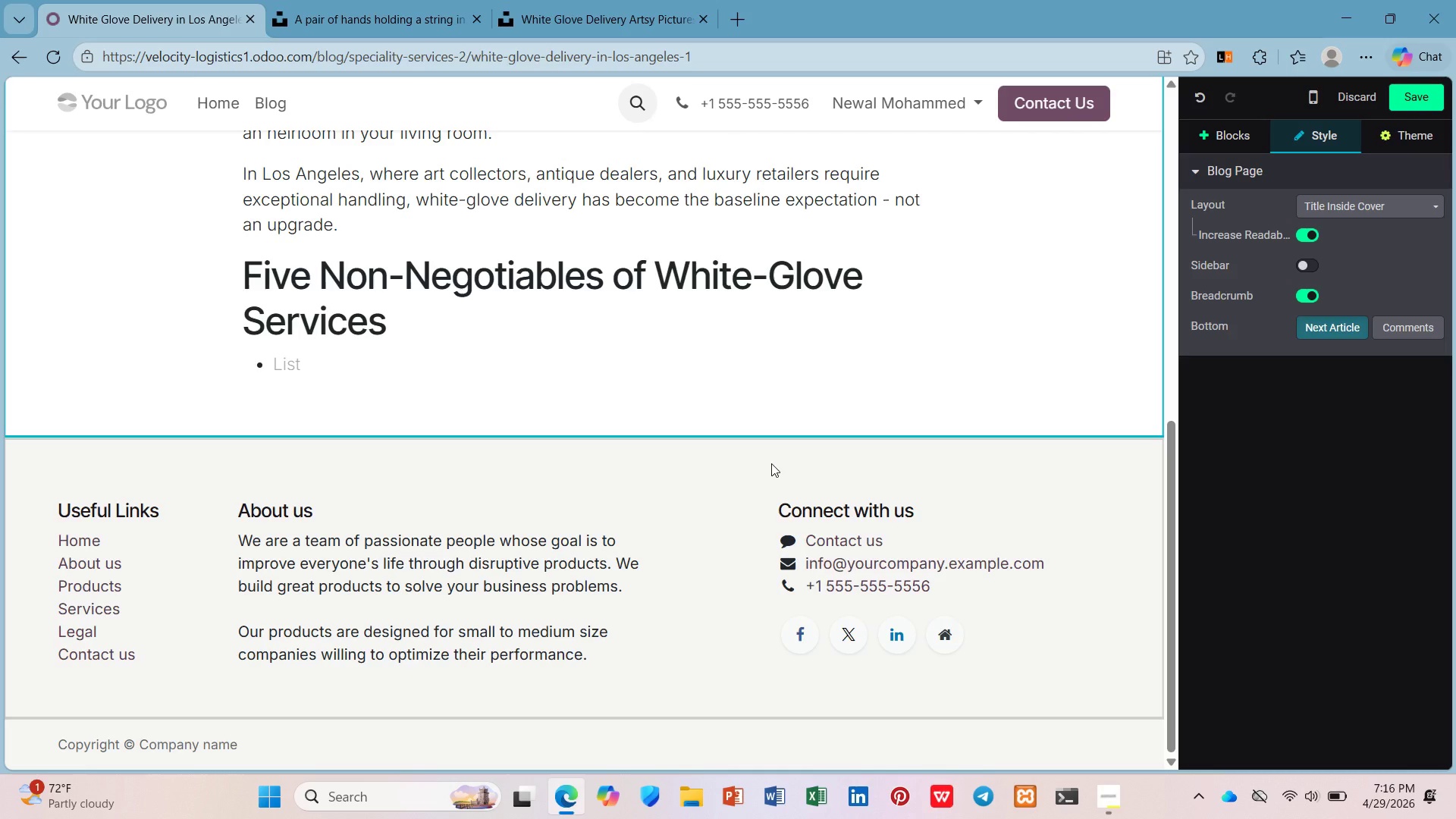 
key(Control+B)
 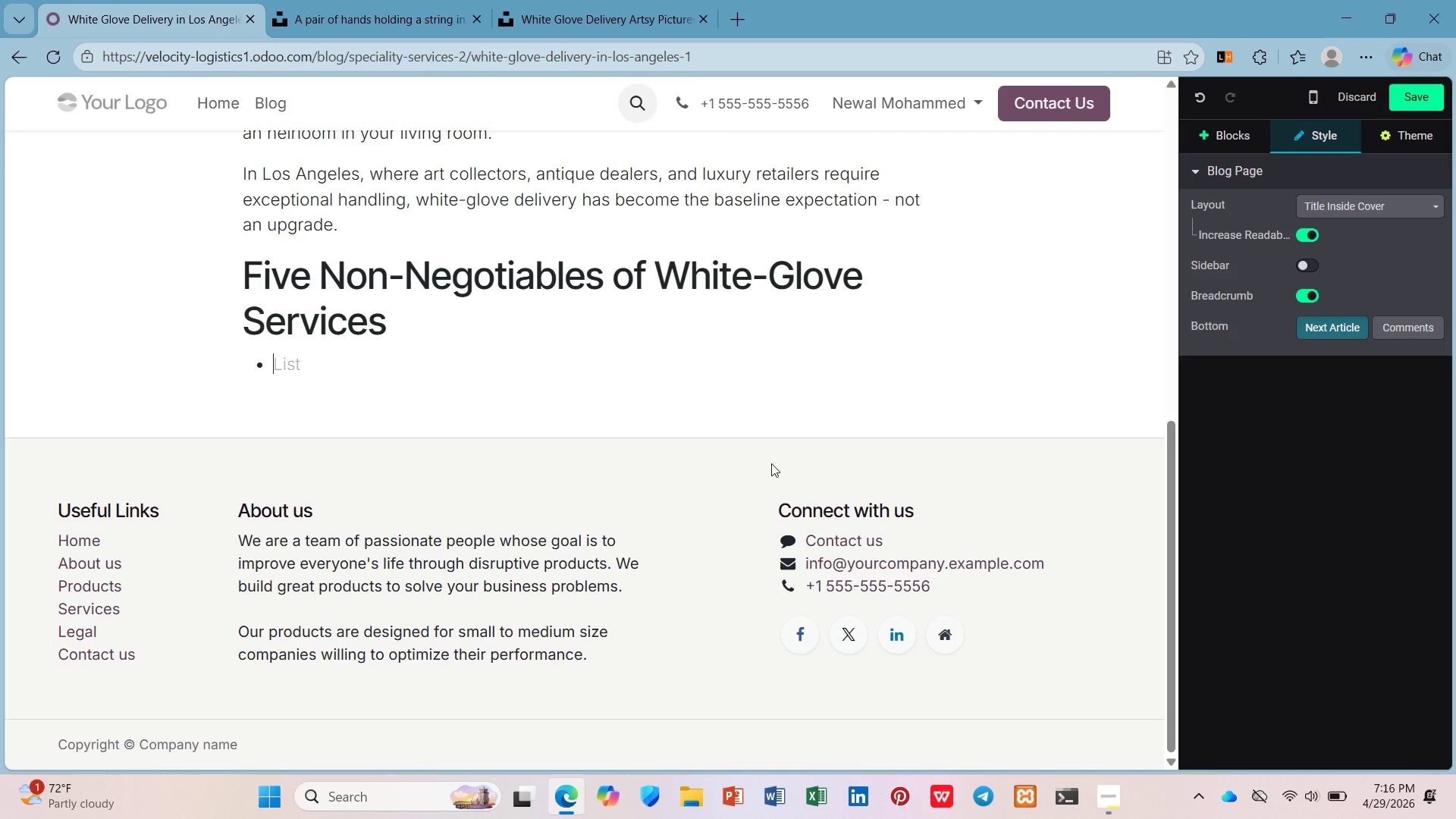 
hold_key(key=ShiftLeft, duration=0.38)
 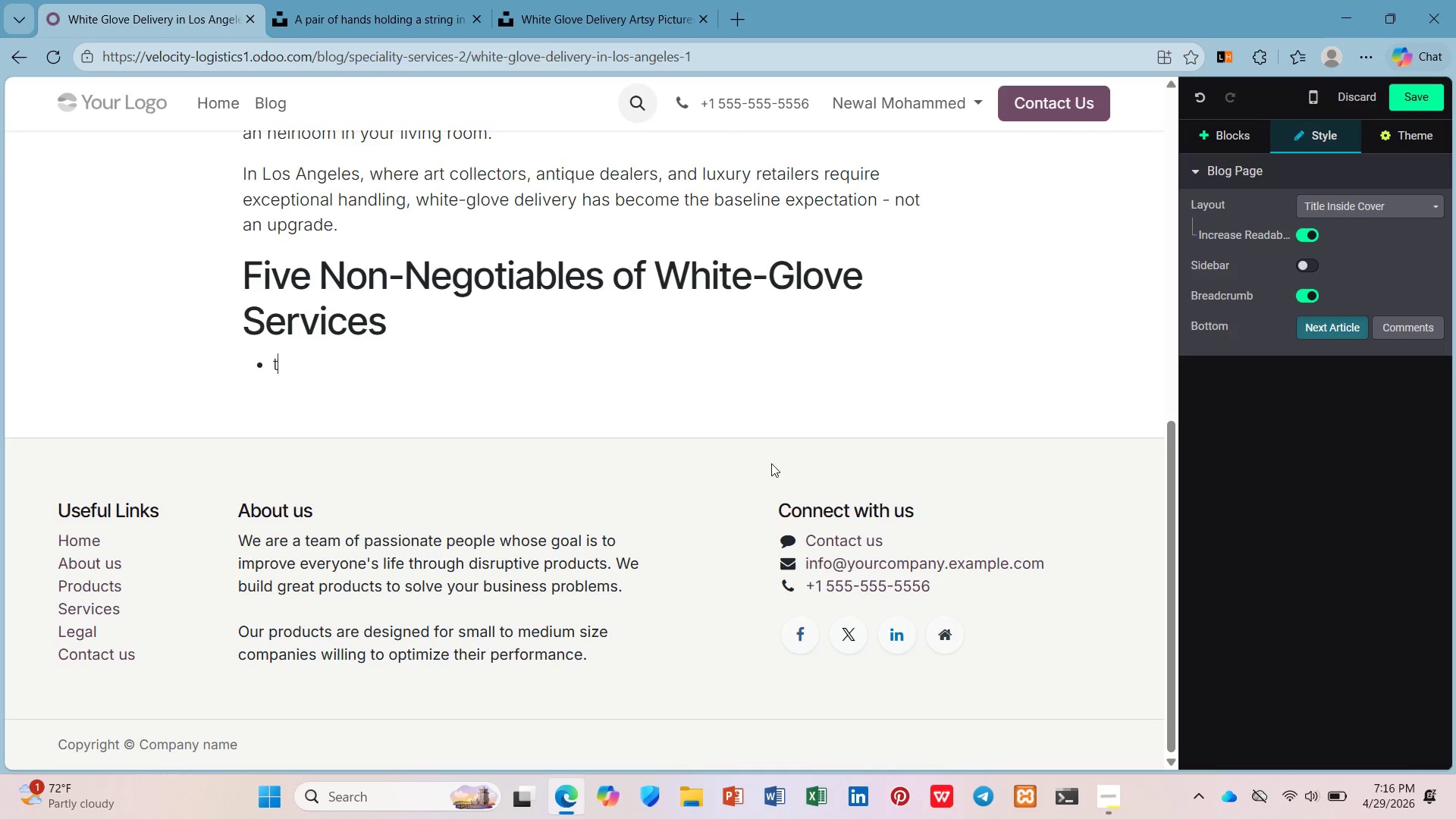 
key(T)
 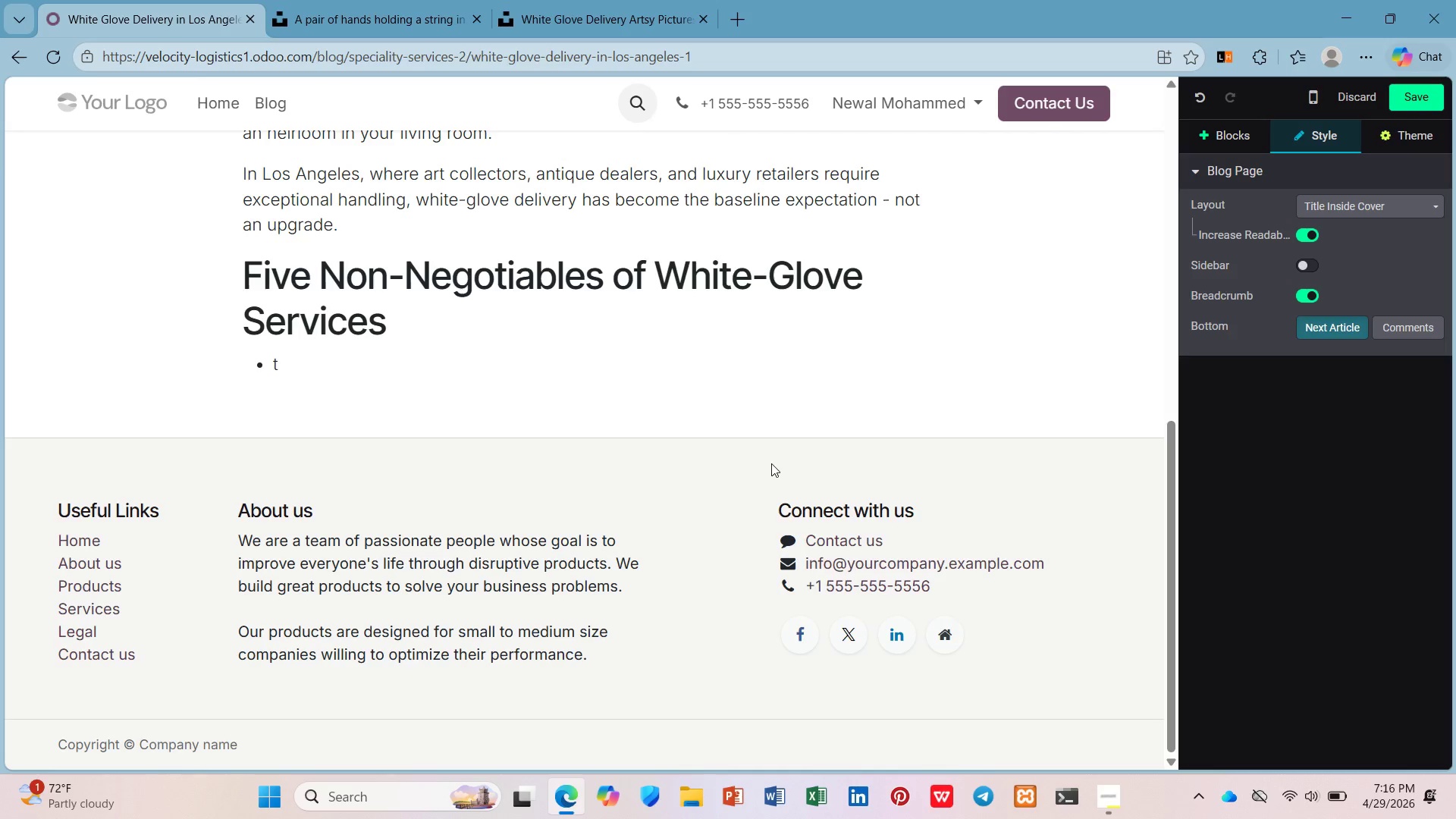 
key(Backspace)
 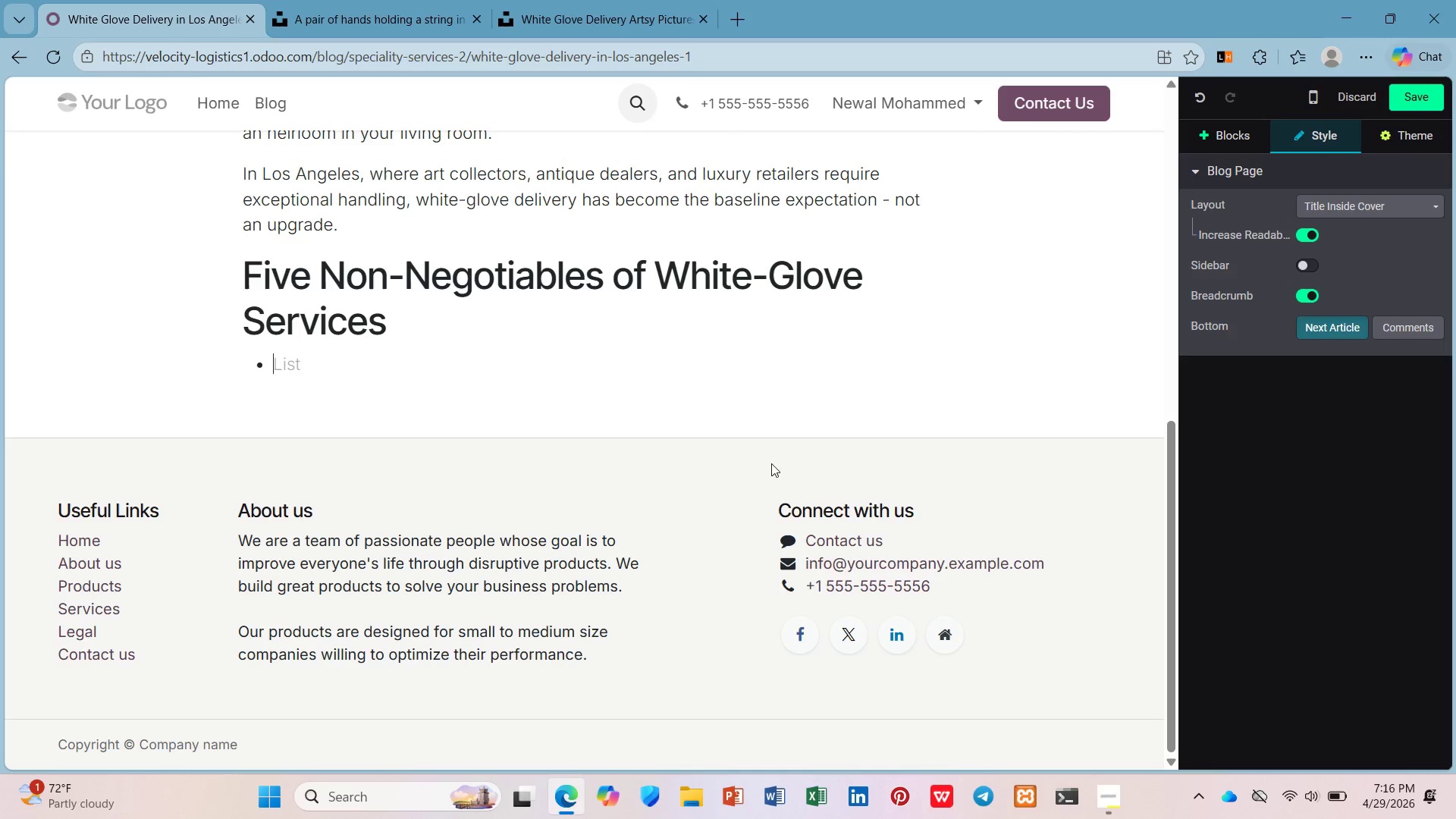 
key(Control+B)
 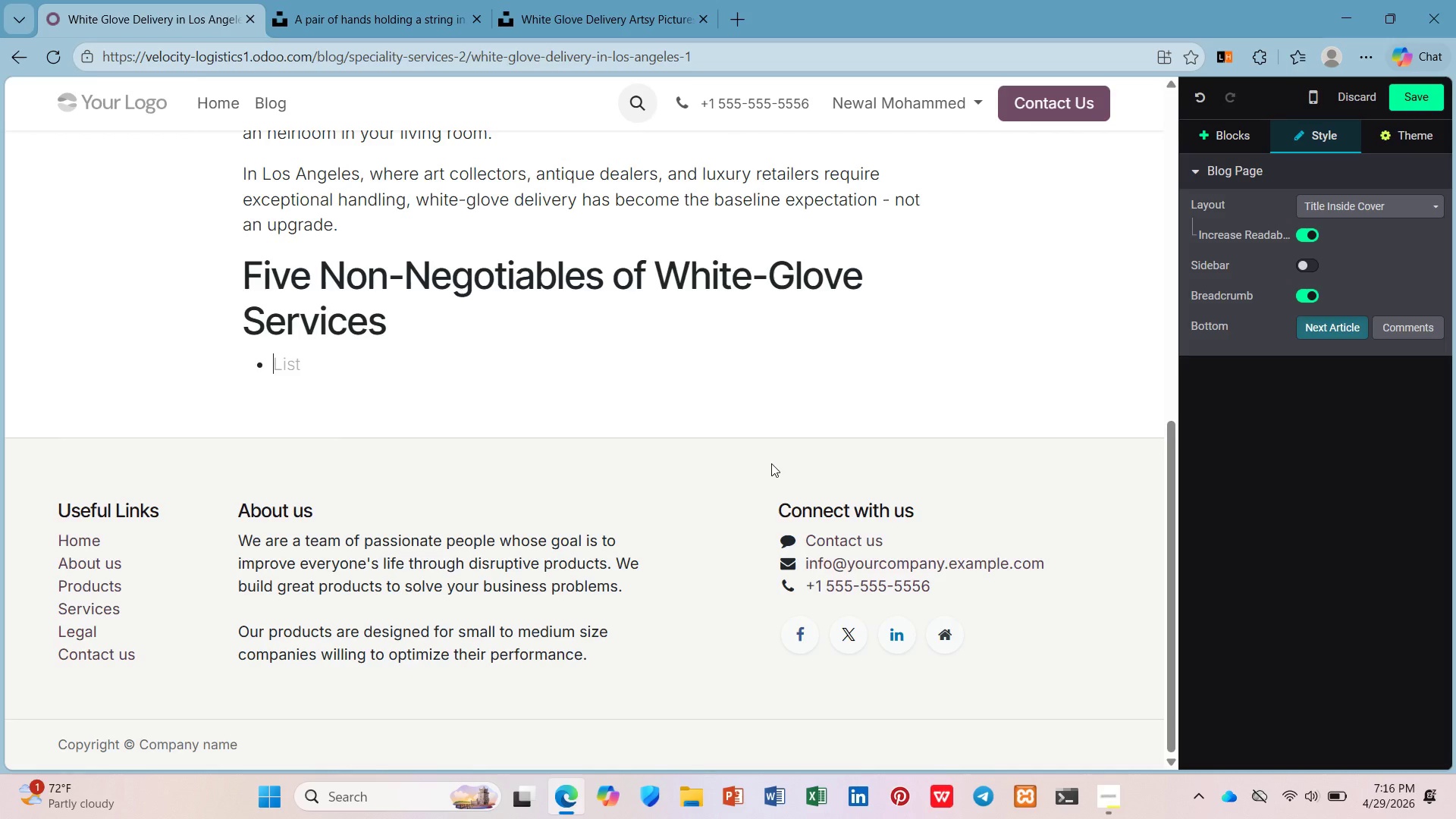 
type(Two-person teams: )
 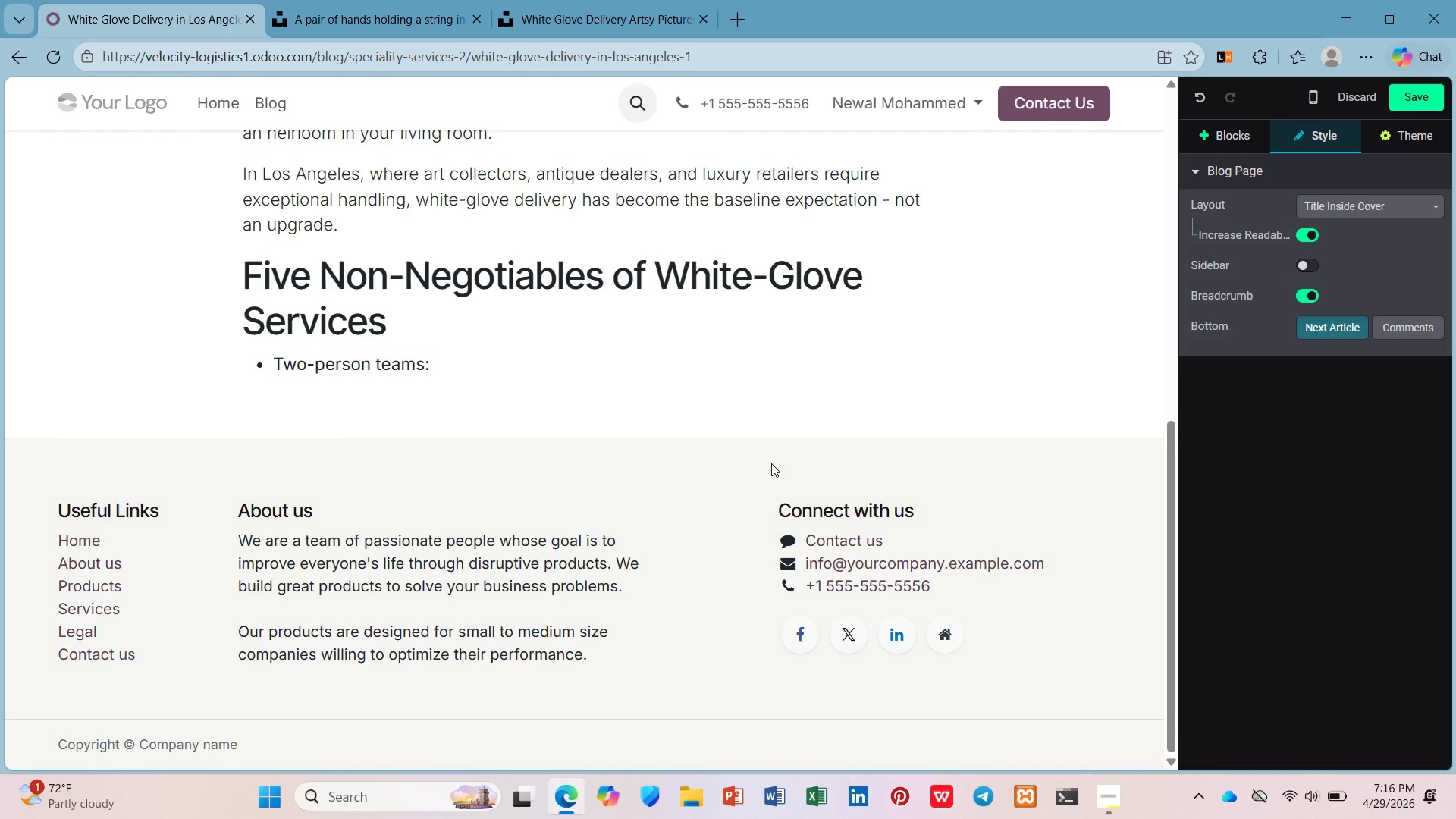 
key(Control+B)
 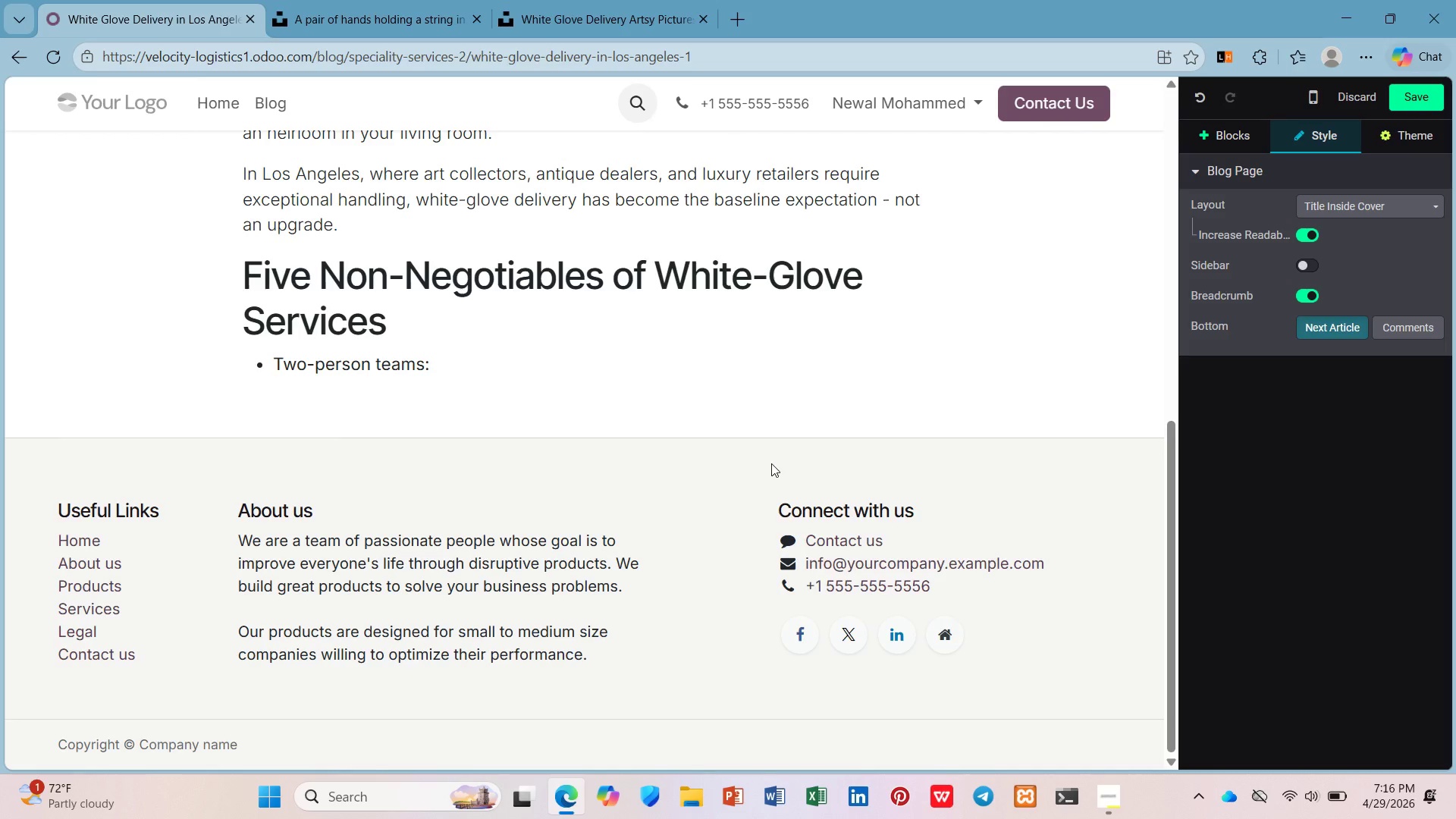 
type(No single driver struggling with oversized items. Every f)
key(Backspace)
type(delivery includes a trained )
key(Backspace)
type(, bondd partner.)
 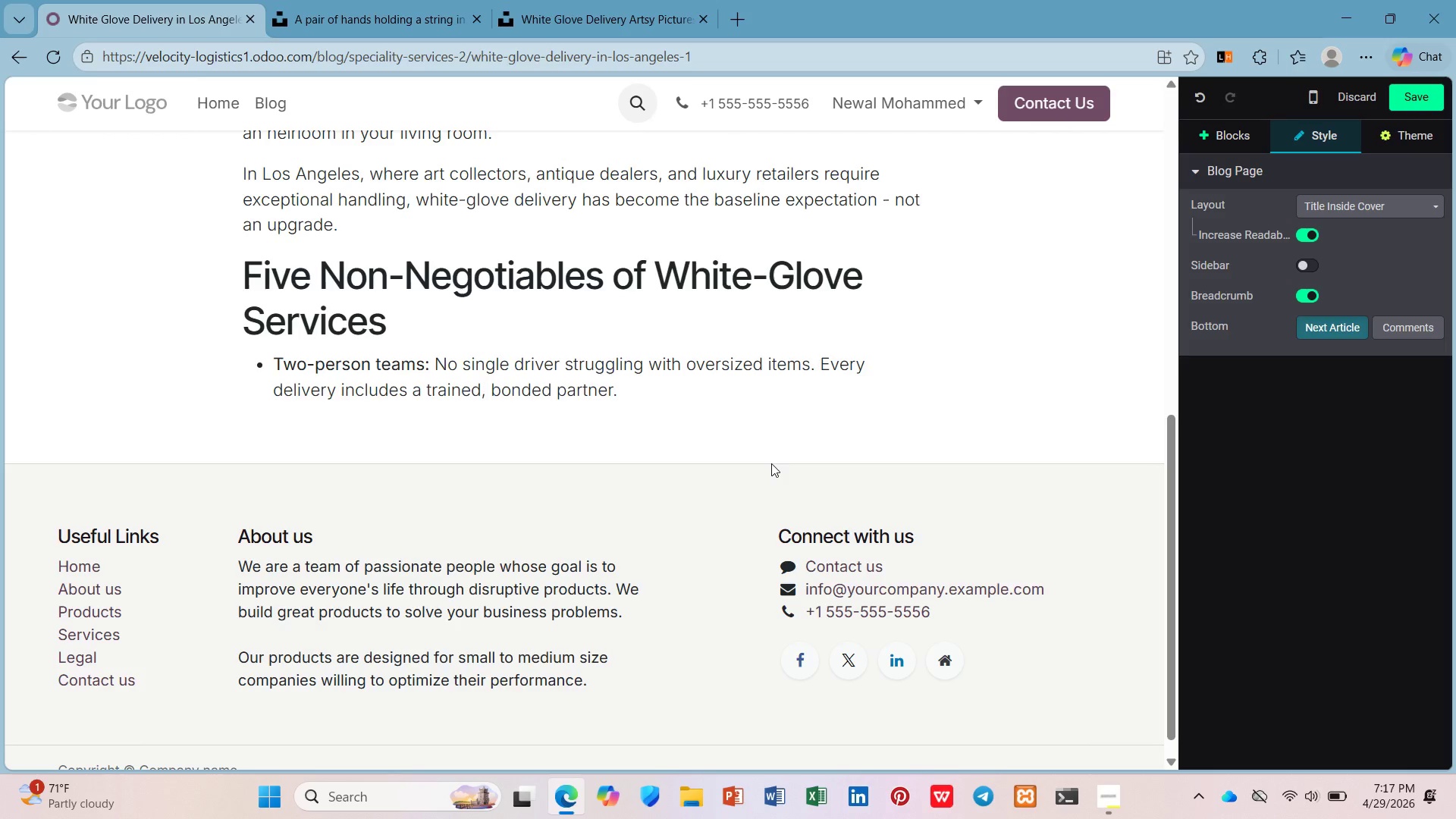 
wait(41.73)
 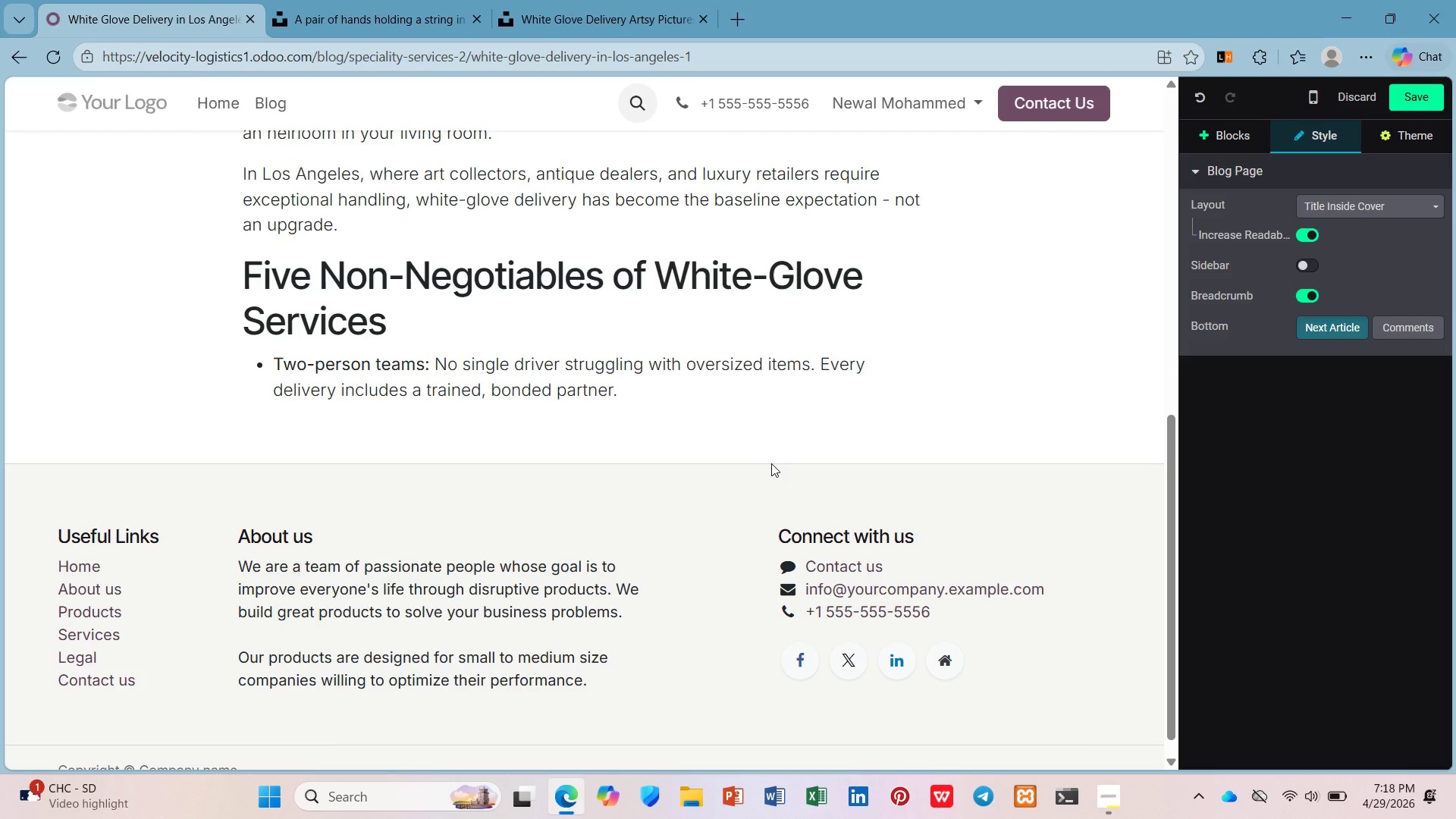 
key(Enter)
 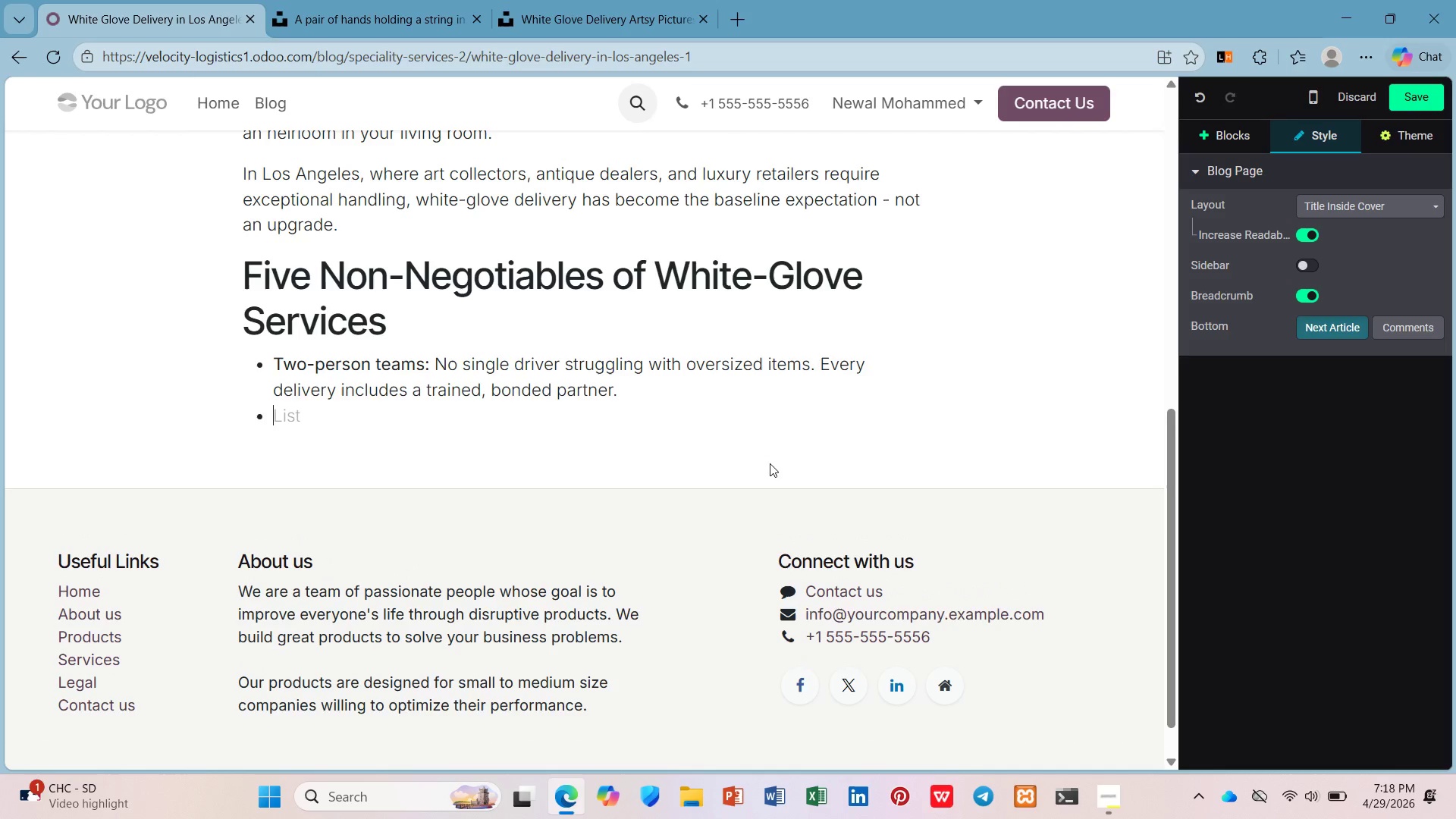 
key(Control+B)
 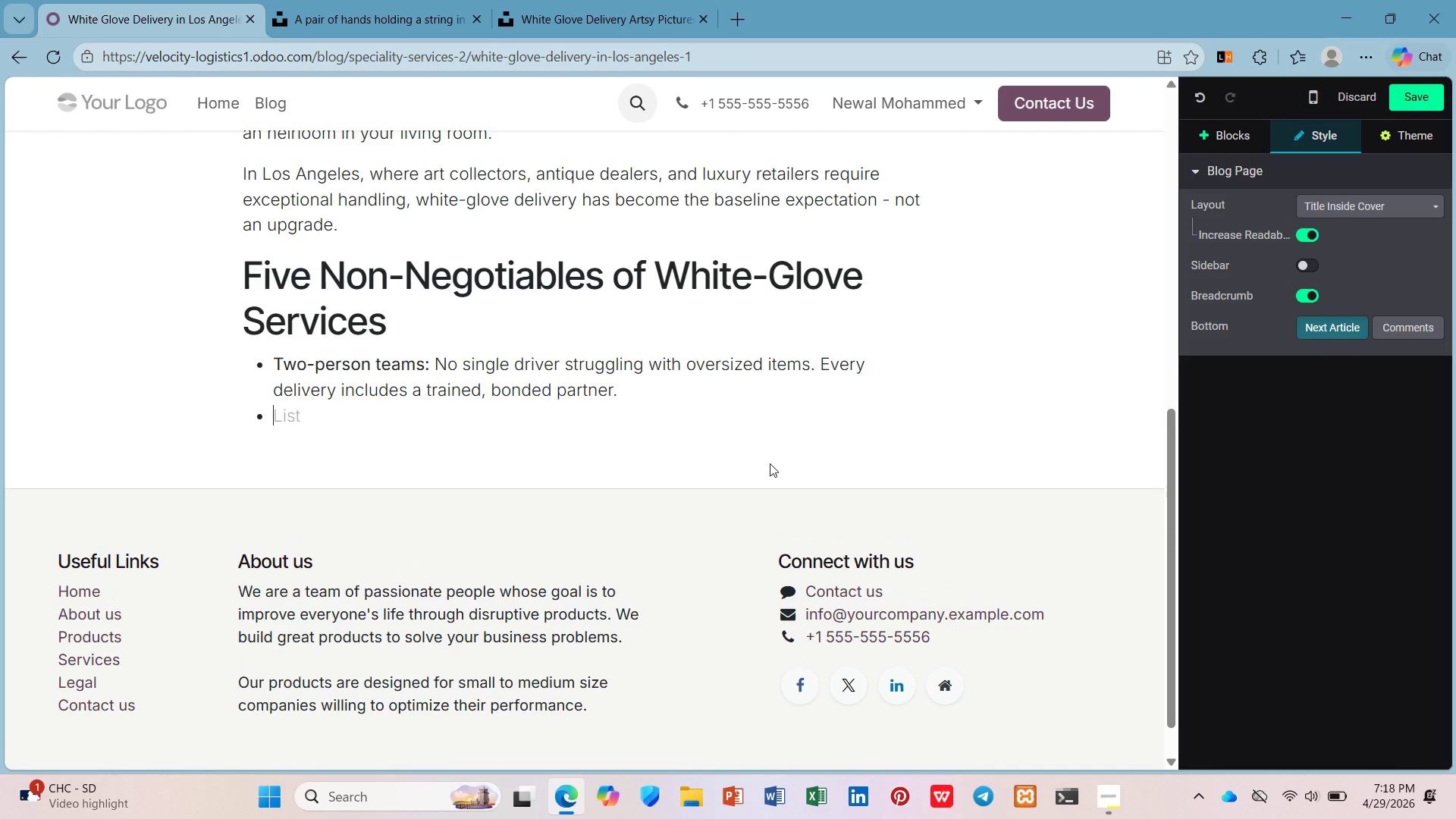 
type(Interor so)
key(Backspace)
type(hoe covrs: )
 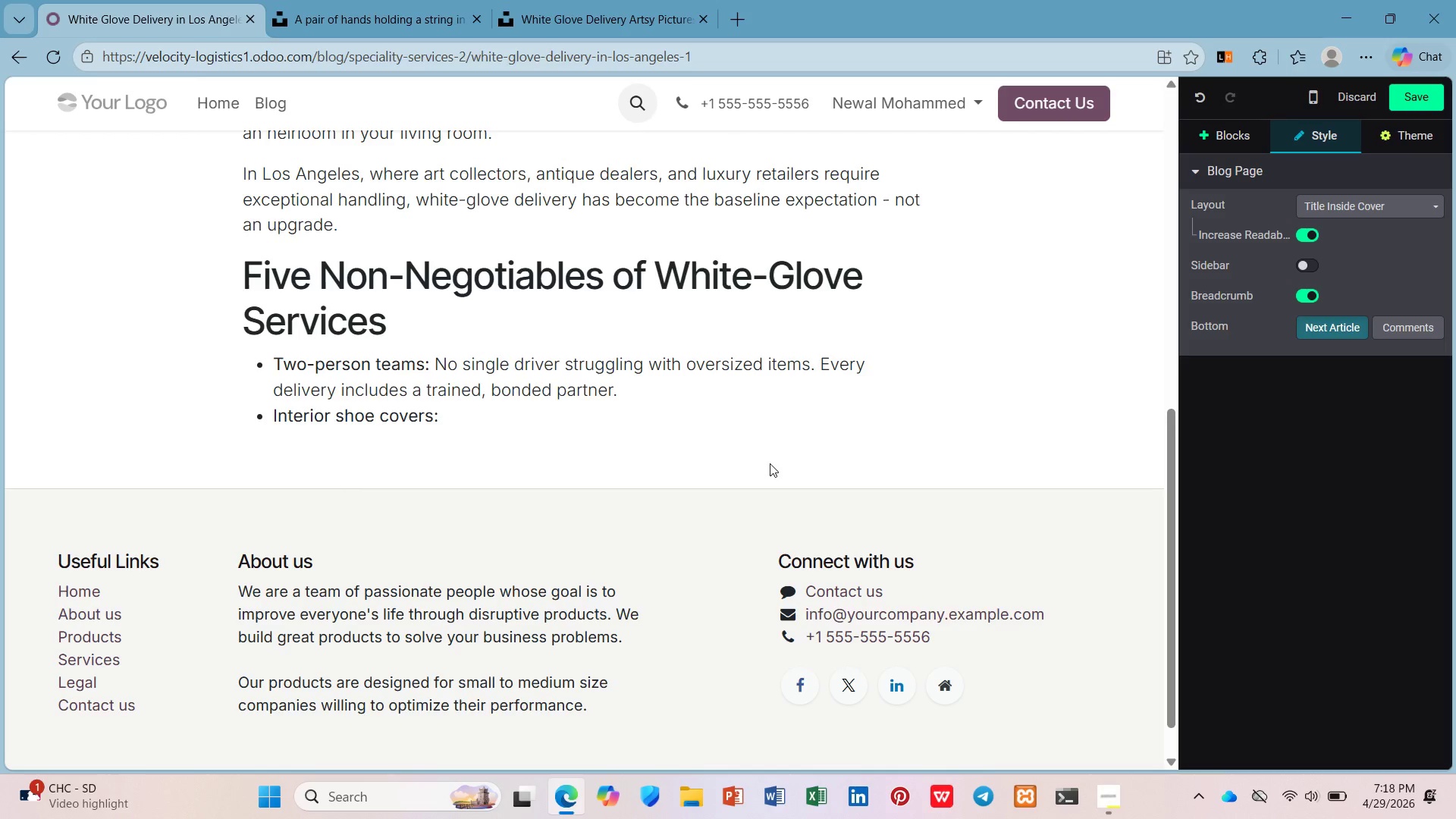 
key(Control+B)
 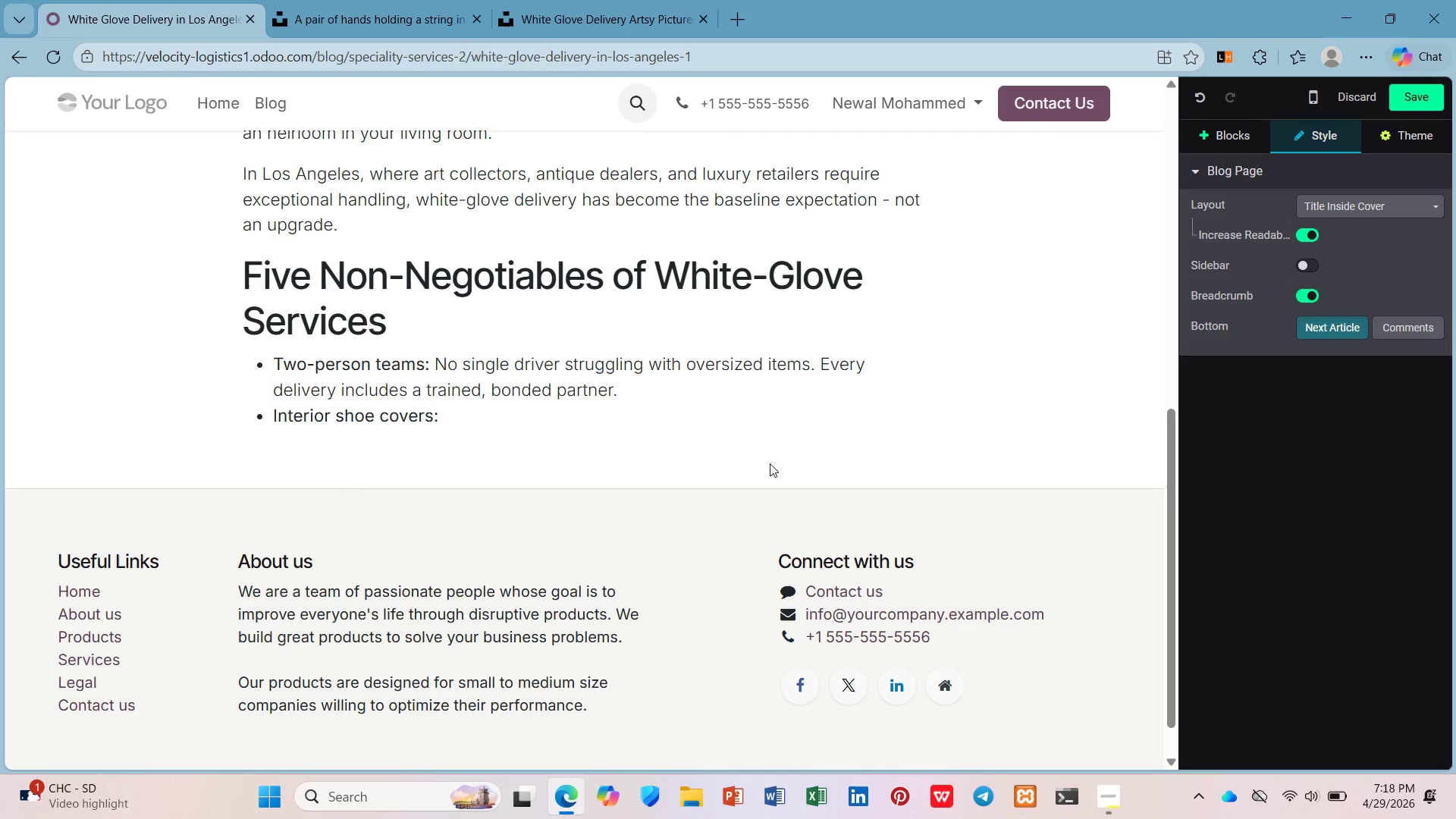 
type(Techi)
key(Backspace)
 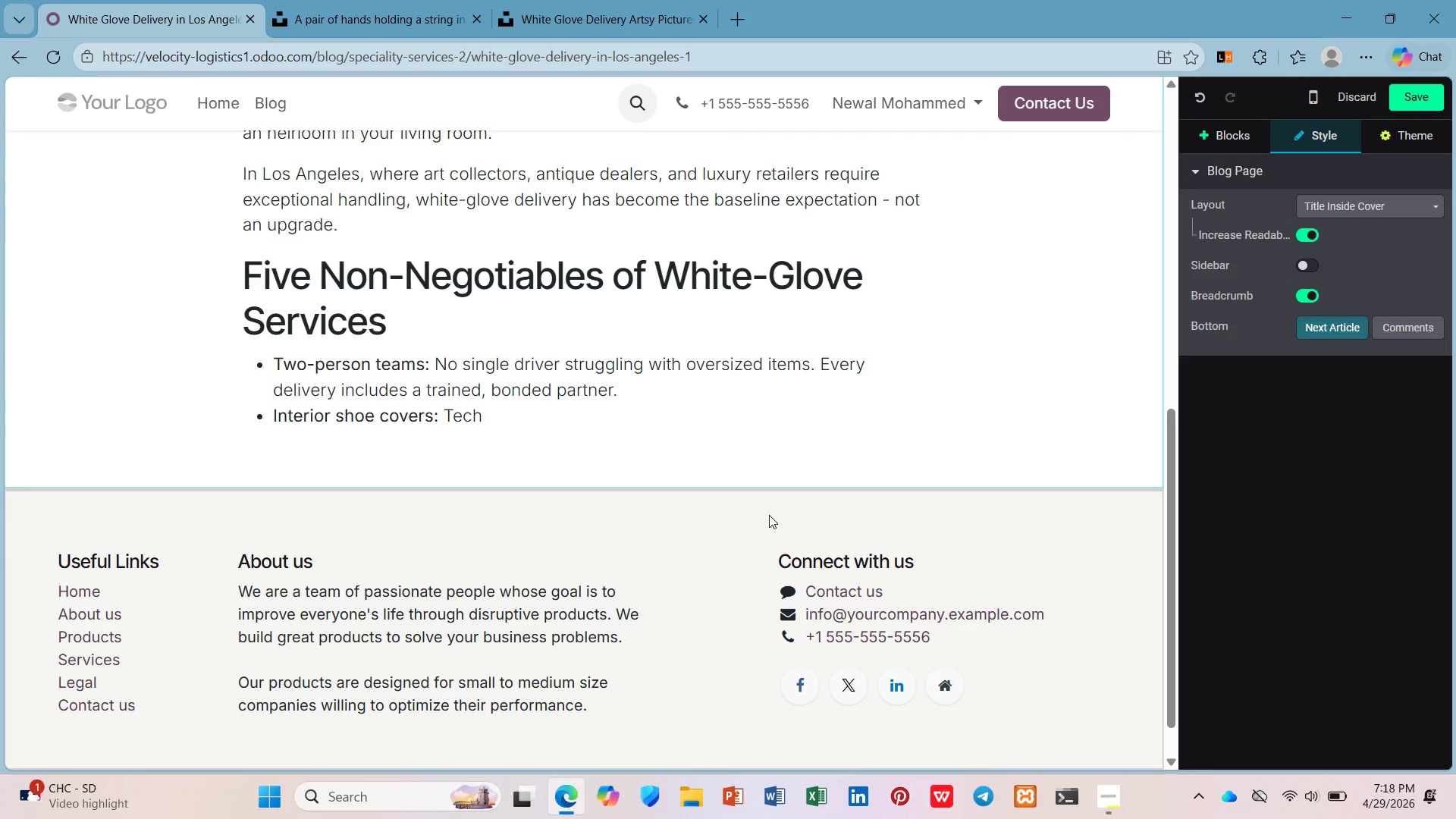 
type(nicin)
key(Backspace)
 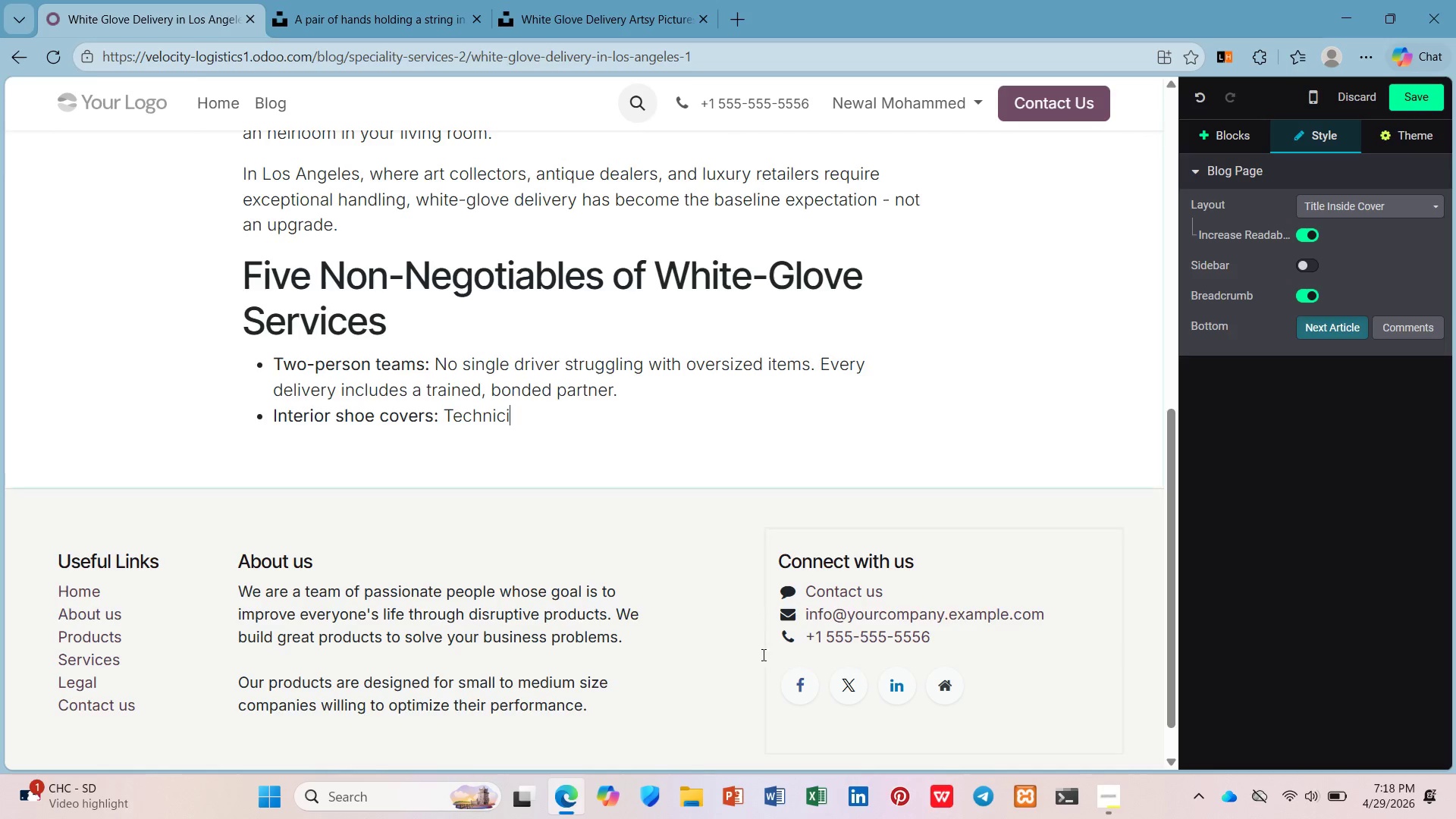 
type(ans wae)
key(Backspace)
key(Backspace)
type(ear )
 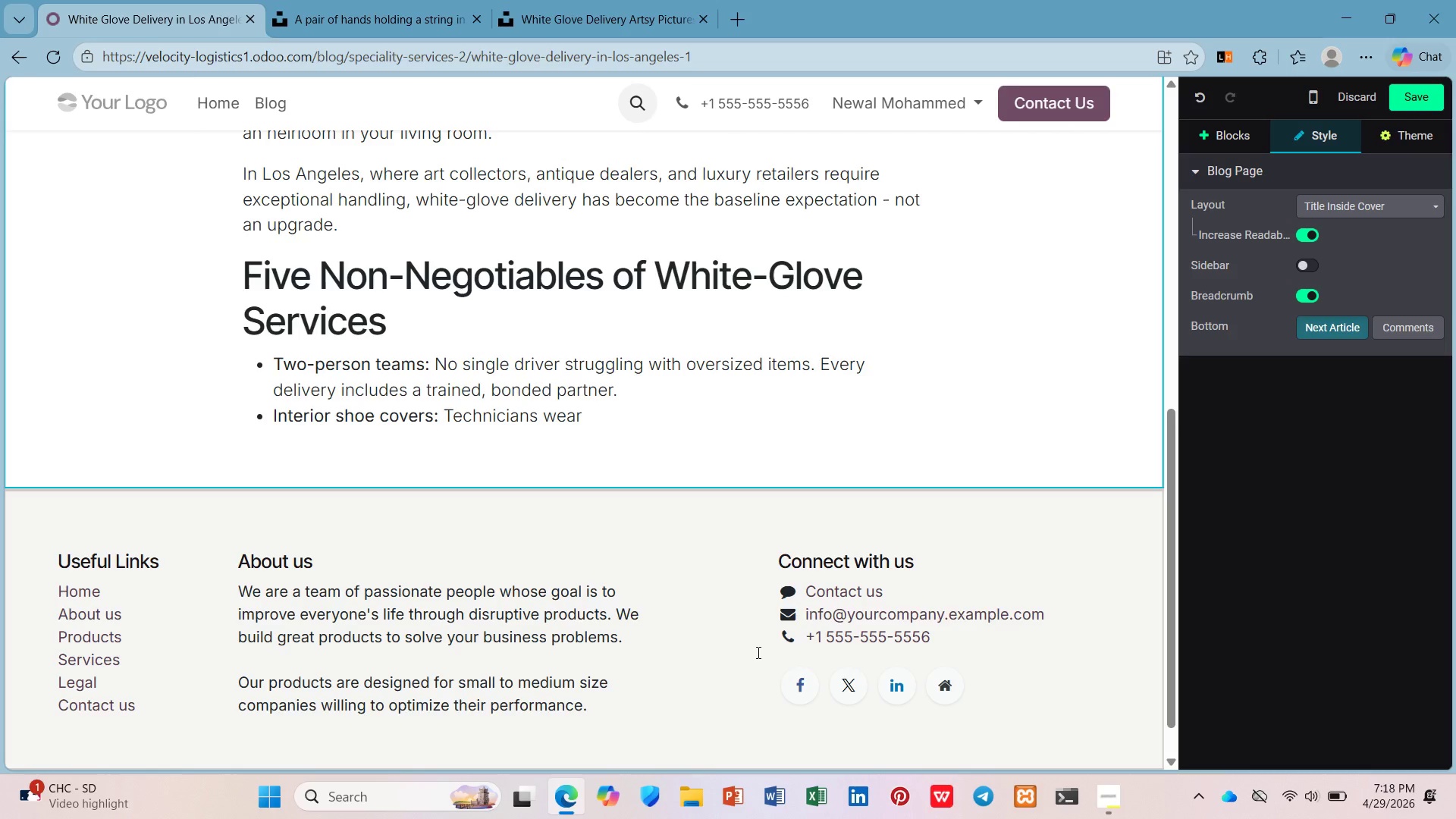 
wait(6.3)
 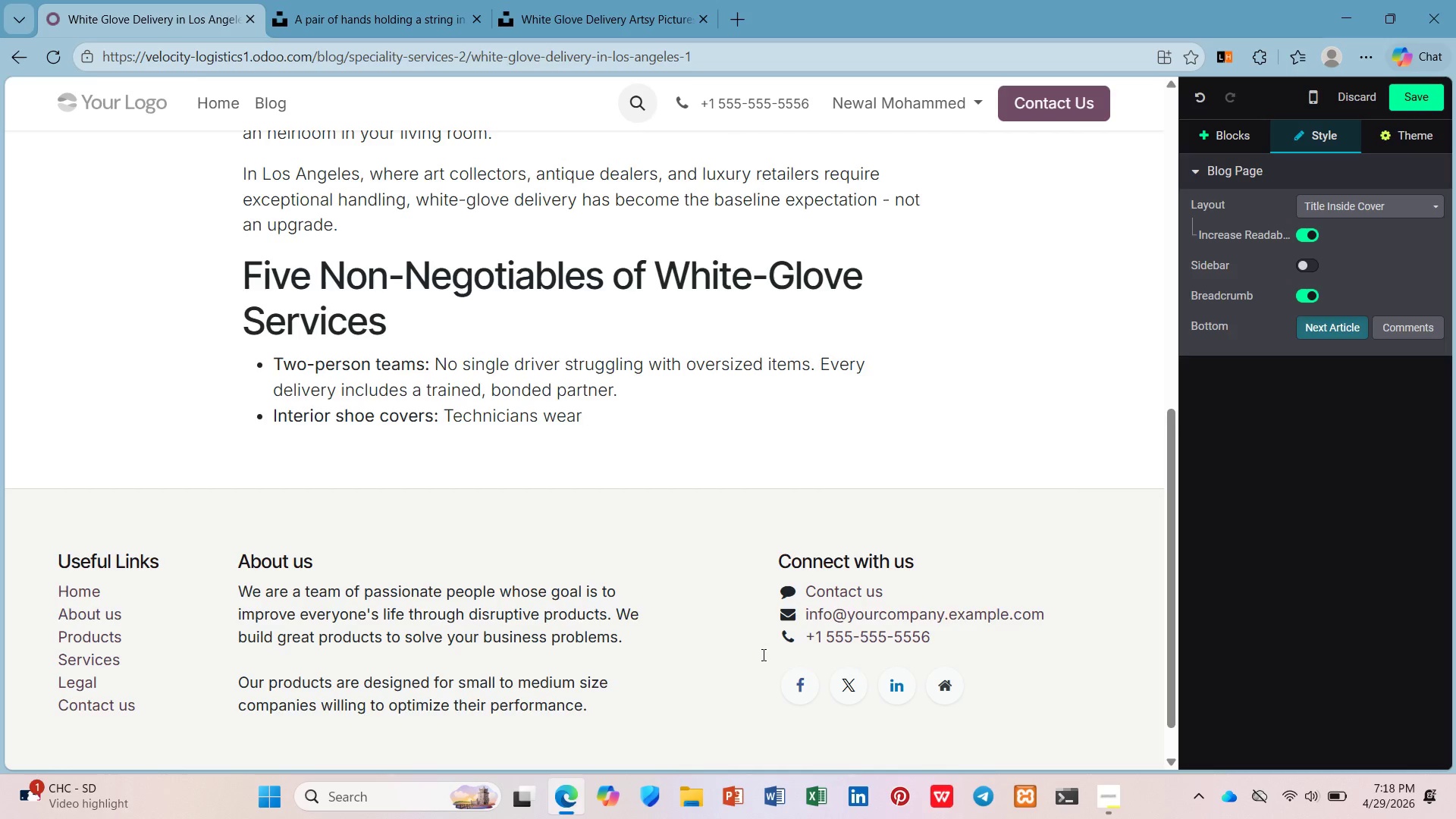 
type(clena )
key(Backspace)
key(Backspace)
key(Backspace)
type(an )
 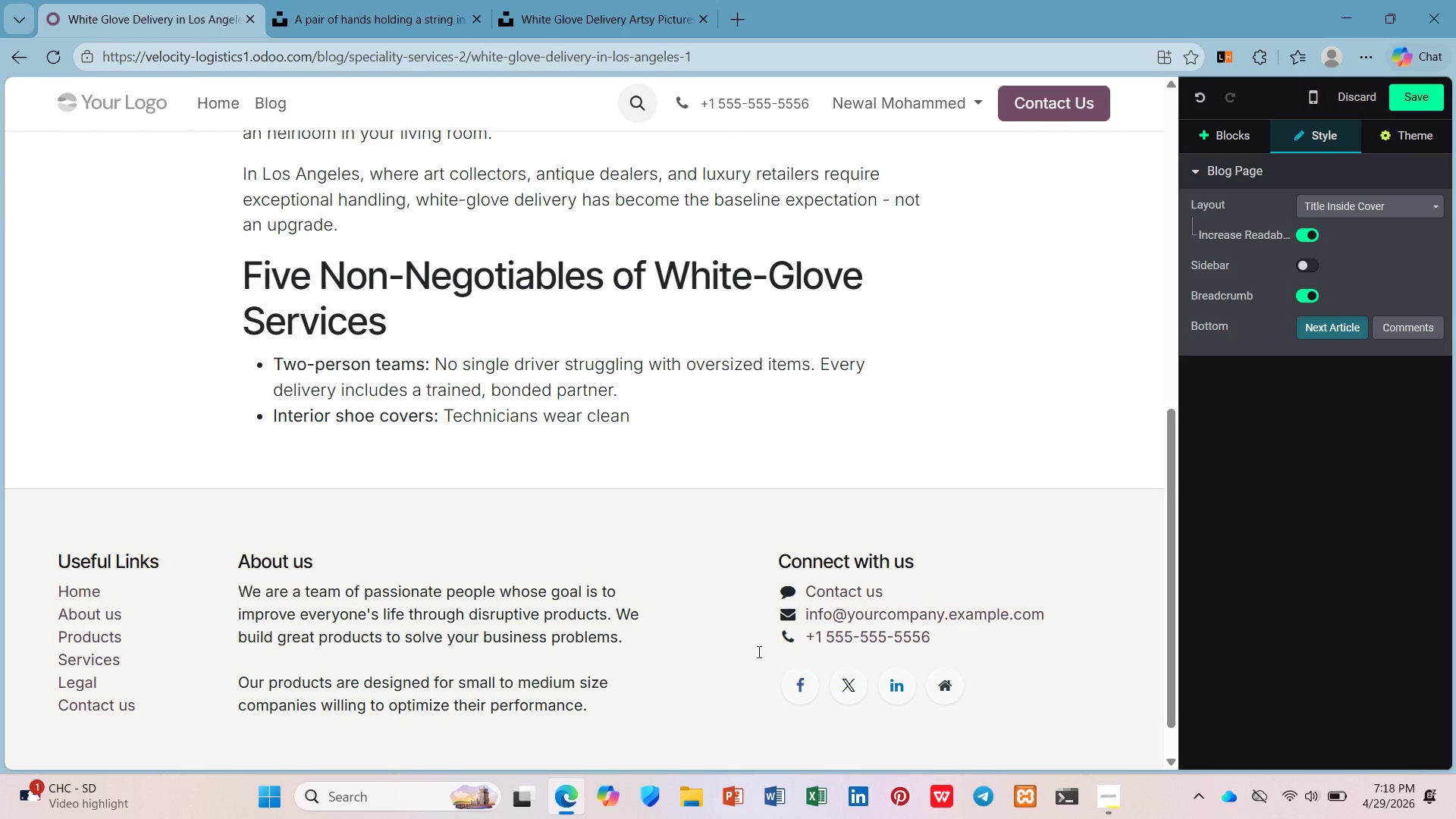 
key(Backspace)
type( botti or remove footwear before entering finisshed )
key(Backspace)
type(hed spaces.)
 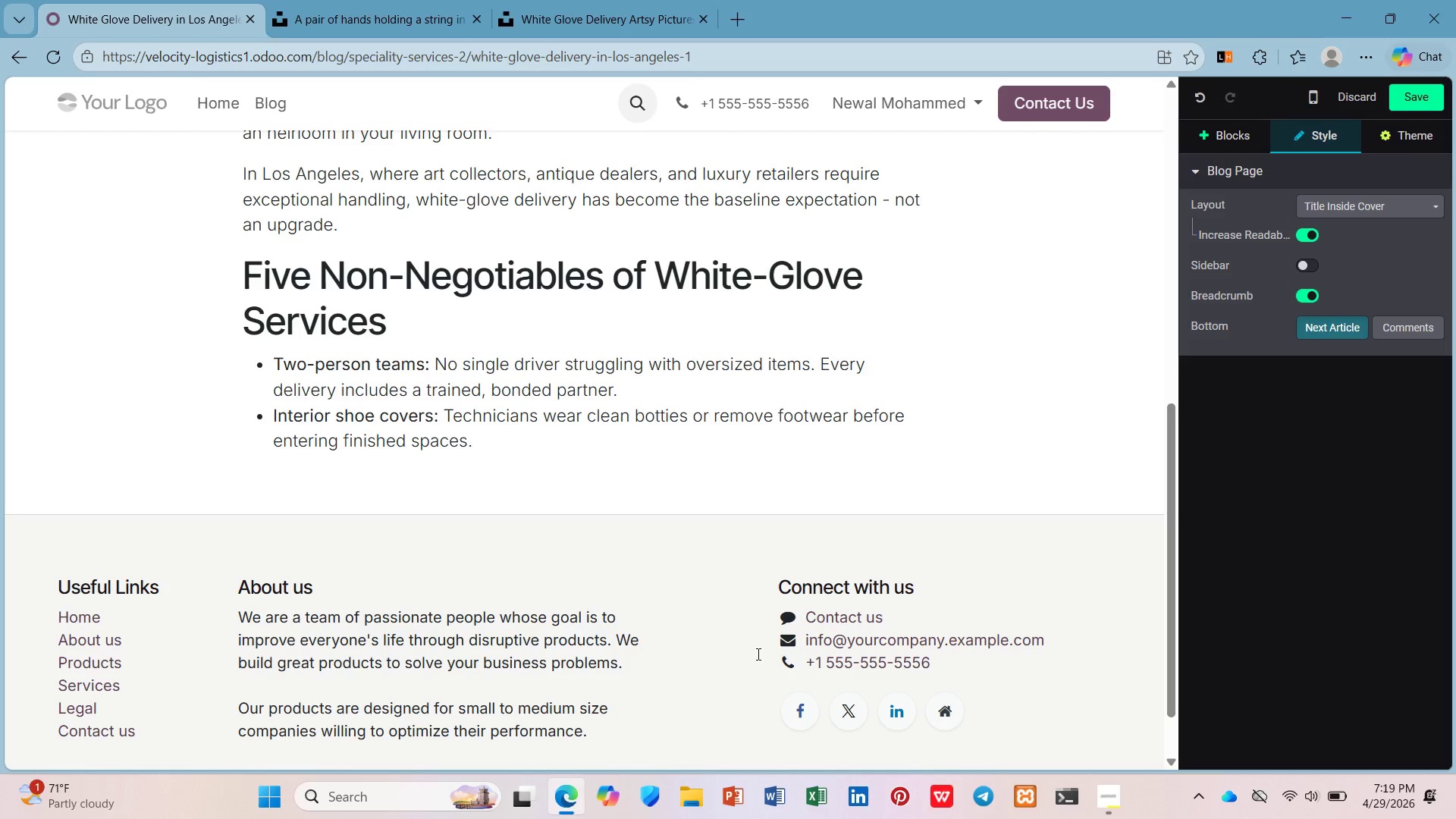 
key(Enter)
 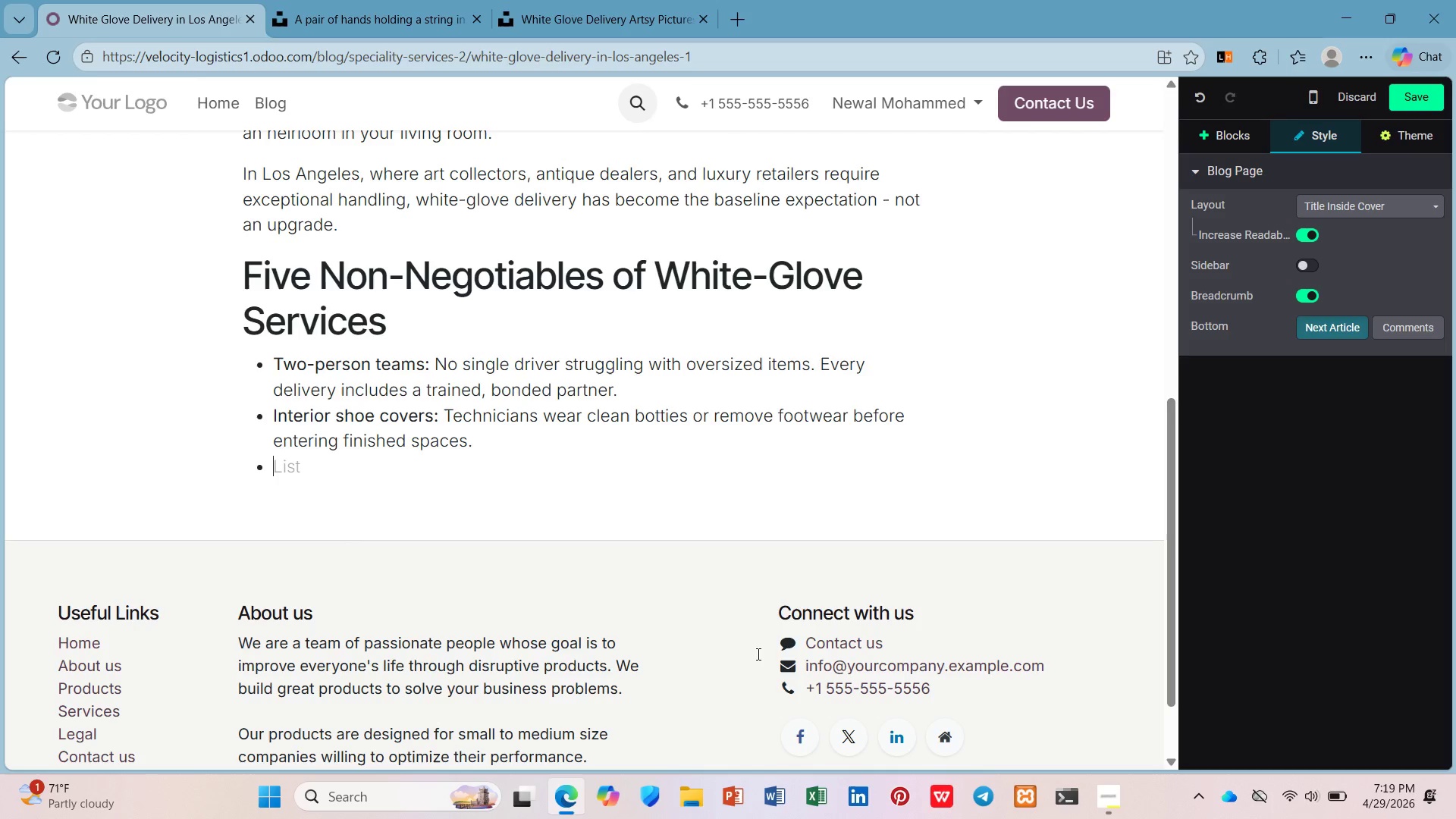 
wait(46.59)
 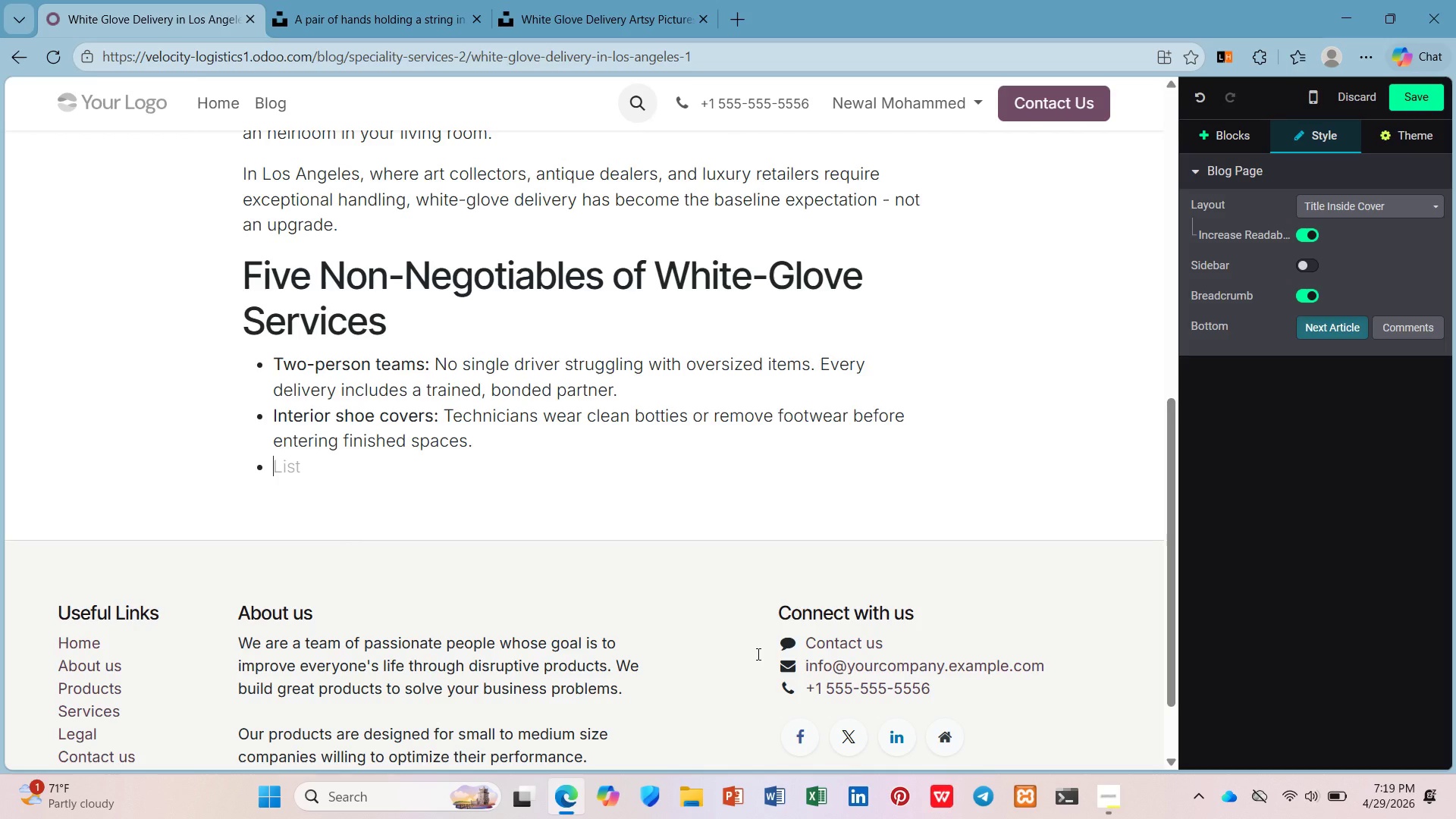 
type(Fur)
key(Backspace)
key(Backspace)
key(Backspace)
 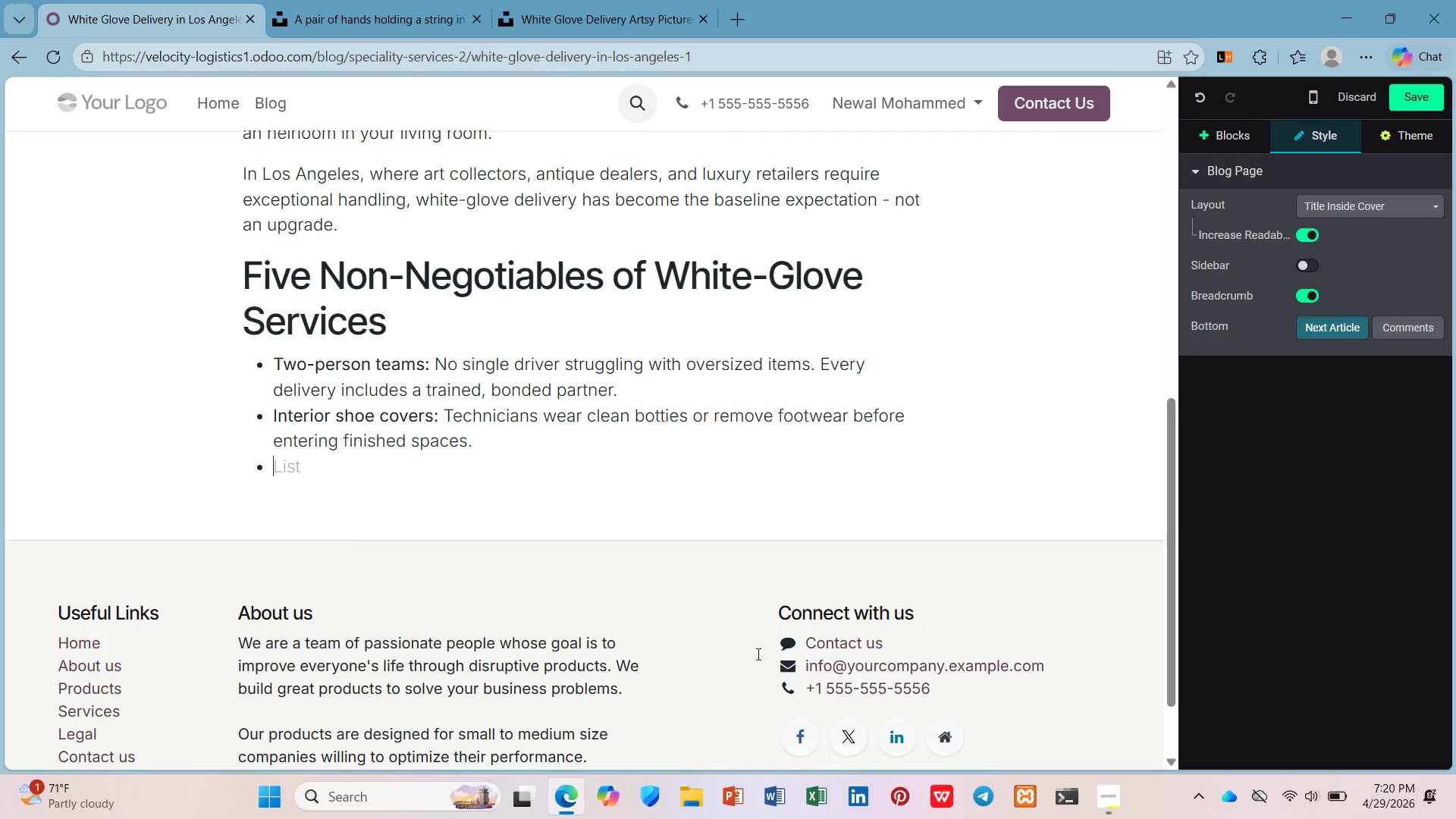 
key(Control+B)
 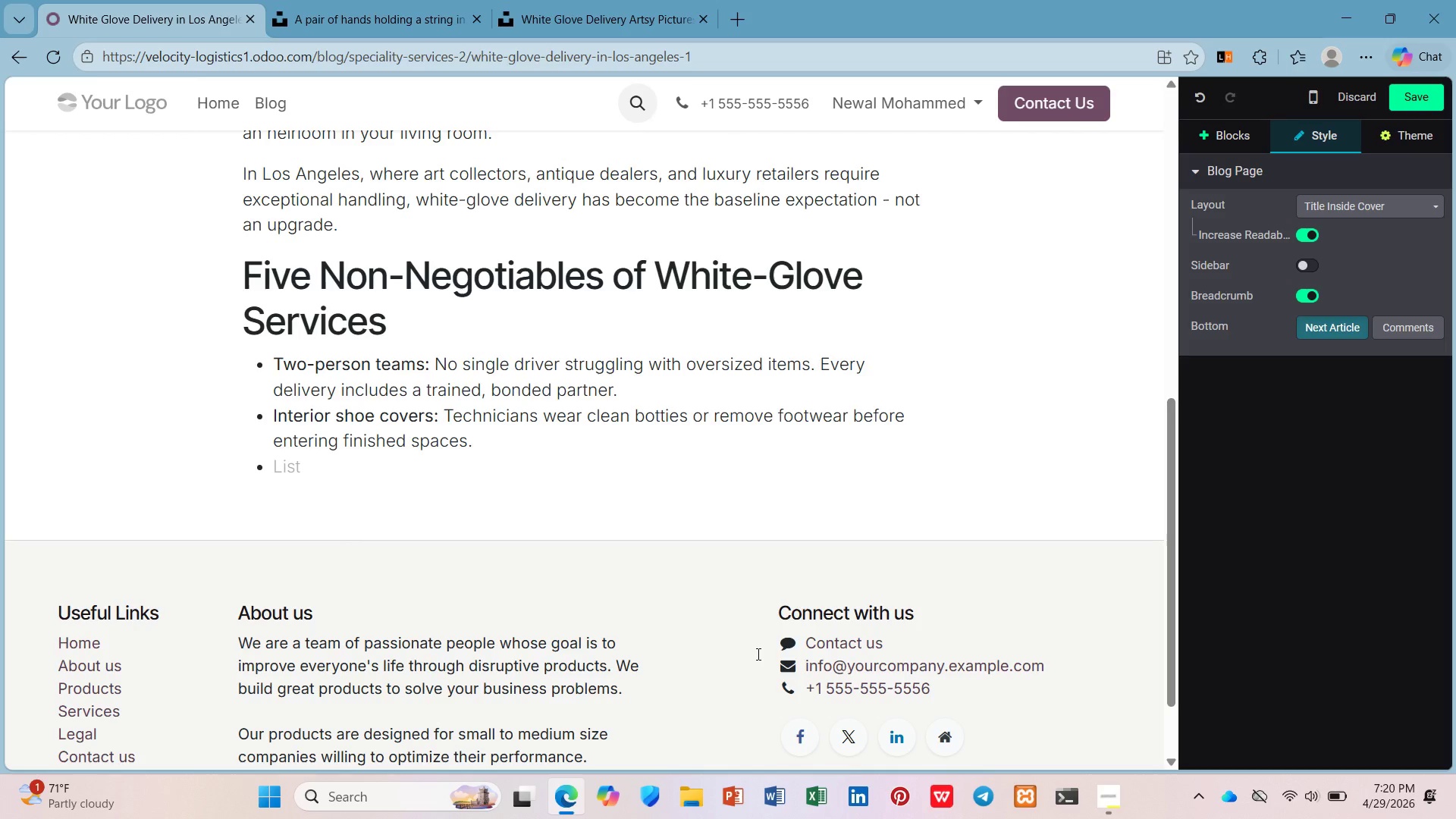 
wait(9.89)
 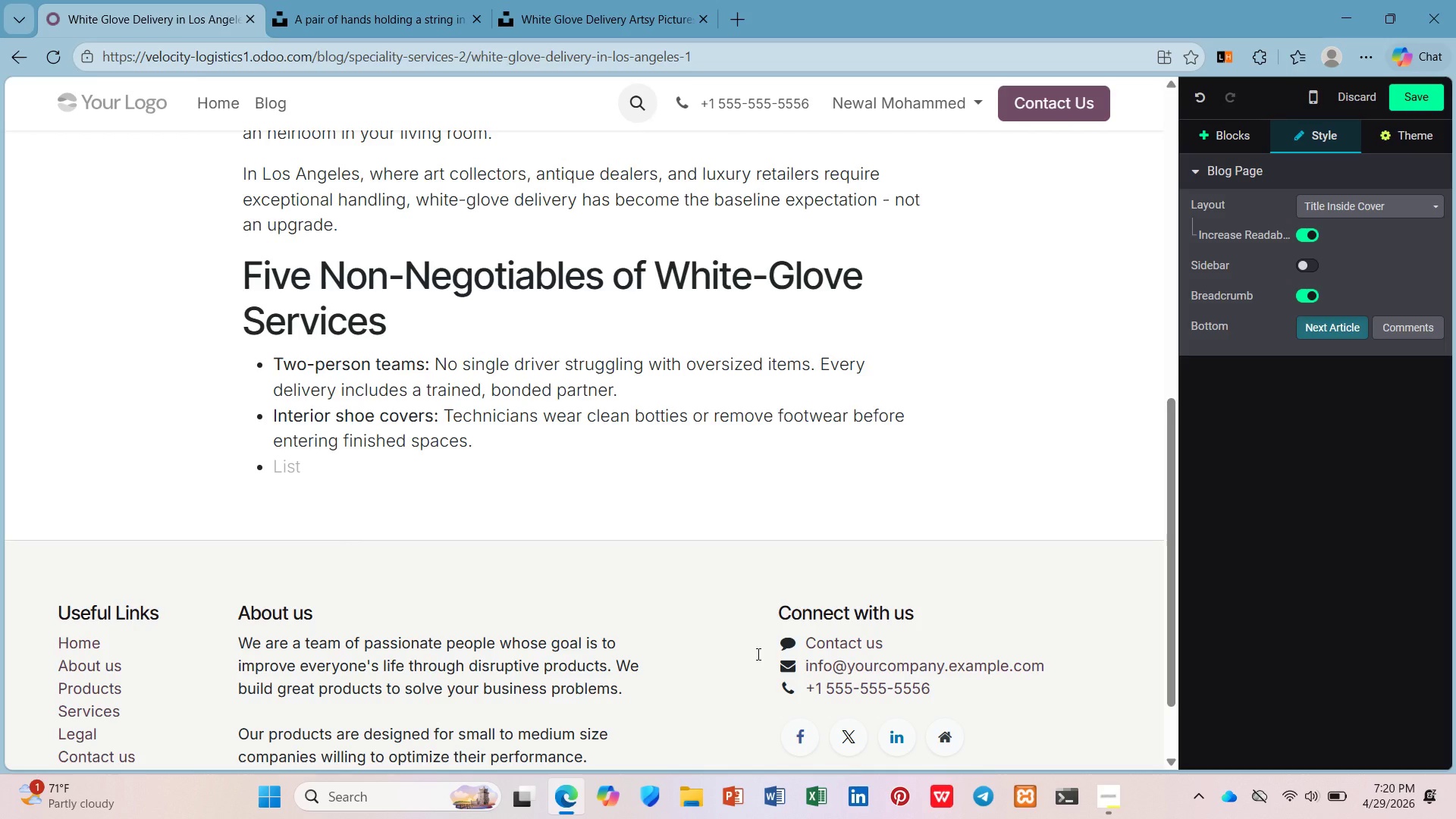 
key(Control+B)
 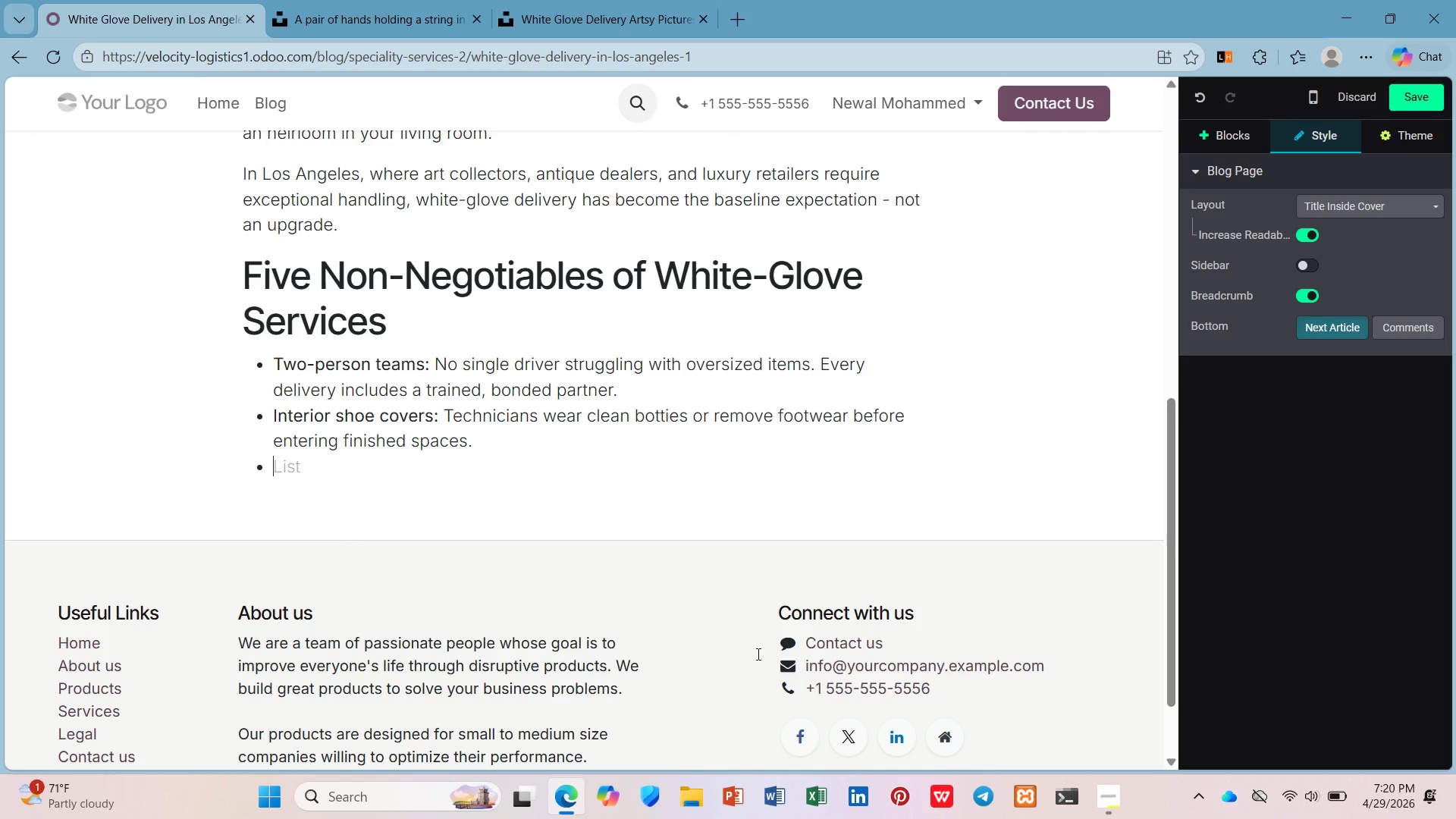 
key(Shift+D)
 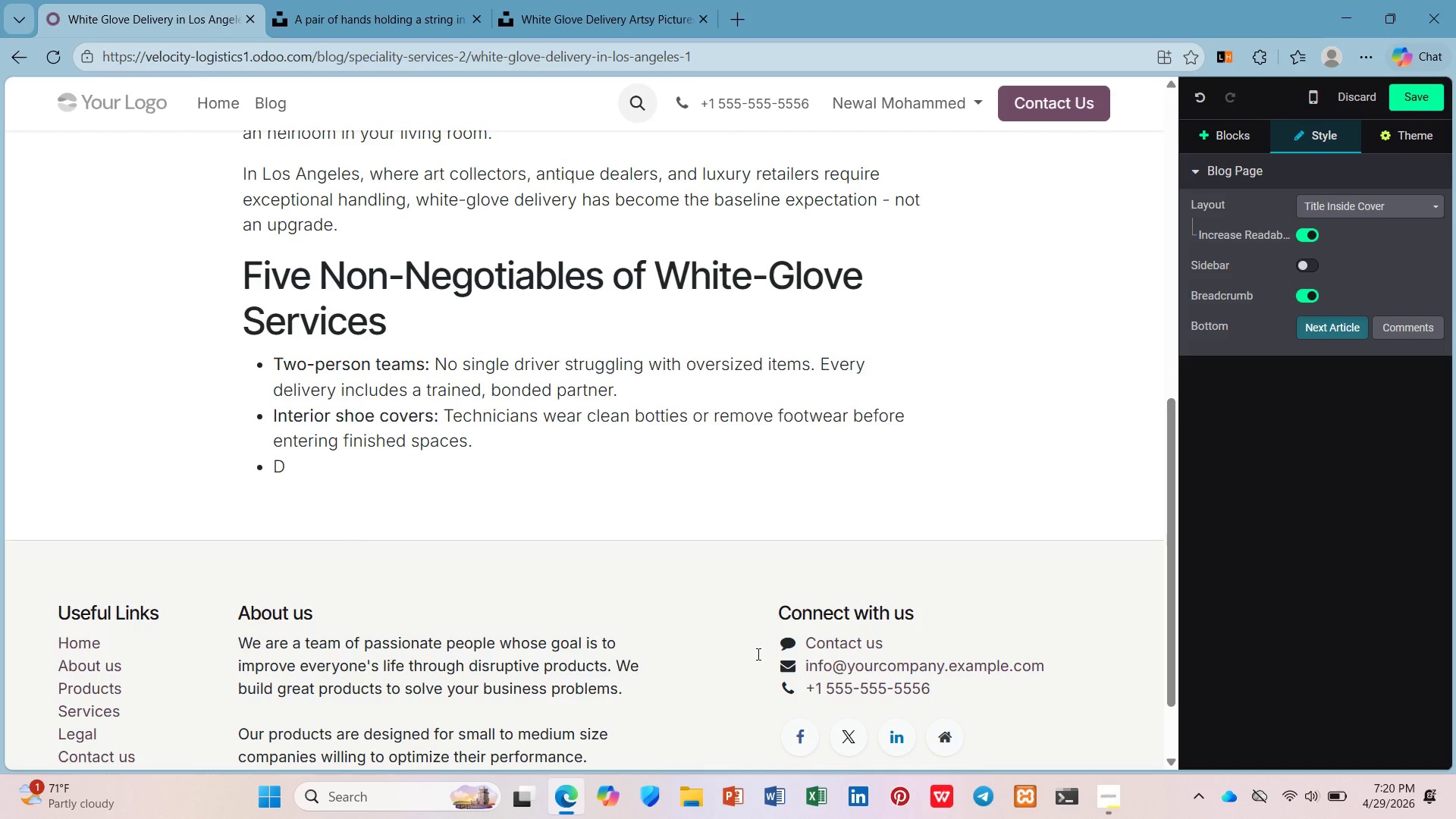 
key(Backspace)
 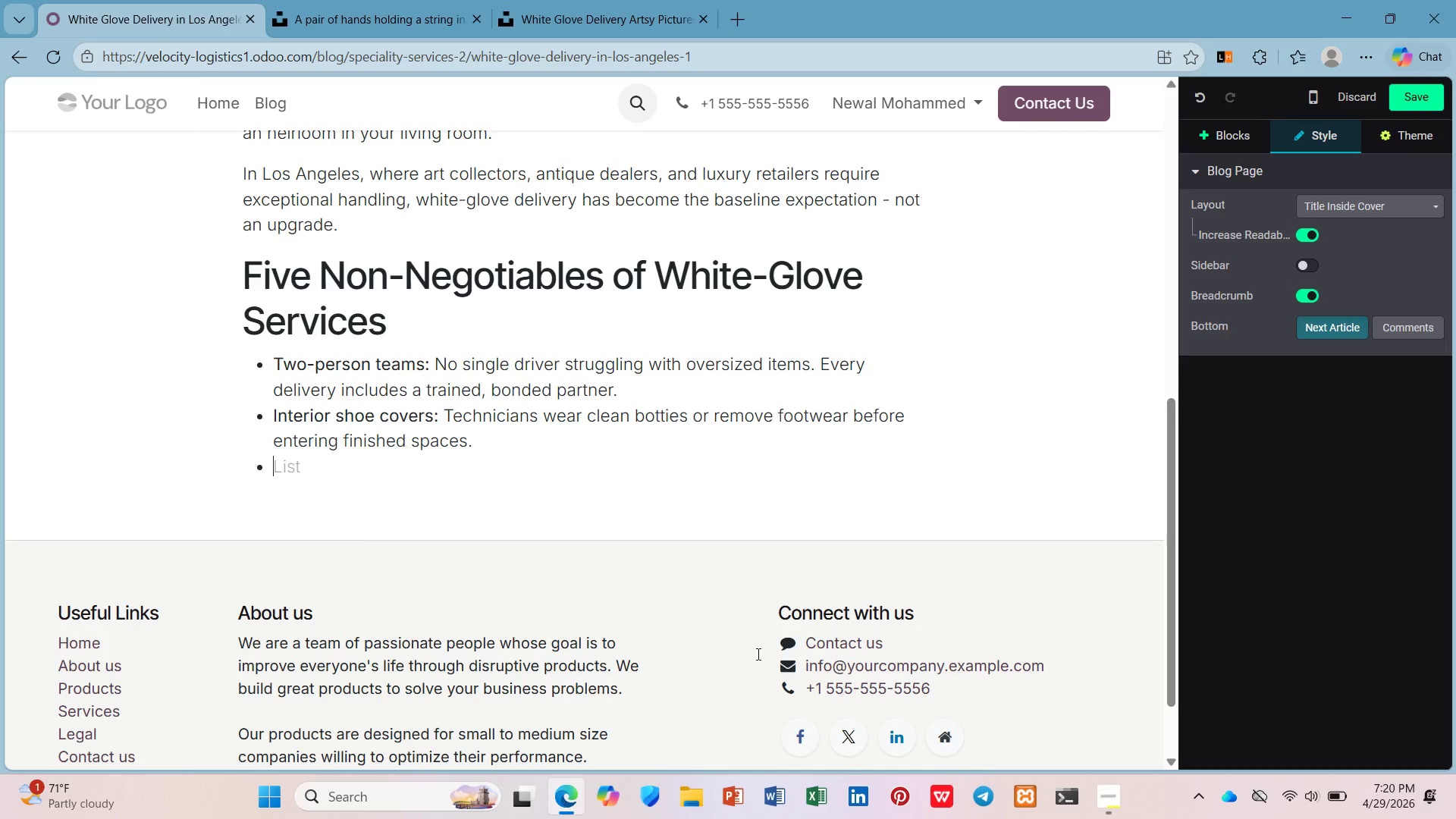 
key(Control+B)
 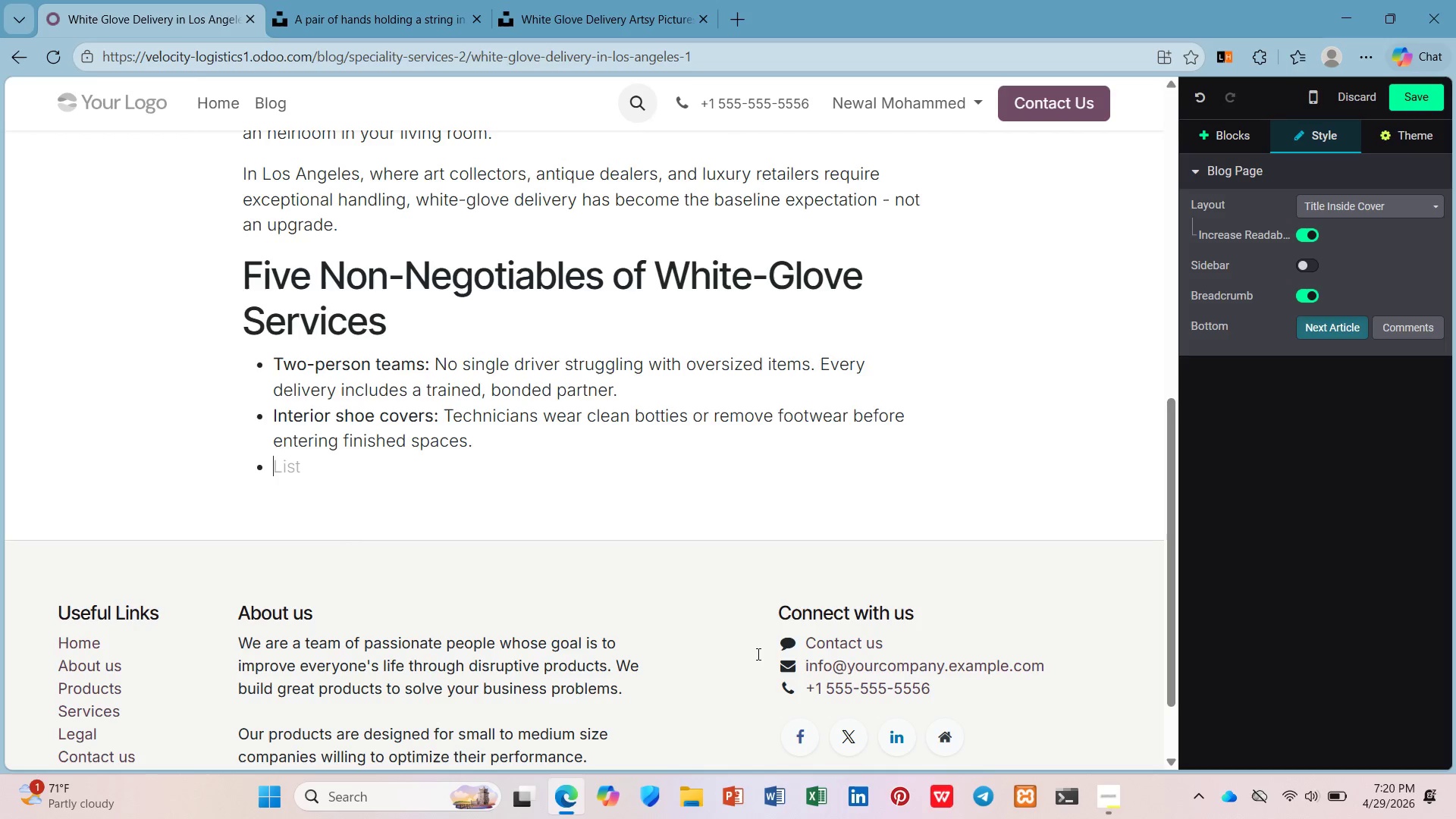 
type(Furniture blankets and coen)
key(Backspace)
key(Backspace)
type(rner protectorsL )
 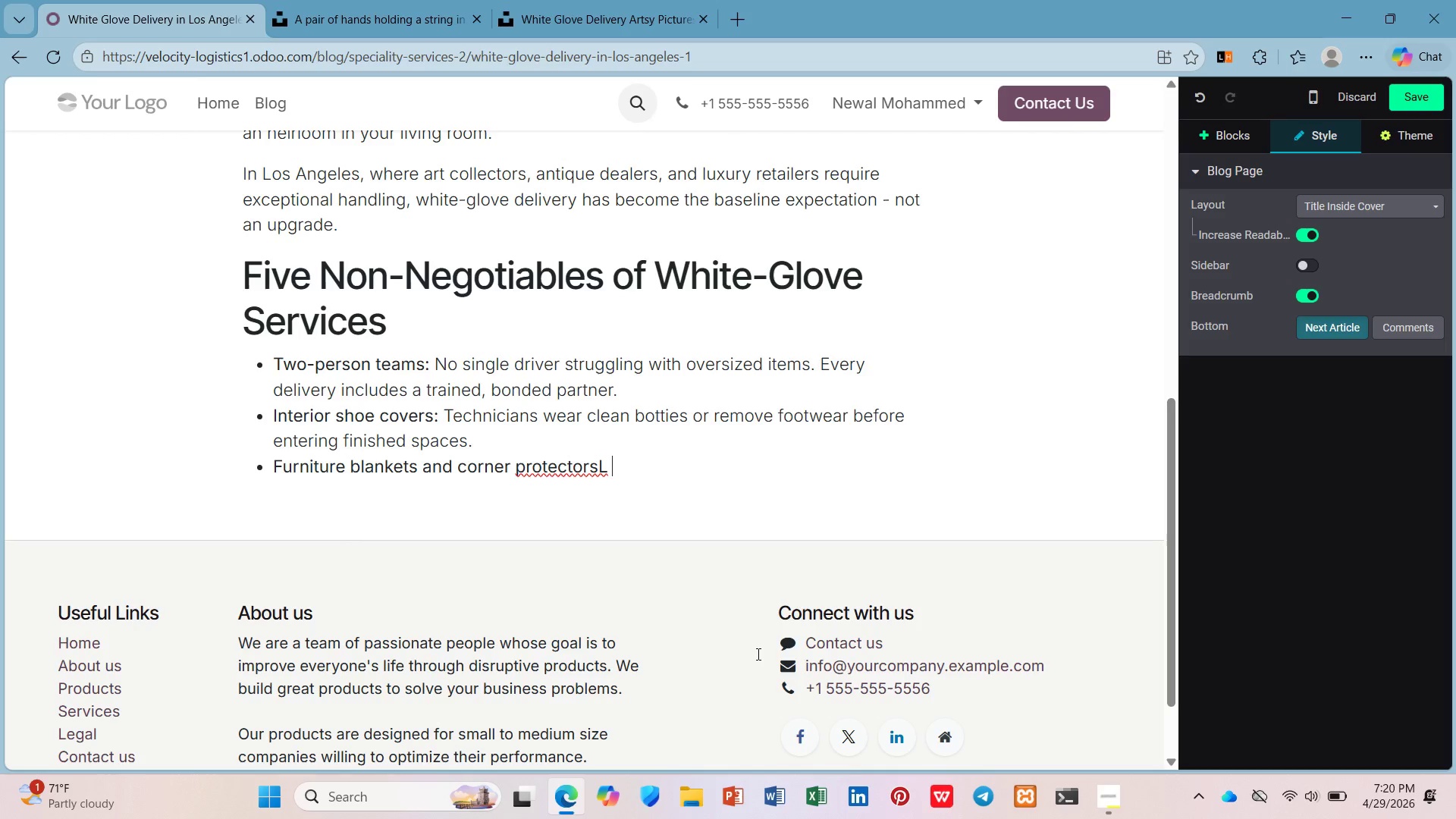 
key(Control+B)
 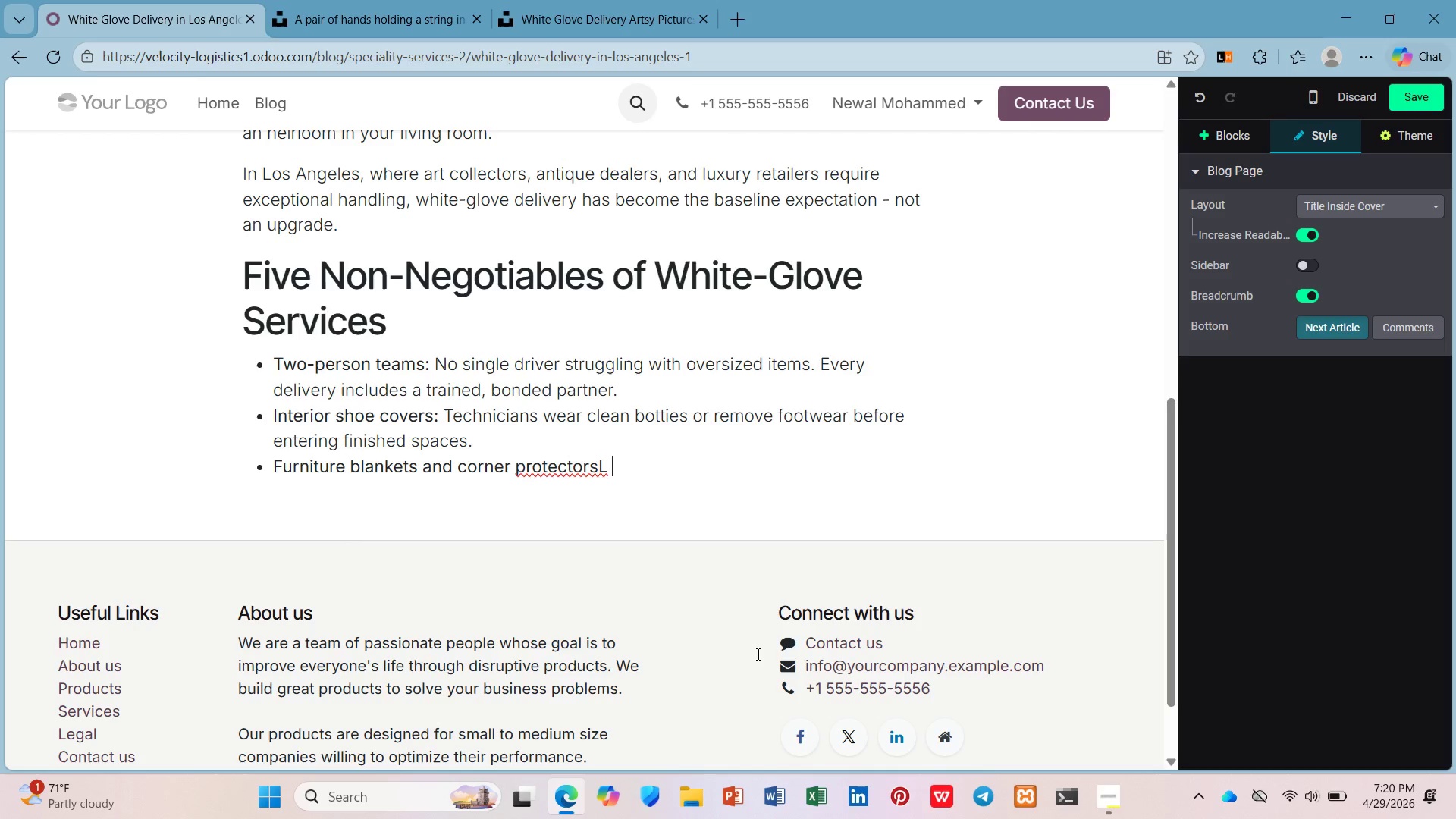 
type(Every pe)
key(Backspace)
type(iece is wrapped before ne)
key(Backspace)
key(Backspace)
 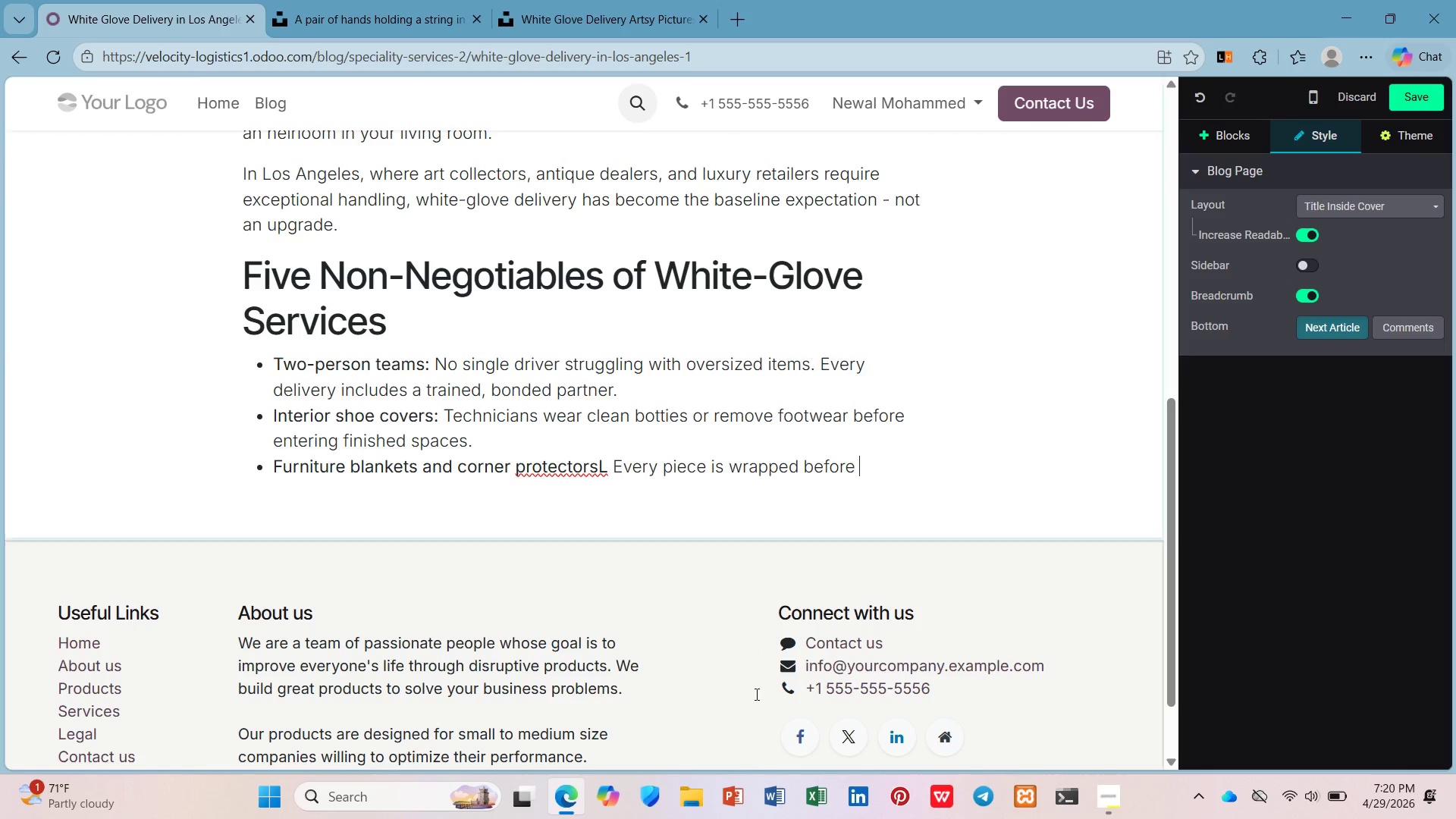 
type(entering the bilding, not just during transit.)
 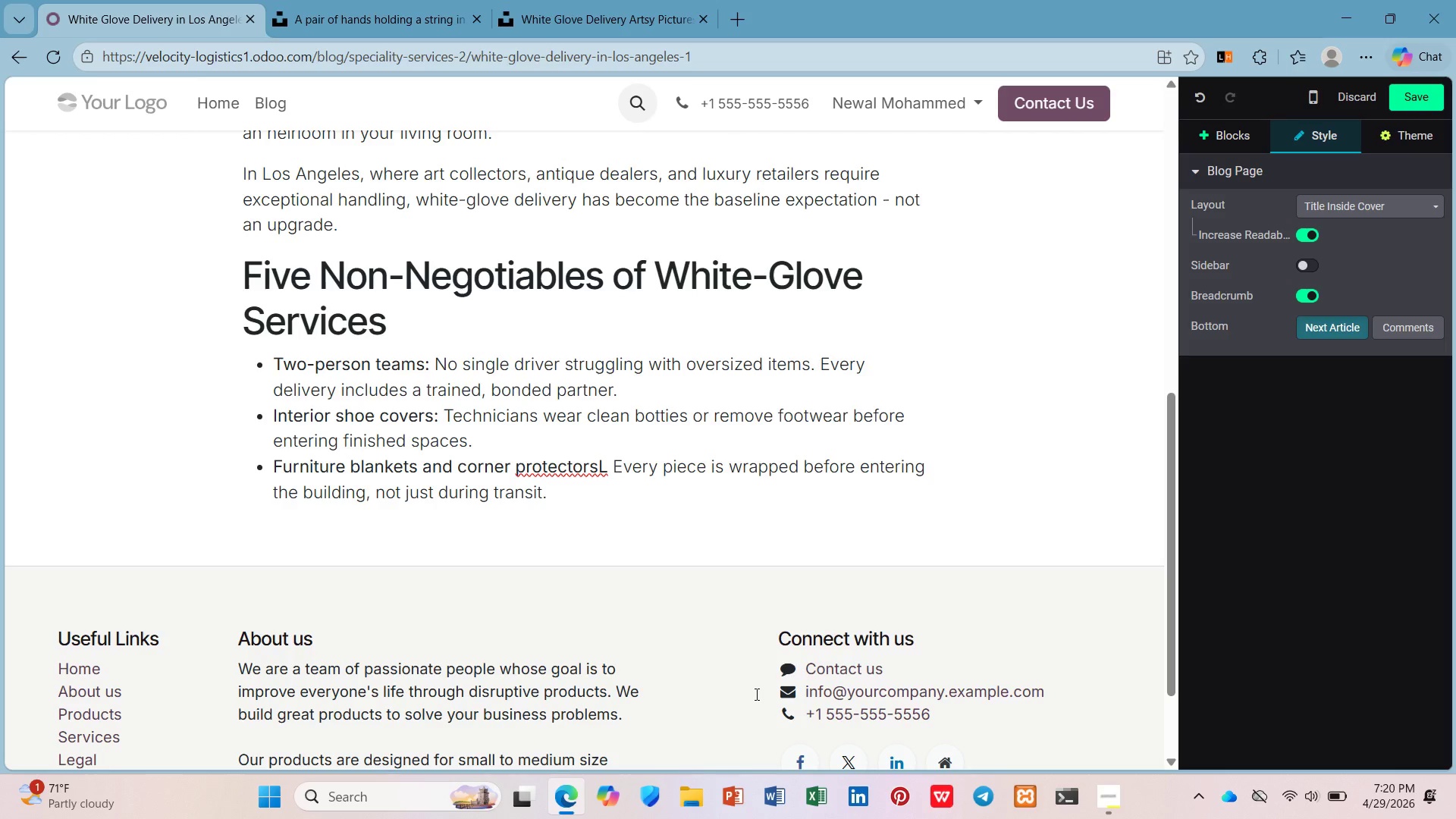 
left_click([612, 475])
 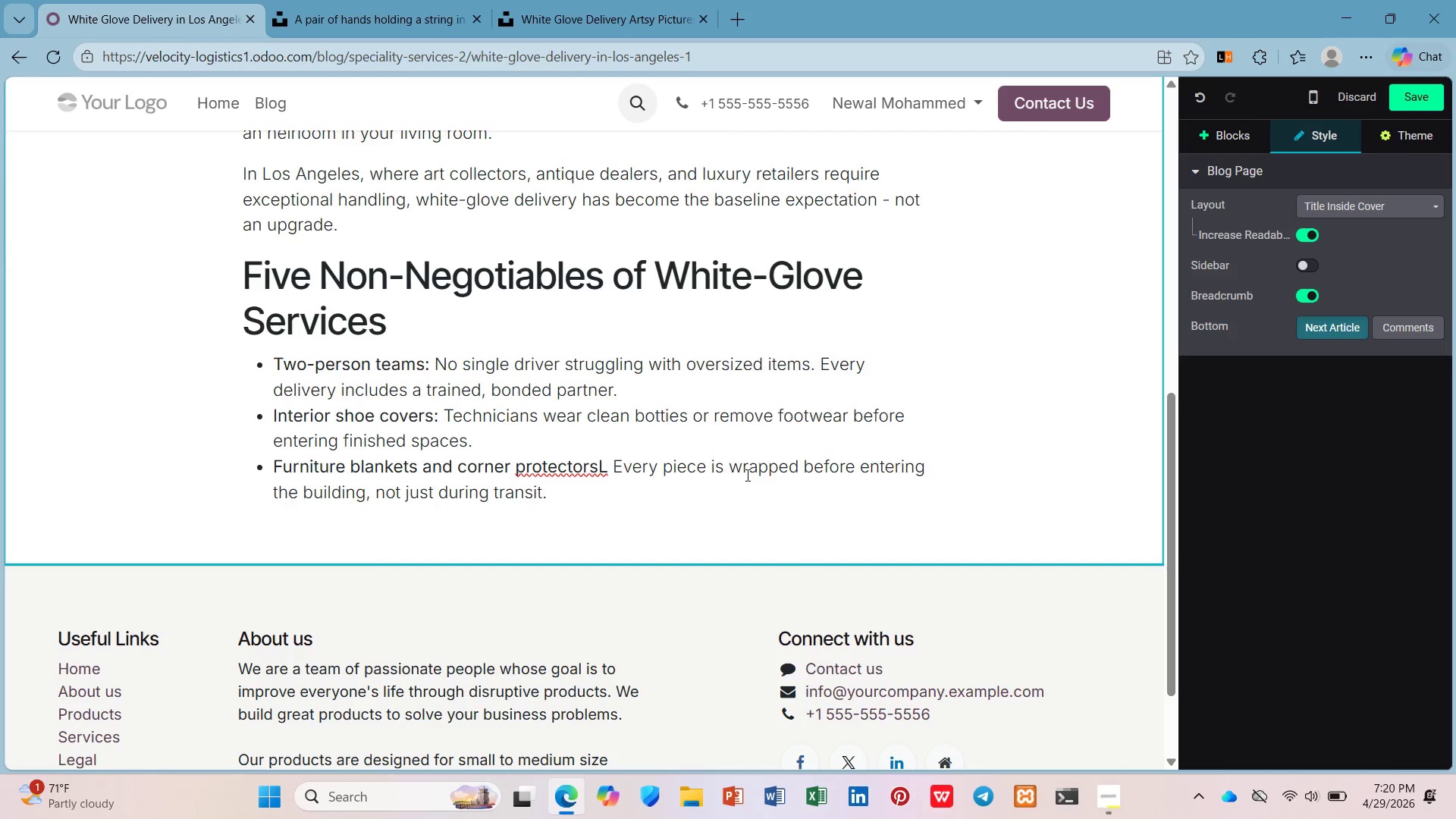 
key(ArrowLeft)
 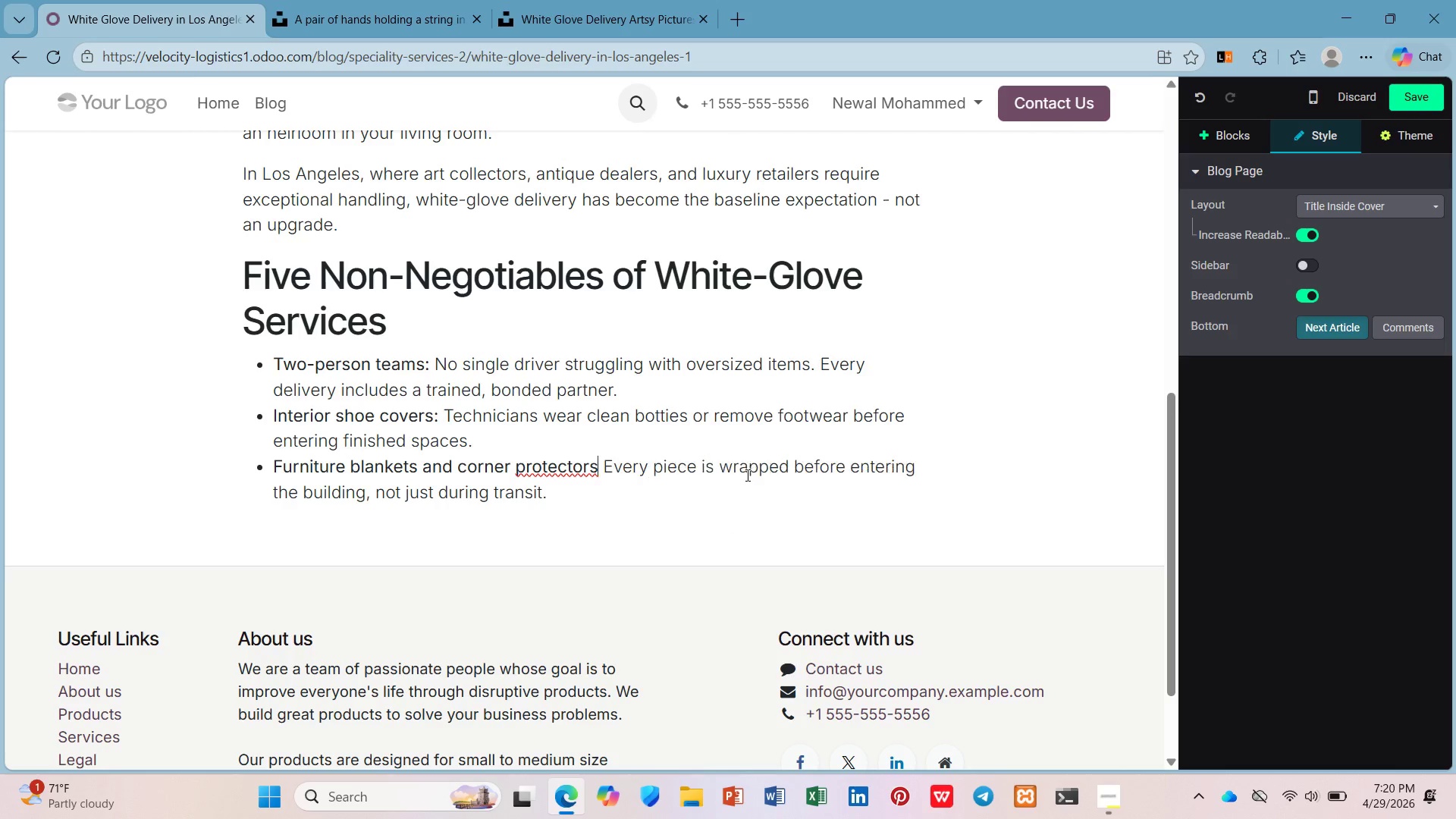 
key(Backspace)
 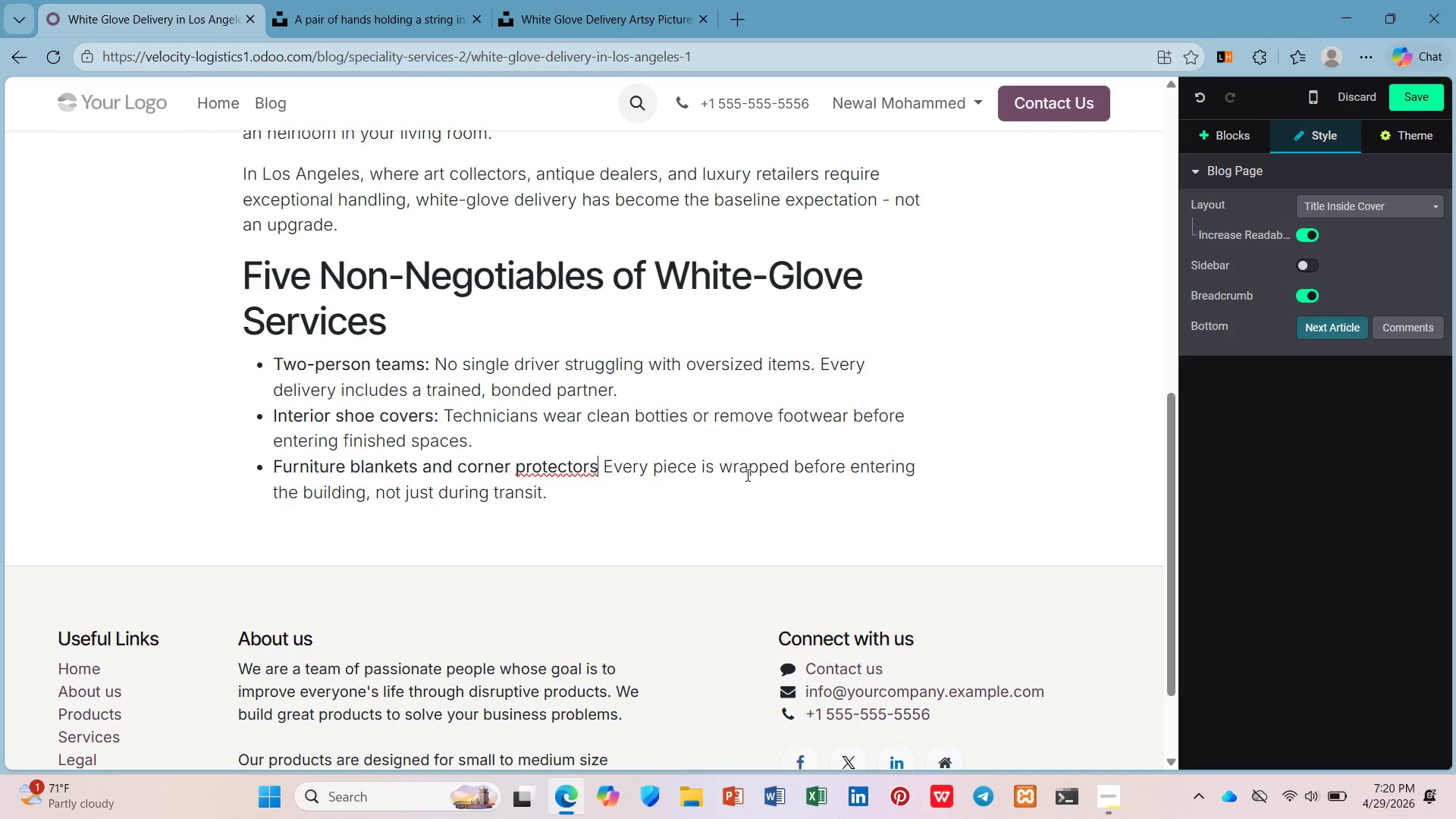 
key(Shift+ShiftLeft)
 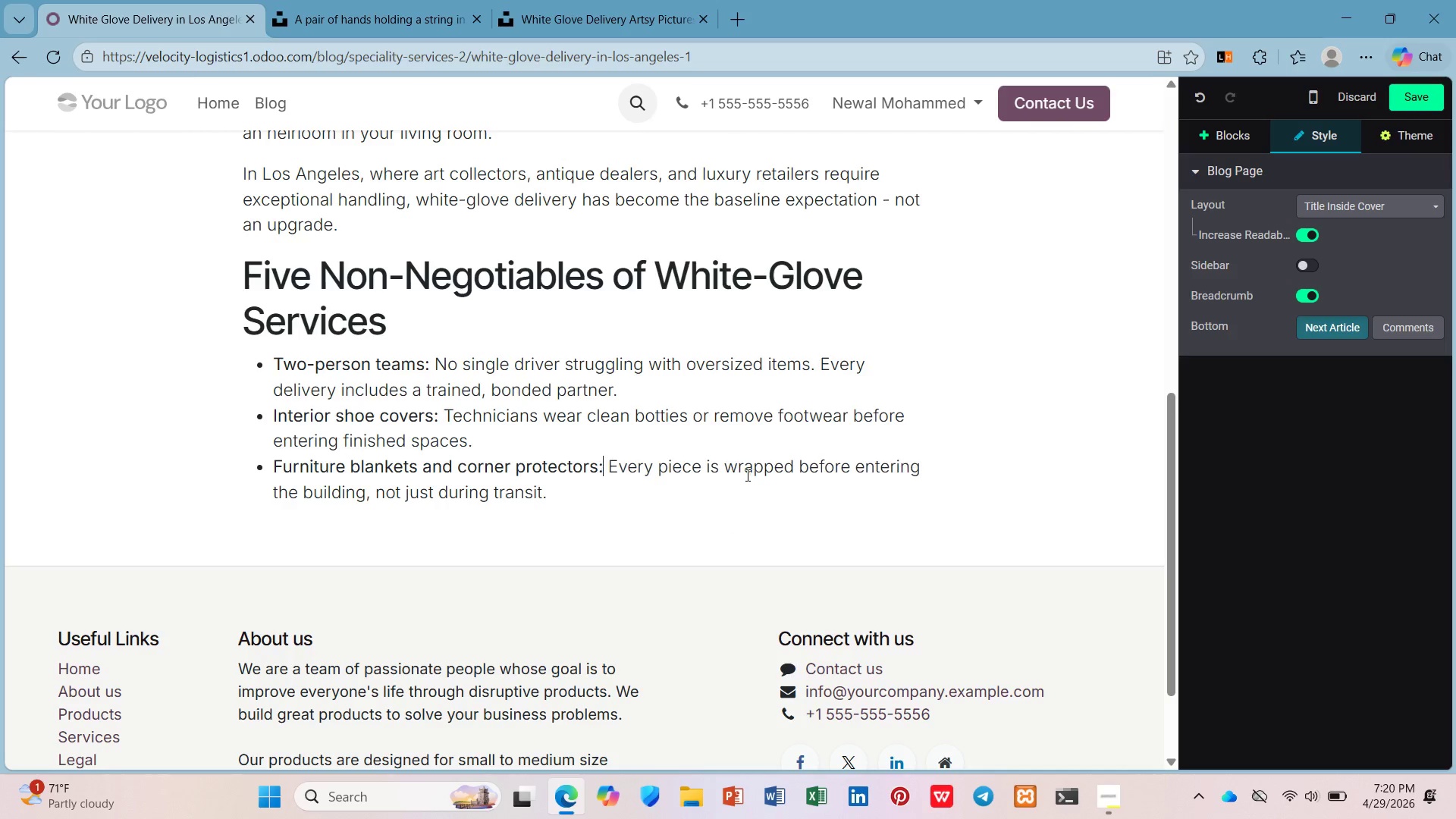 
key(Shift+Semicolon)
 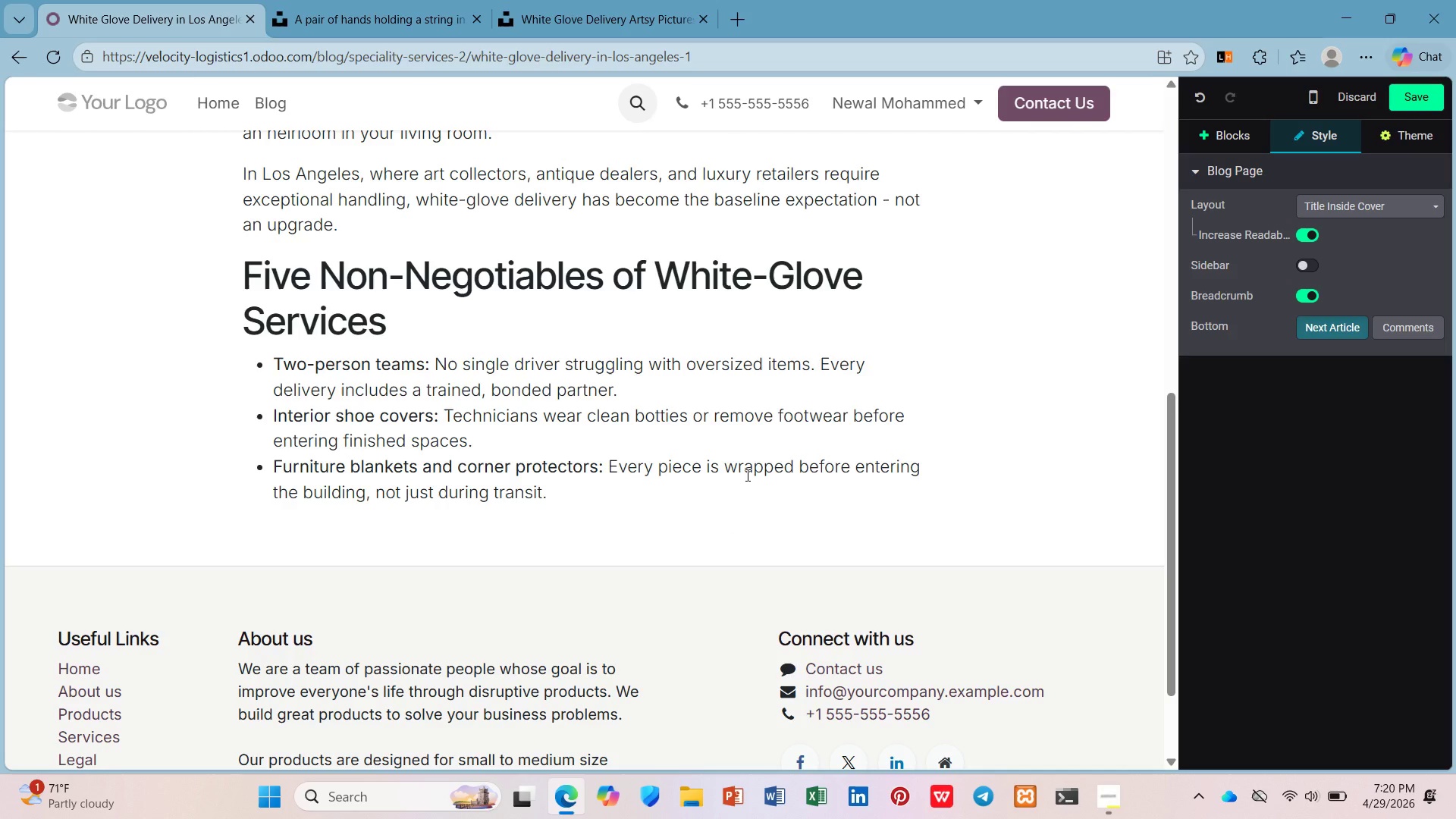 
key(ArrowDown)
 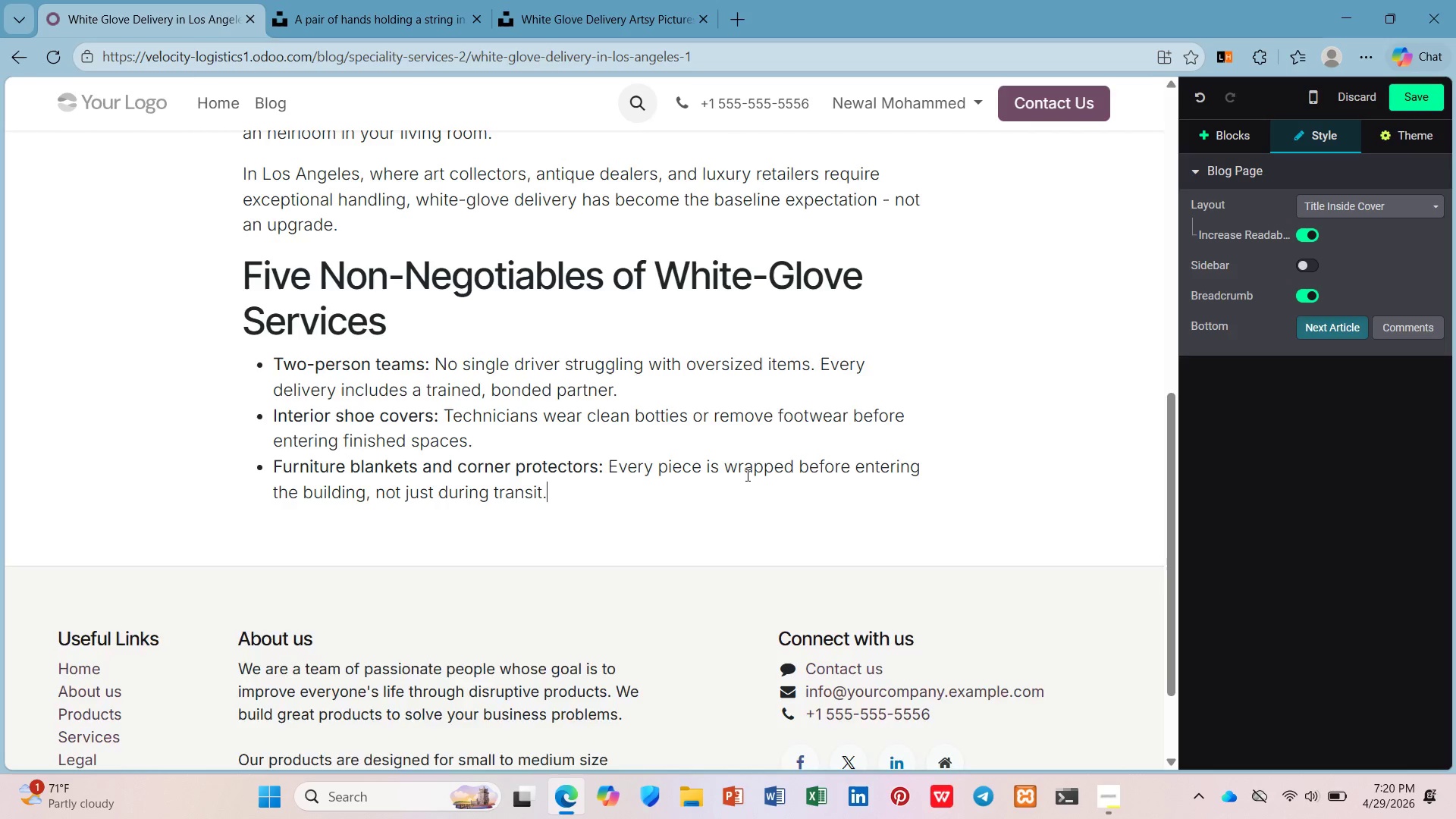 
key(Enter)
 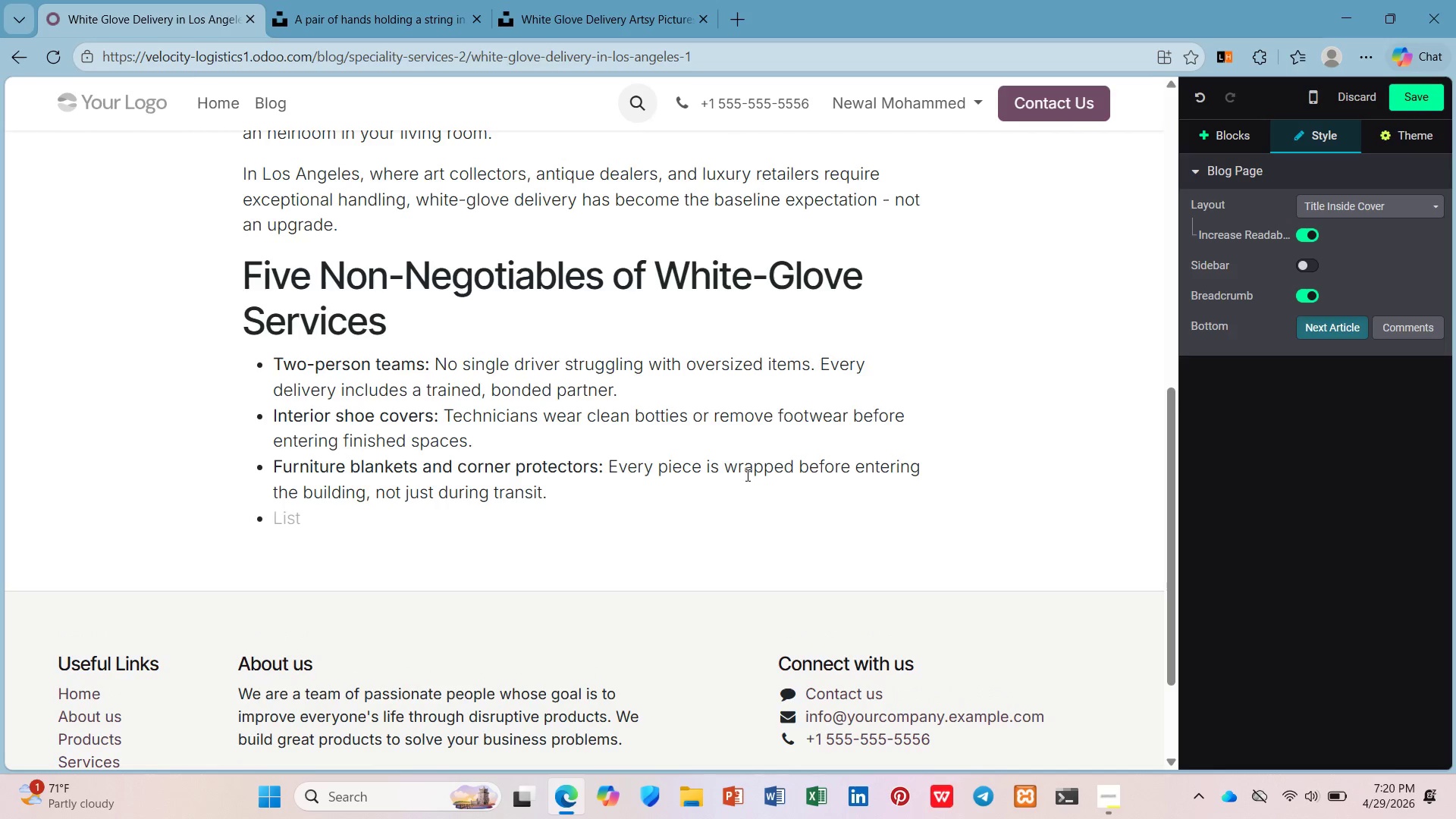 
key(Control+B)
 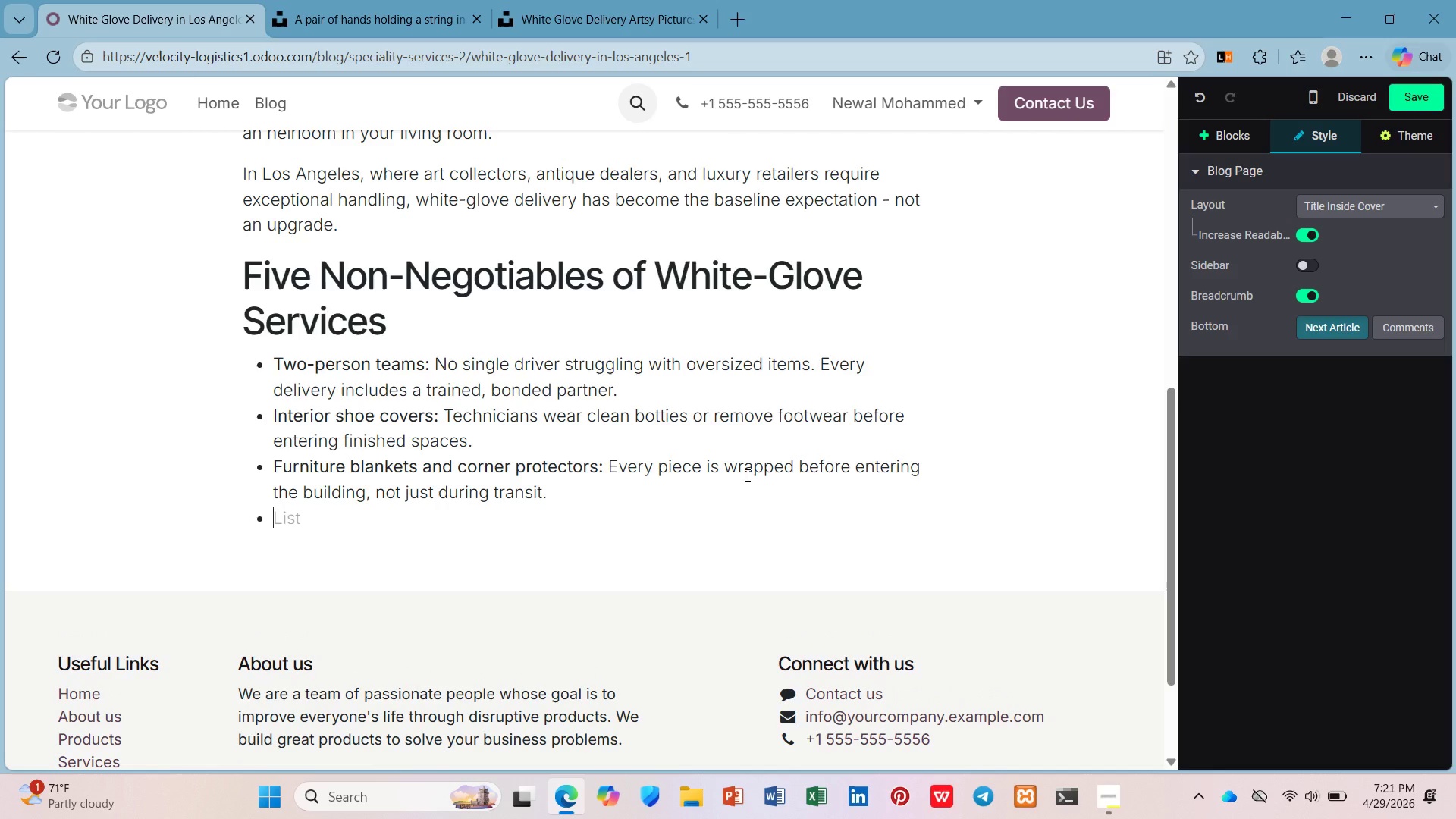 
type(Site S)
key(Backspace)
 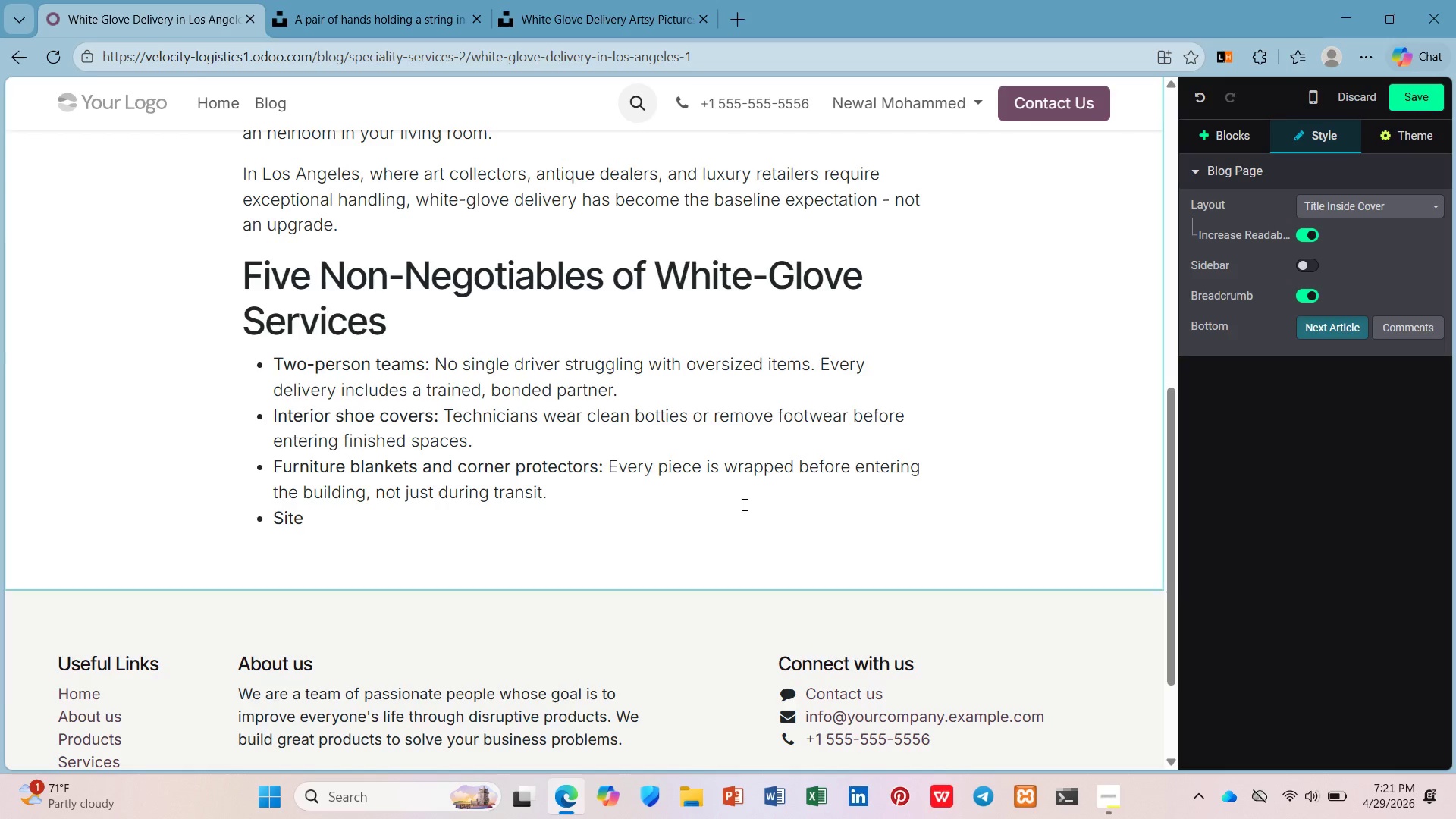 
 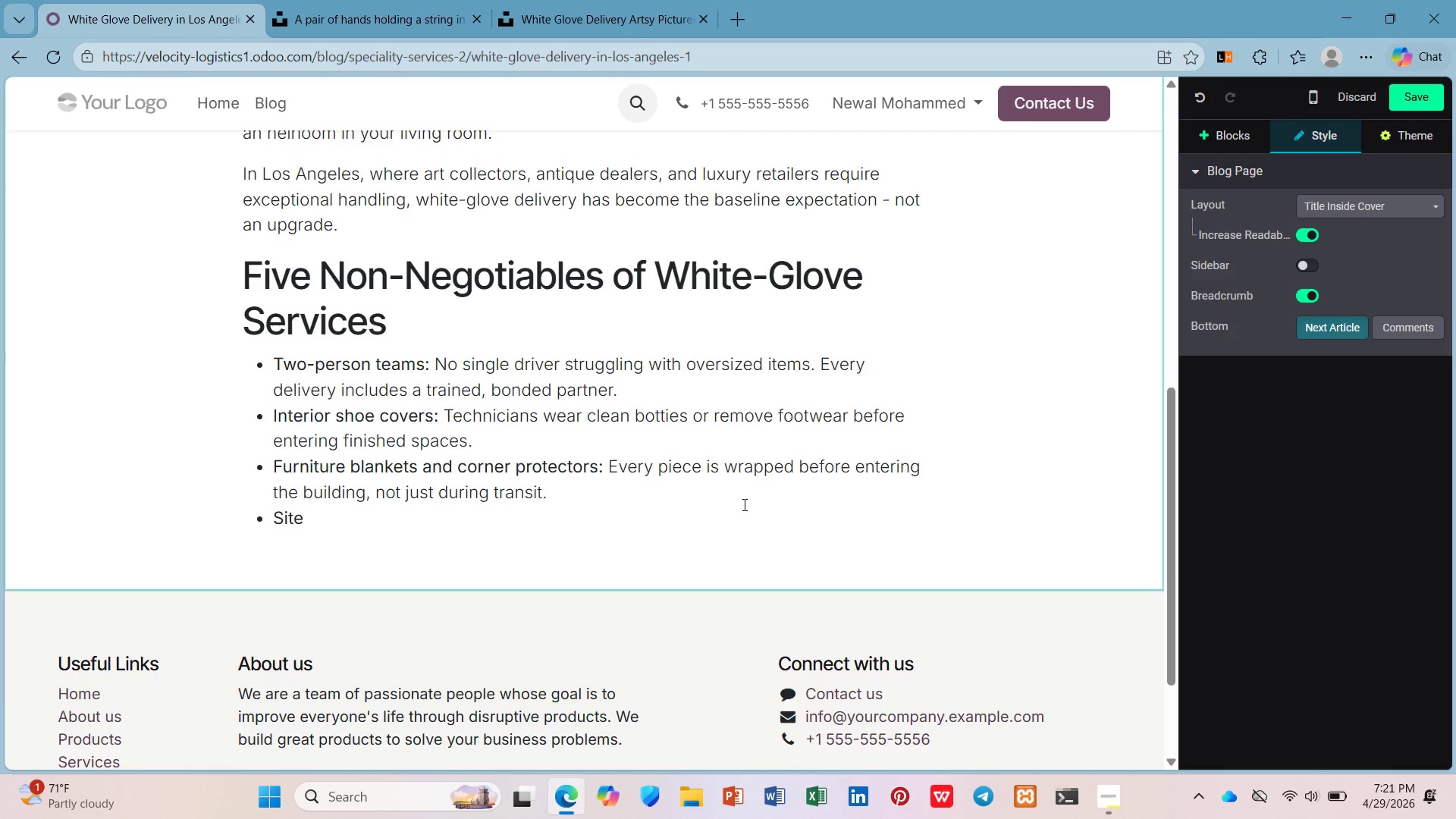 
type(survey in advance: )
 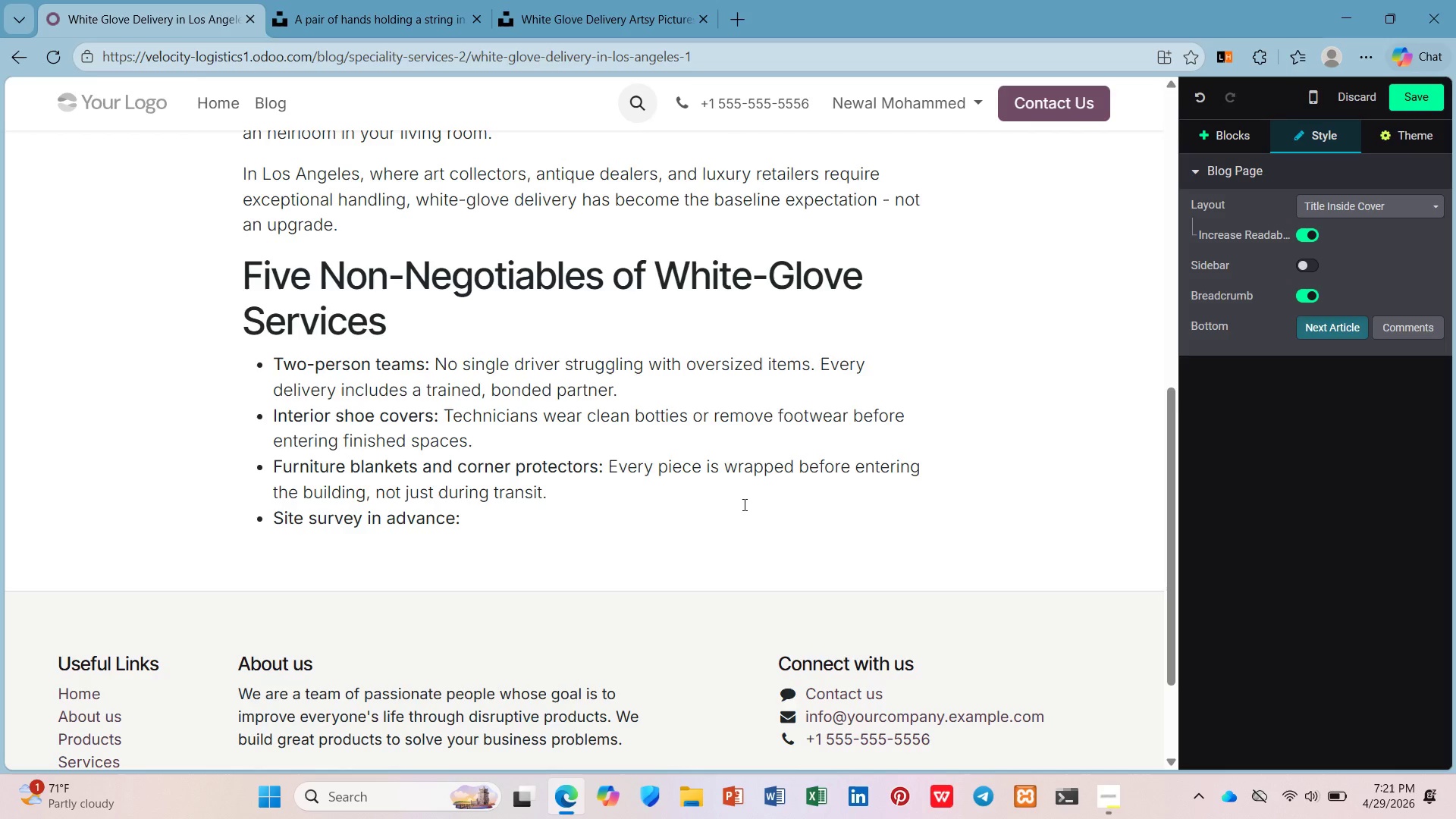 
key(Control+B)
 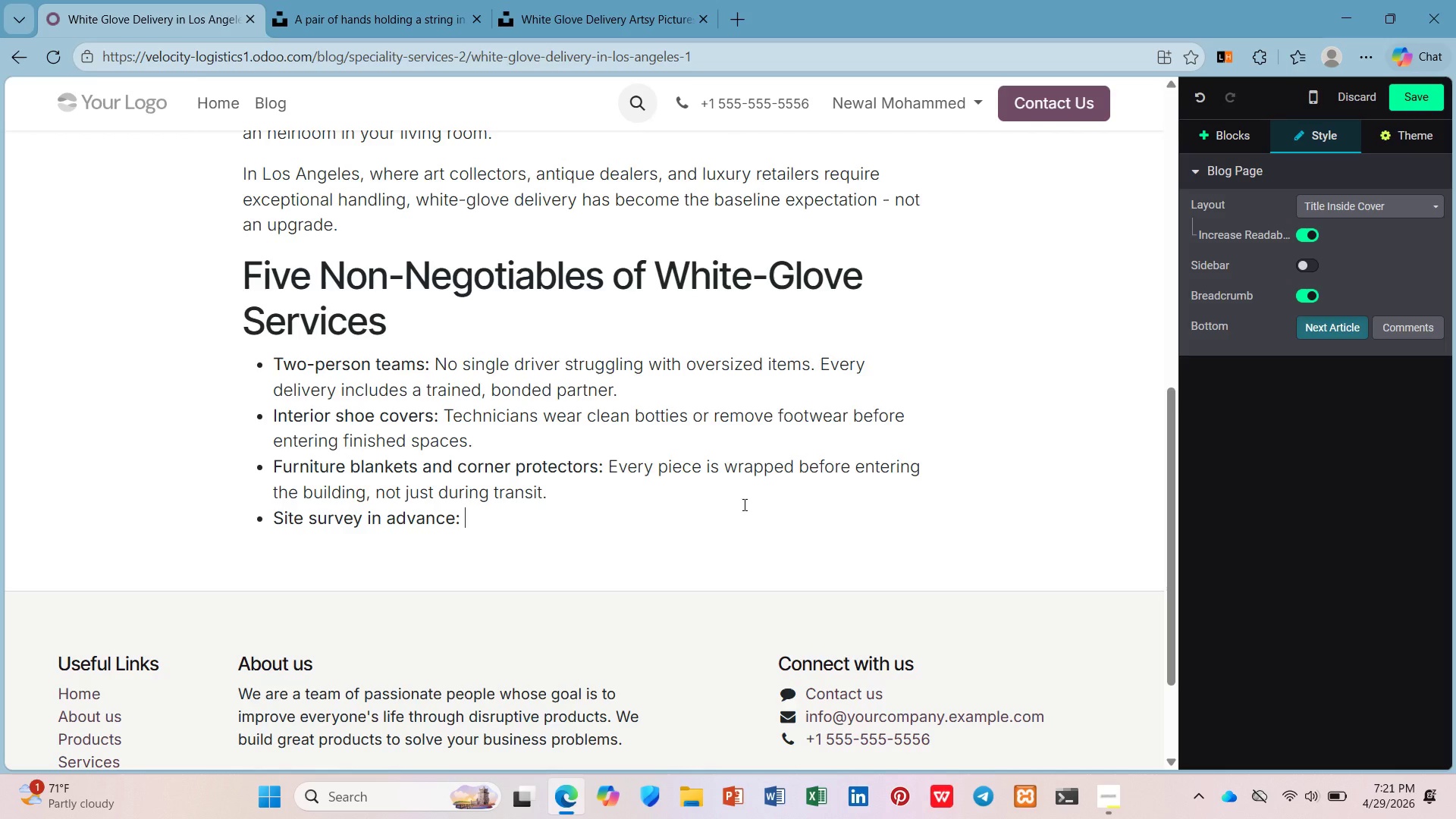 
type(A pre-delivery site  visit identii)
 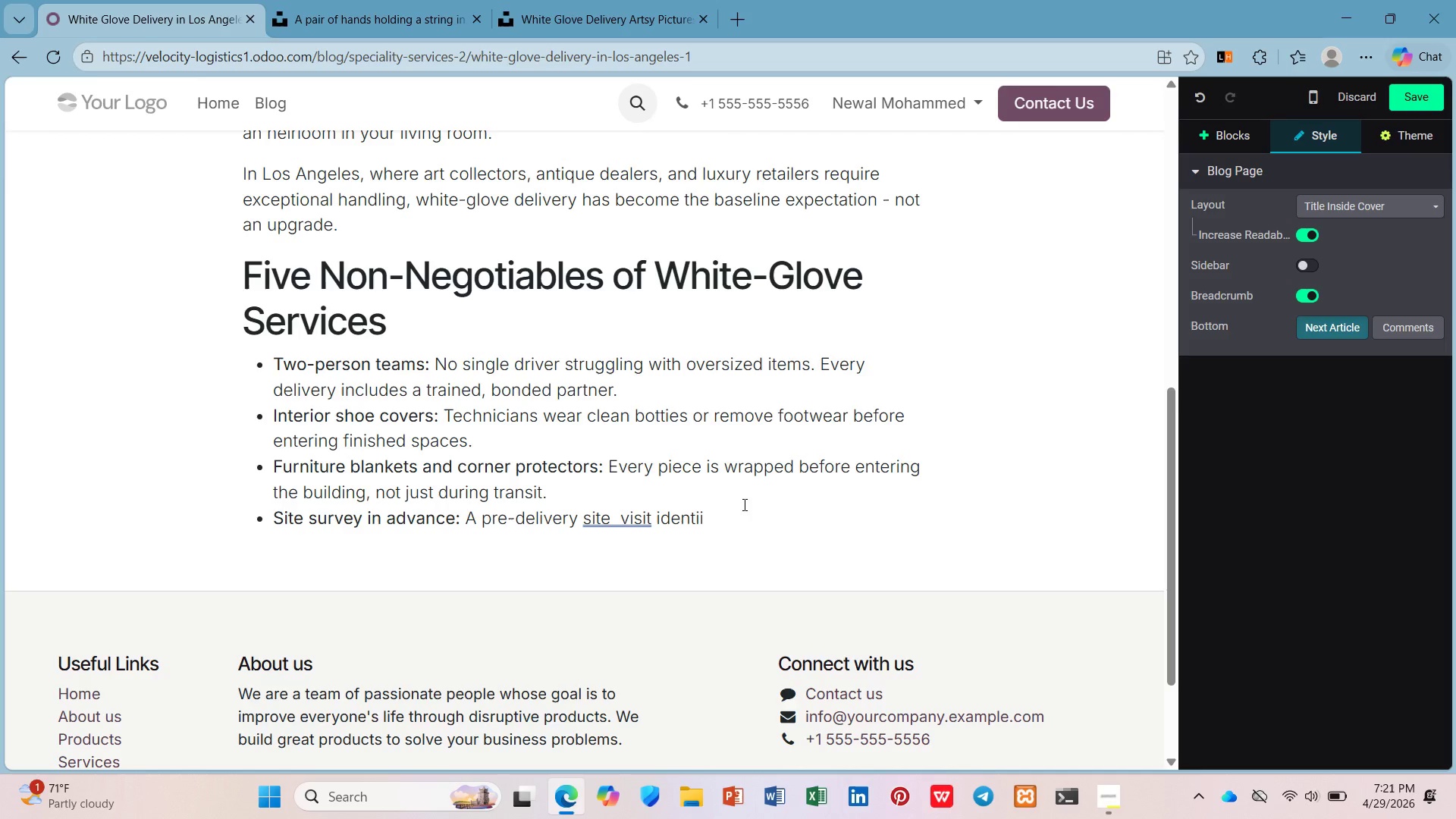 
key(Backspace)
type(fies stairs, freight elevaotr)
key(Backspace)
 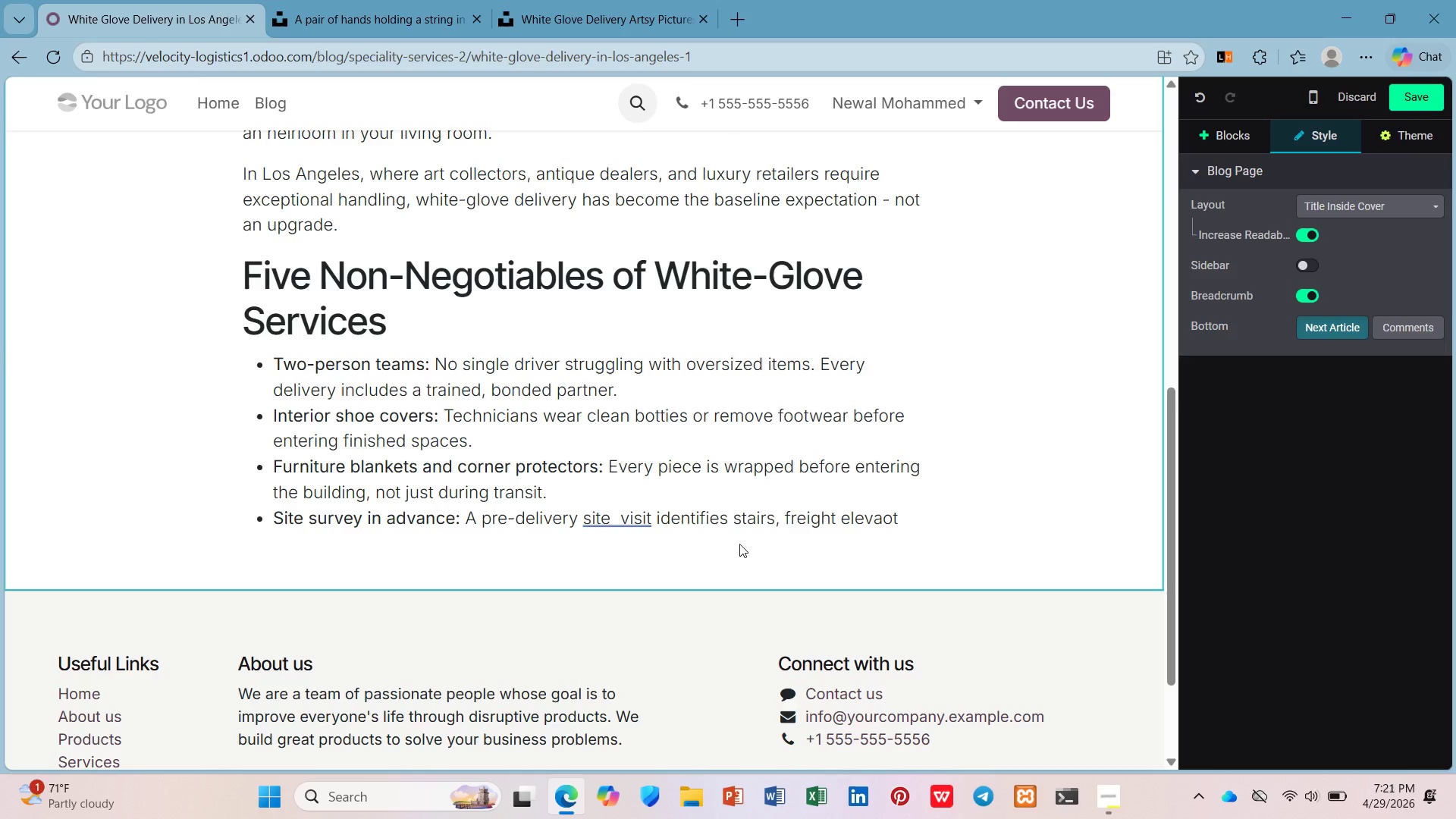 
key(Backspace)
key(Backspace)
type(tor access, and clearance issus)
 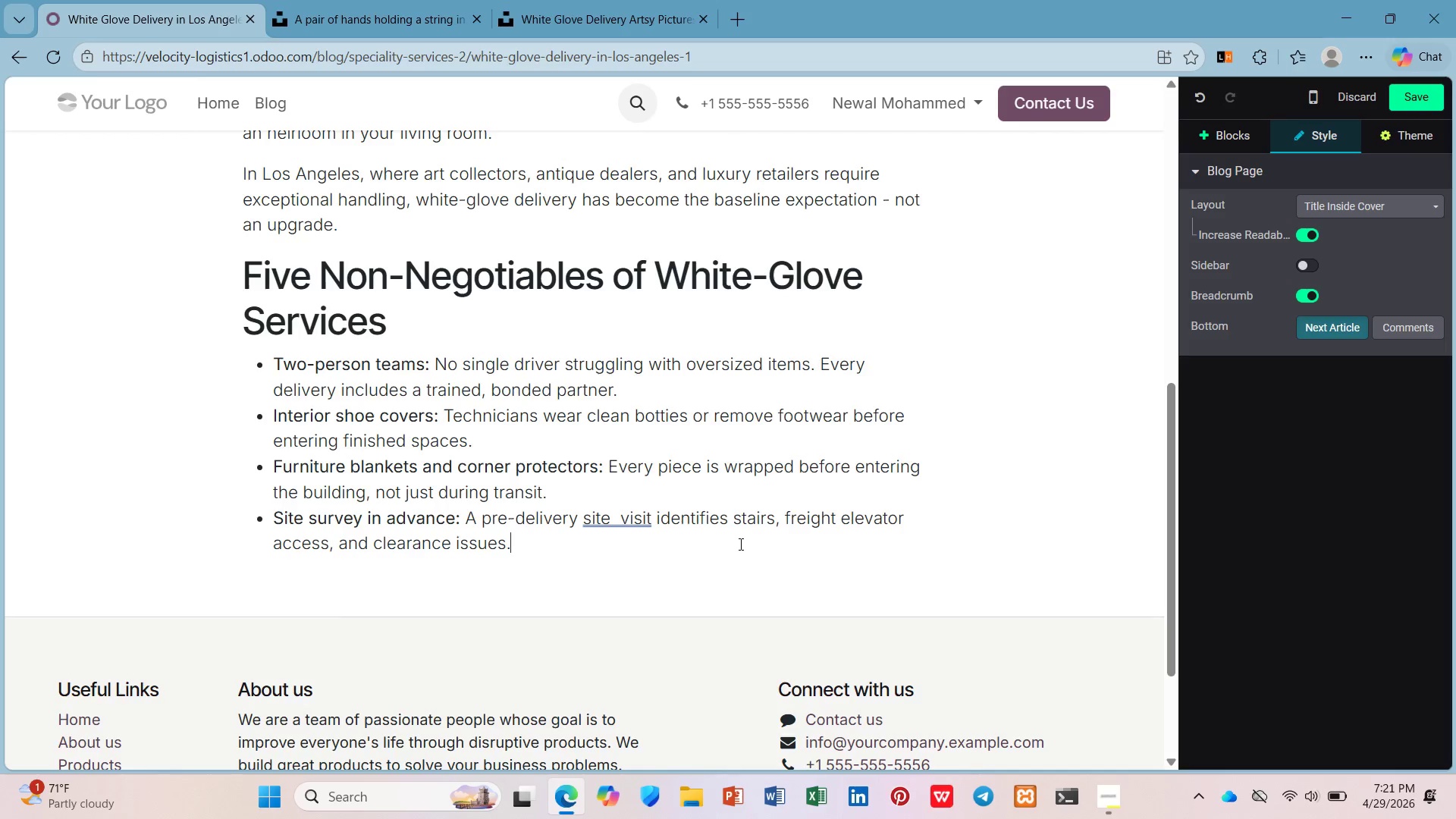 
hold_key(key=E, duration=0.31)
 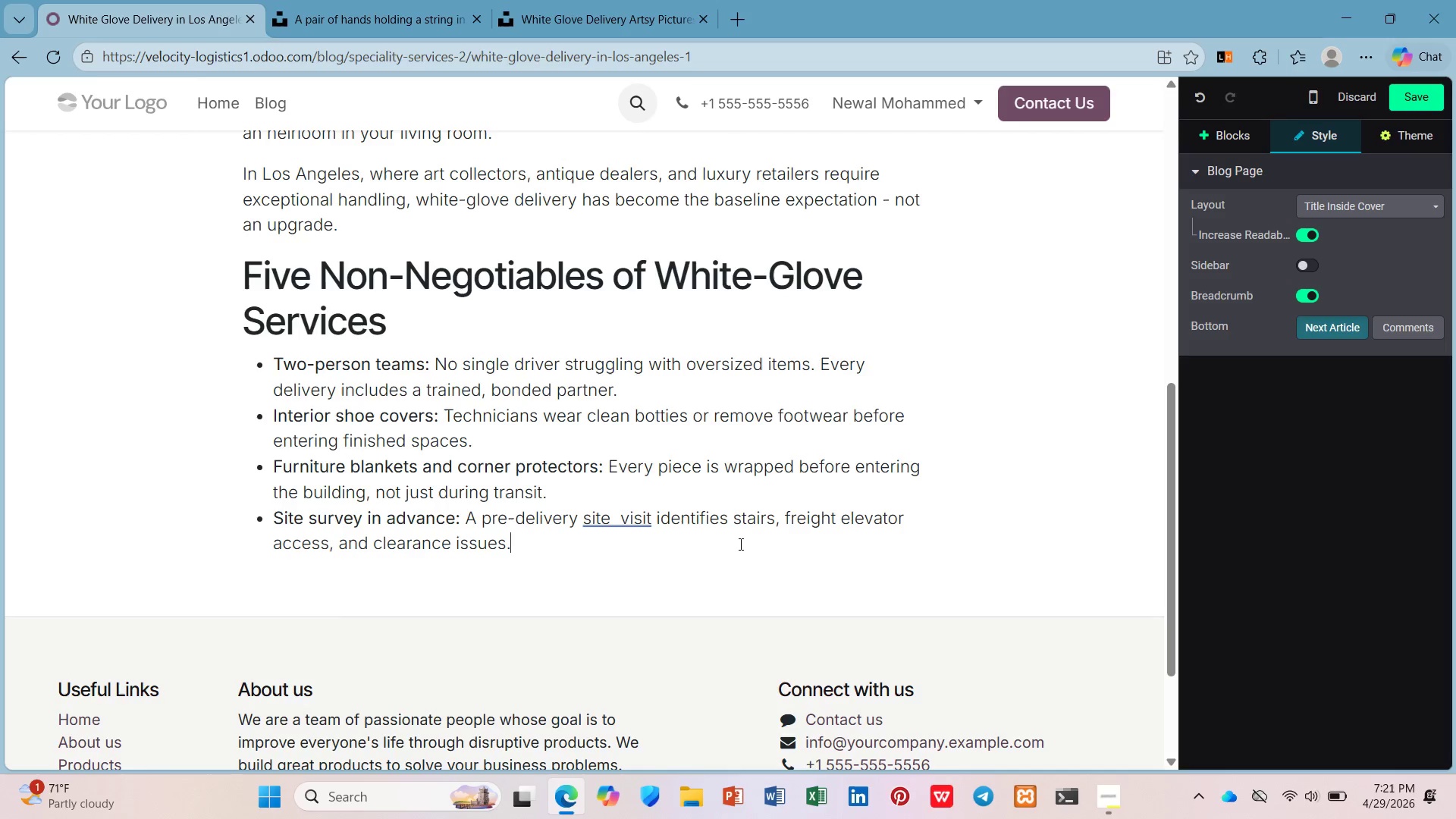 
hold_key(key=Period, duration=0.48)
 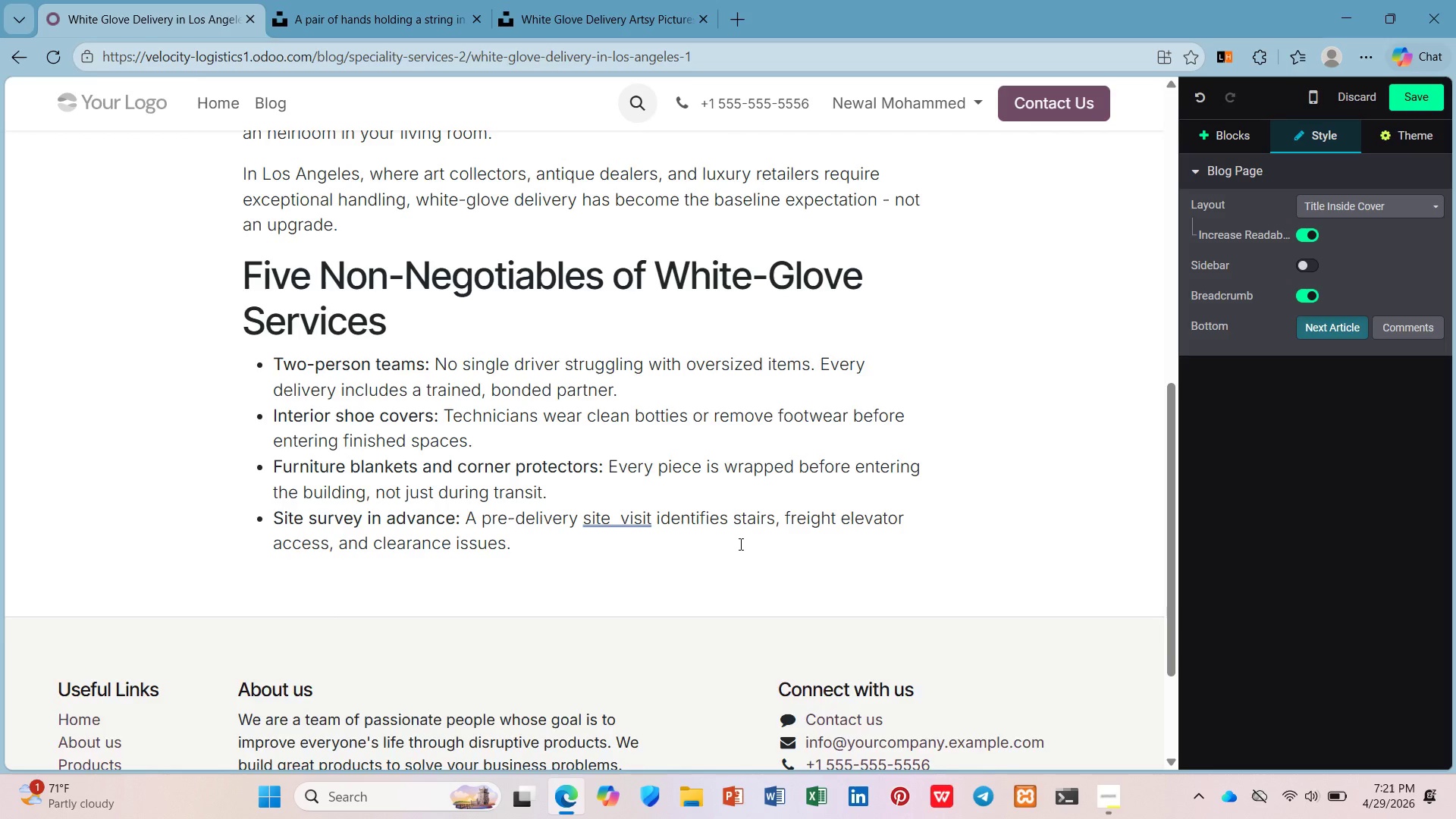 
key(Enter)
 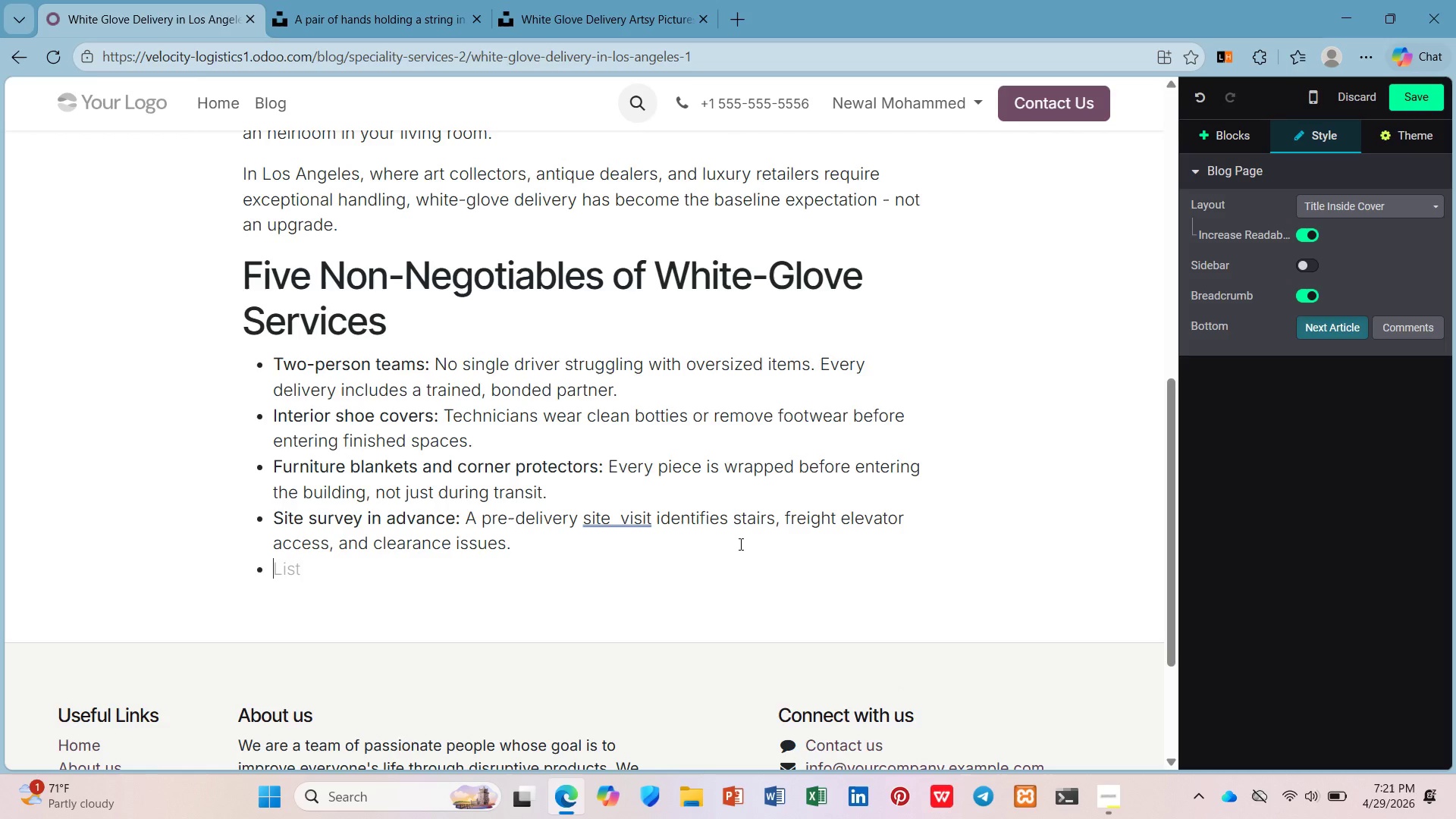 
key(Control+B)
 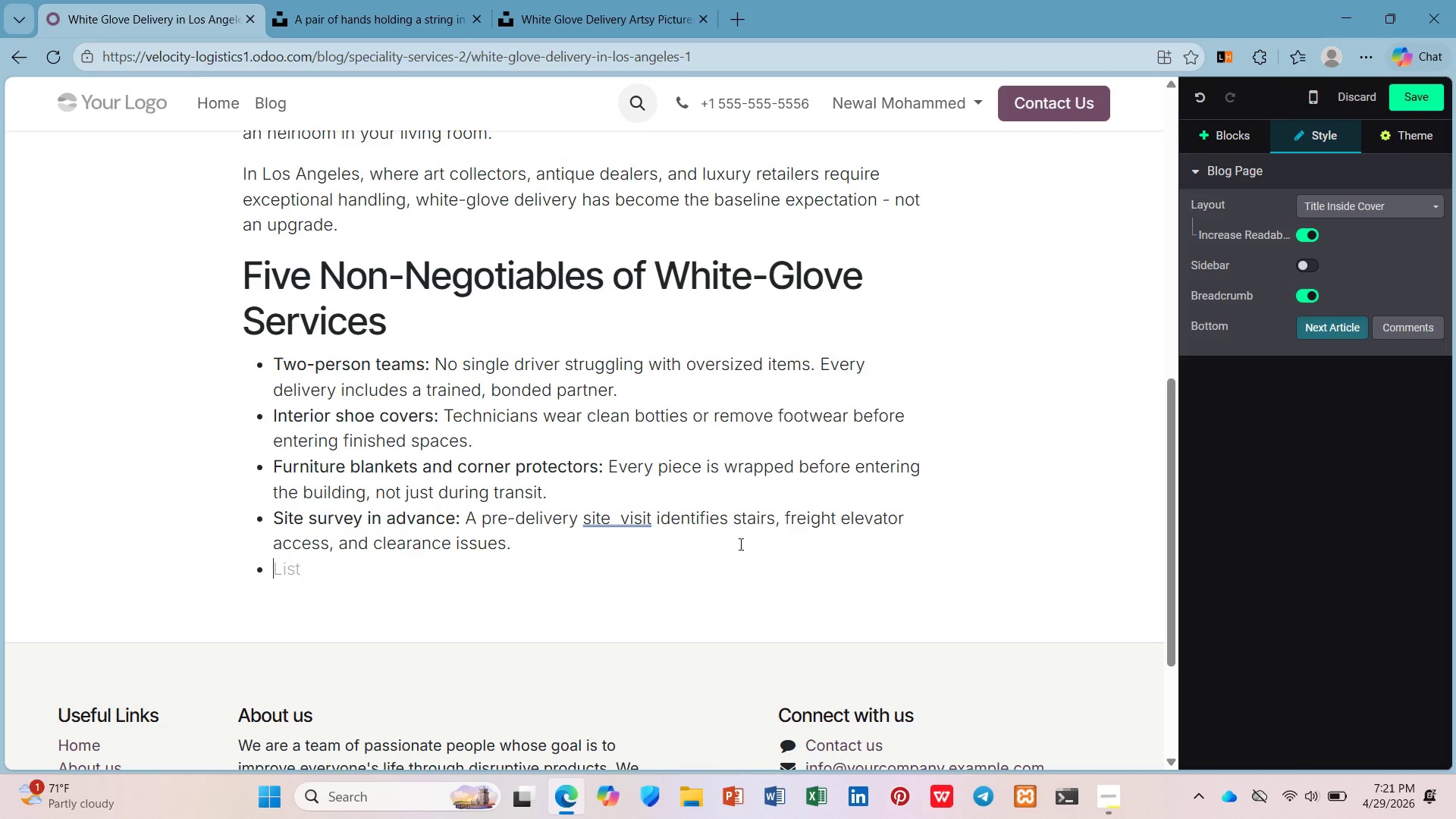 
type(D)
key(Backspace)
type(Signature and )
 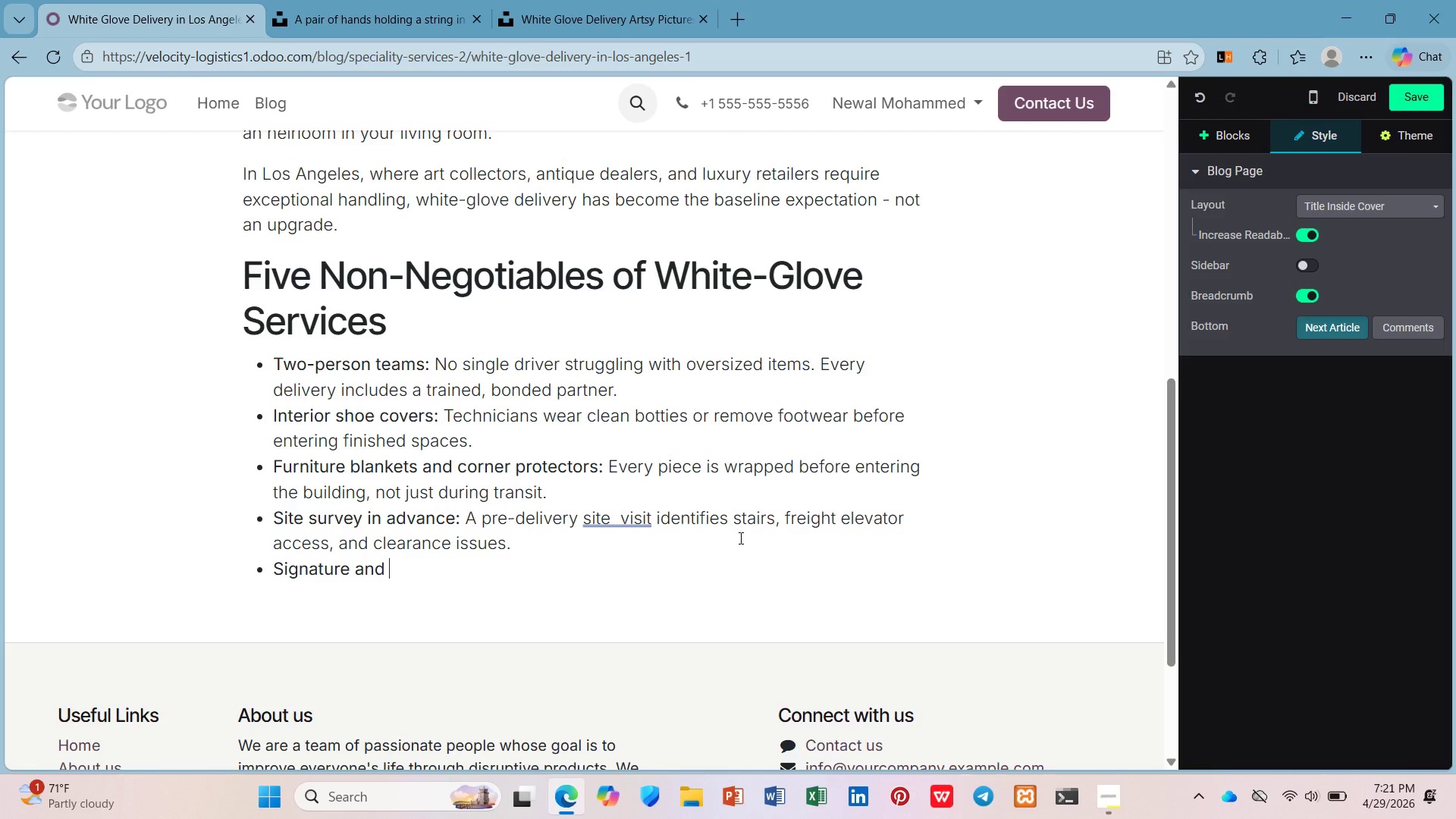 
hold_key(key=ShiftLeft, duration=0.41)
 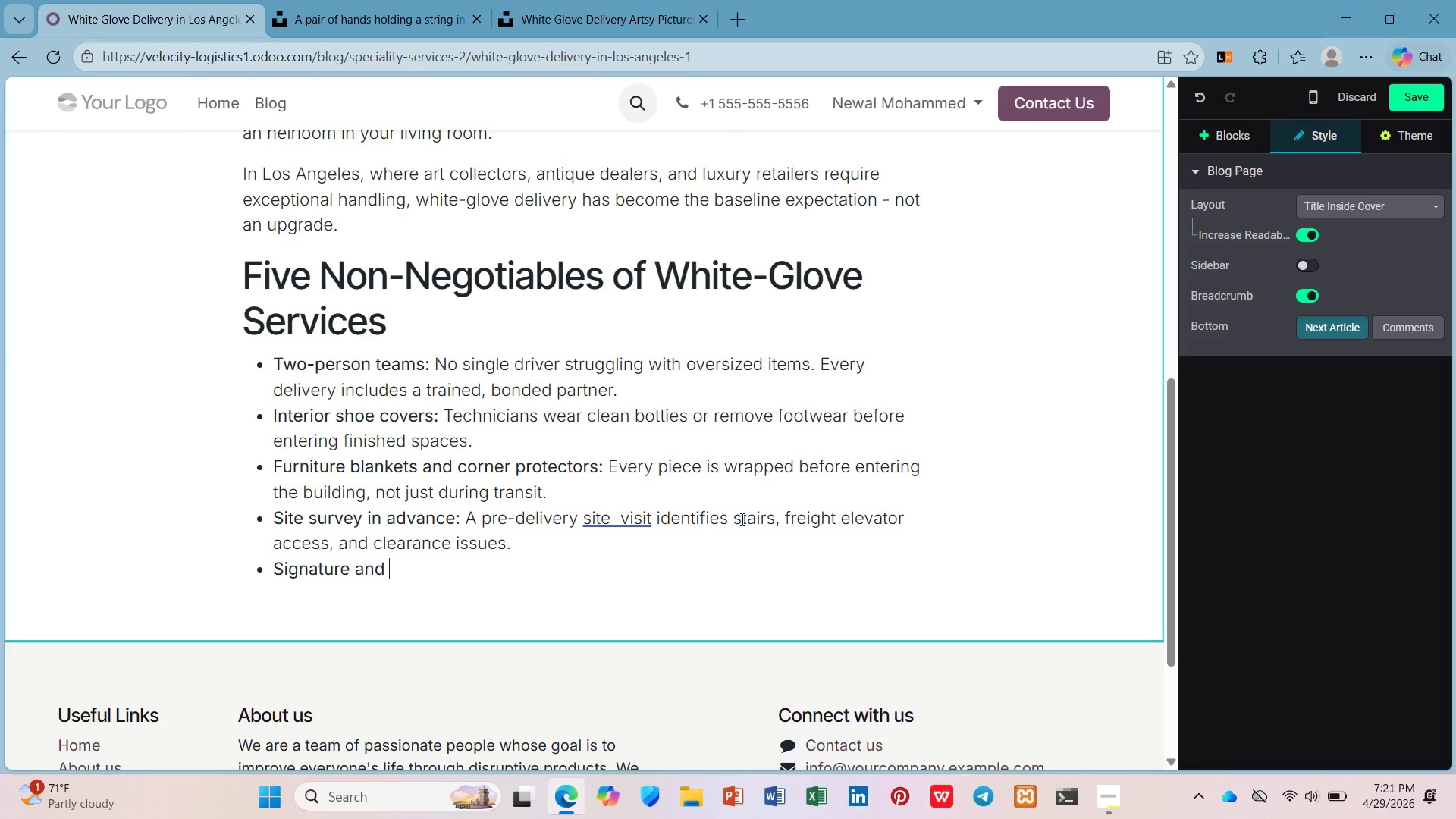 
type(condidtion report: )
 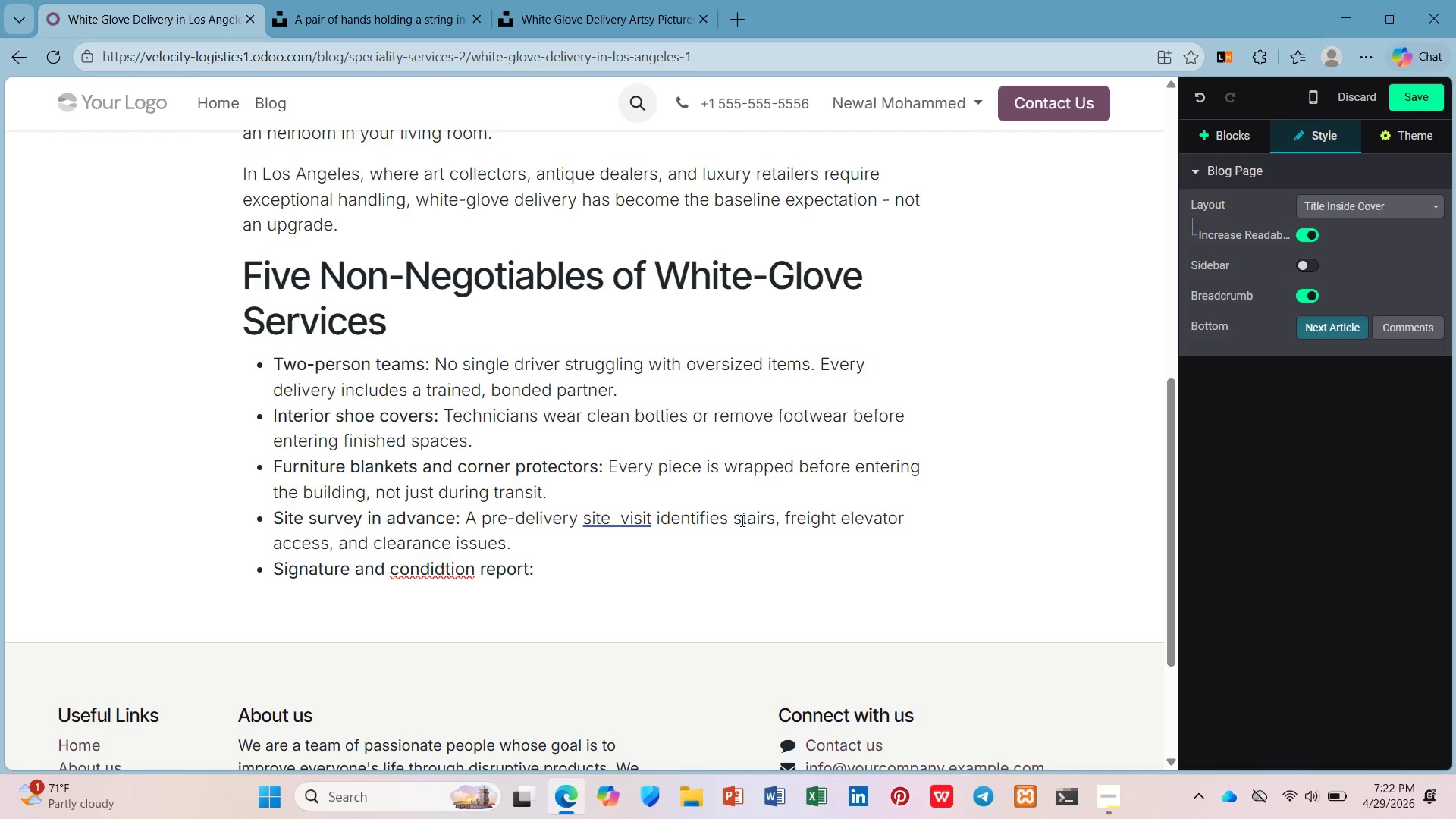 
key(Control+B)
 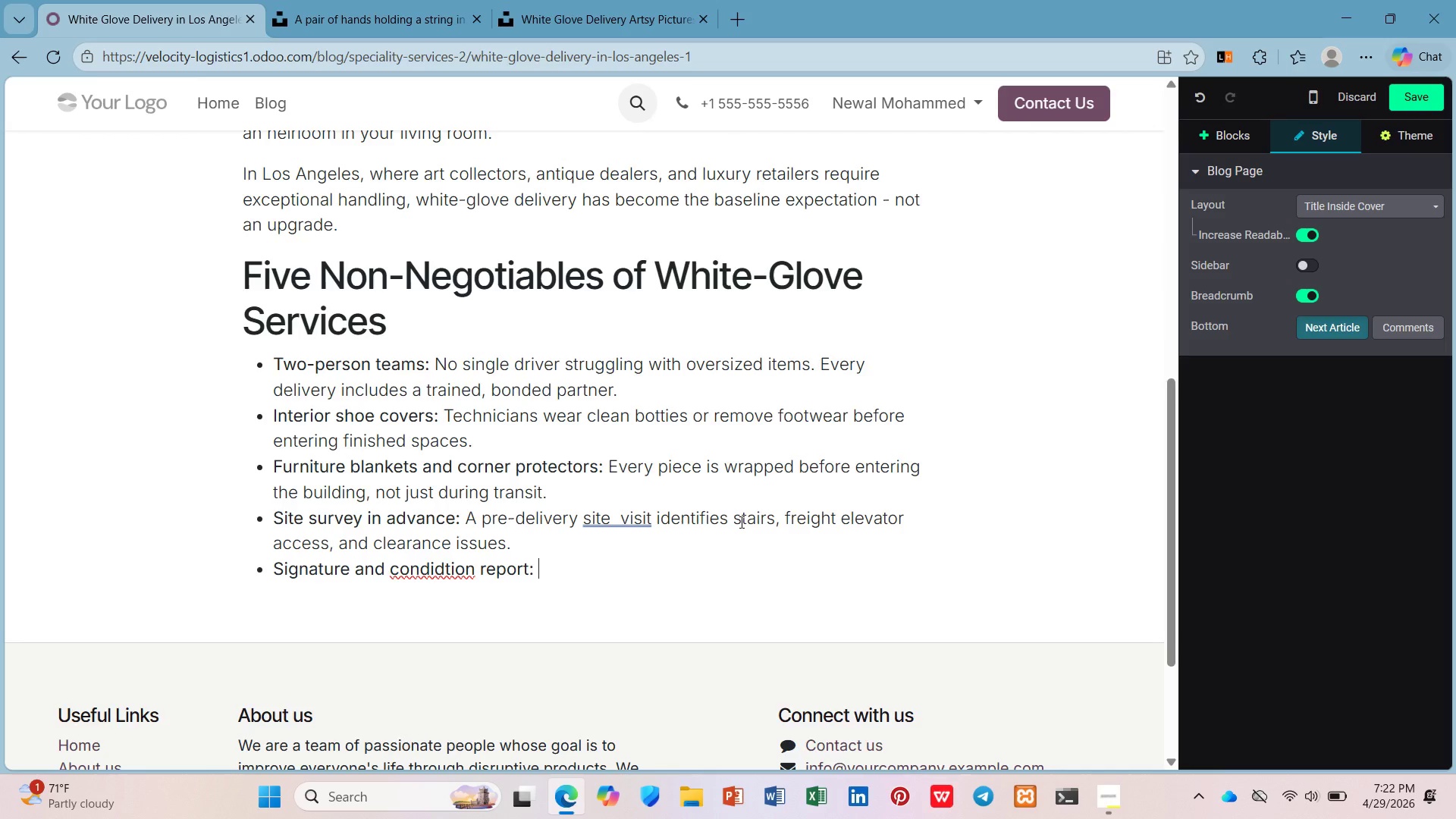 
type(A)
key(Backspace)
type(Re)
key(Backspace)
key(Backspace)
 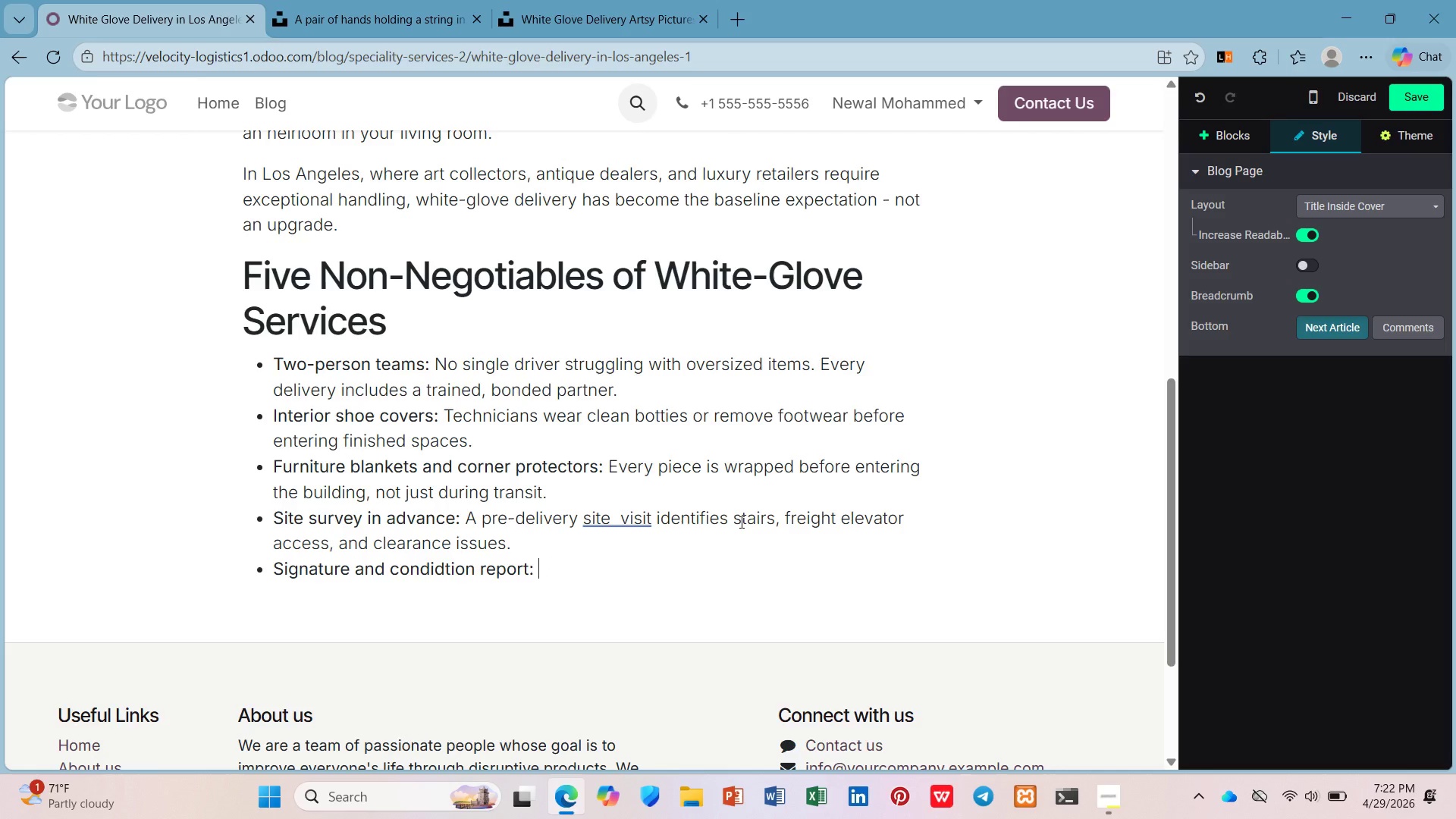 
key(Control+B)
 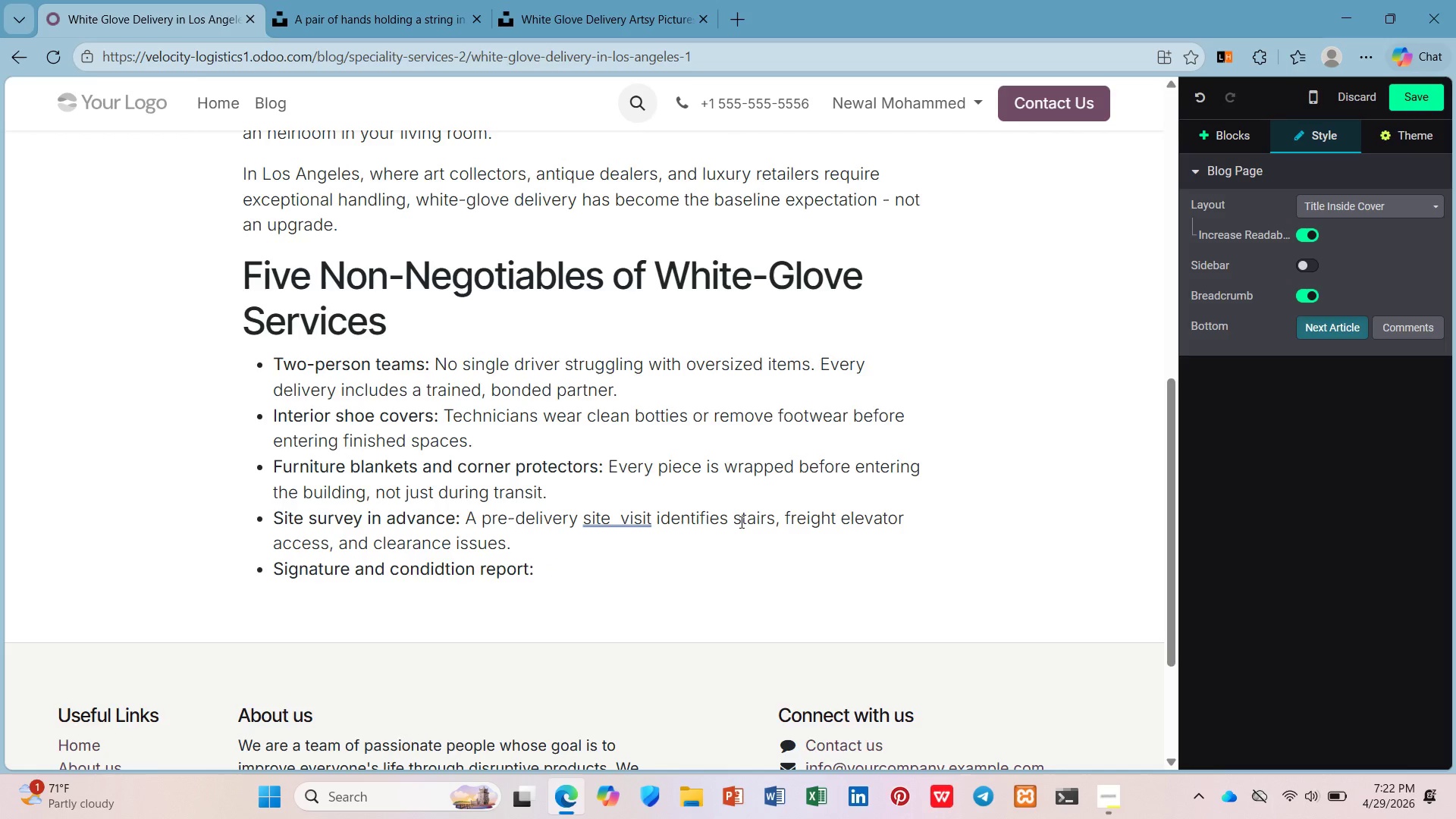 
type(Recepient inspects and signs off e)
key(Backspace)
type(beofre)
key(Backspace)
key(Backspace)
key(Backspace)
key(Backspace)
type(fore)
 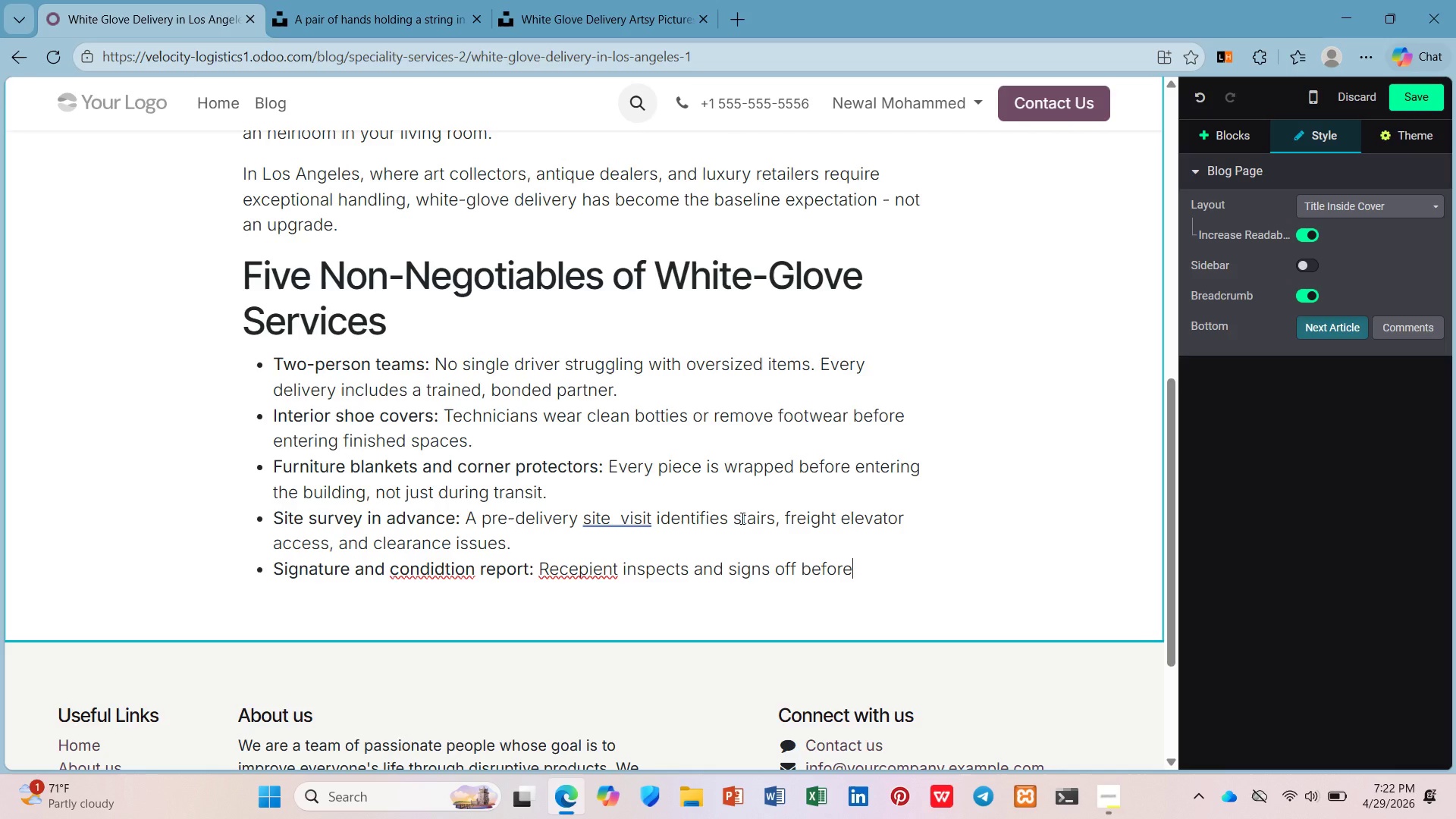 
wait(34.78)
 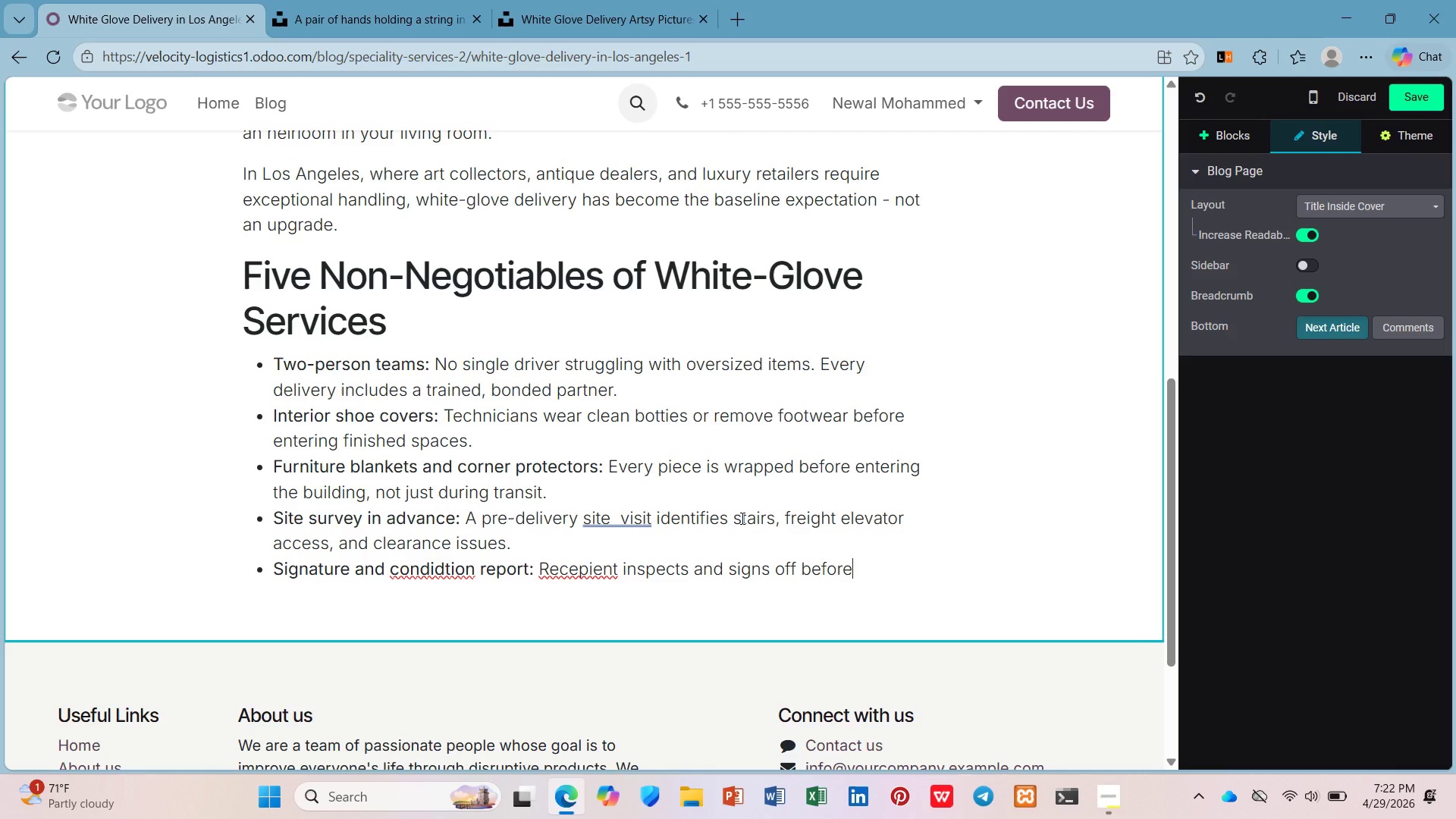 
left_click([723, 617])
 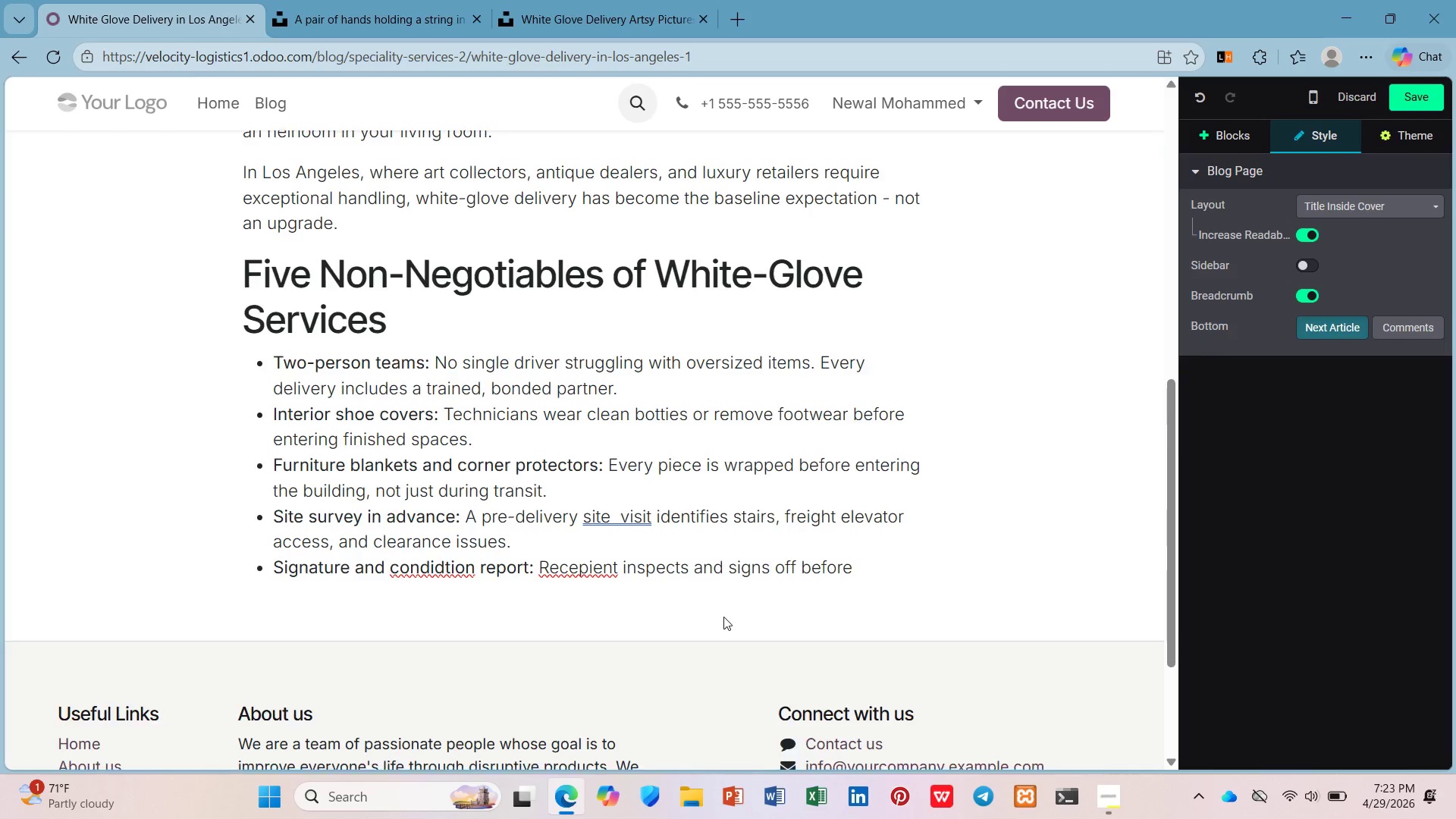 
key(Space)
 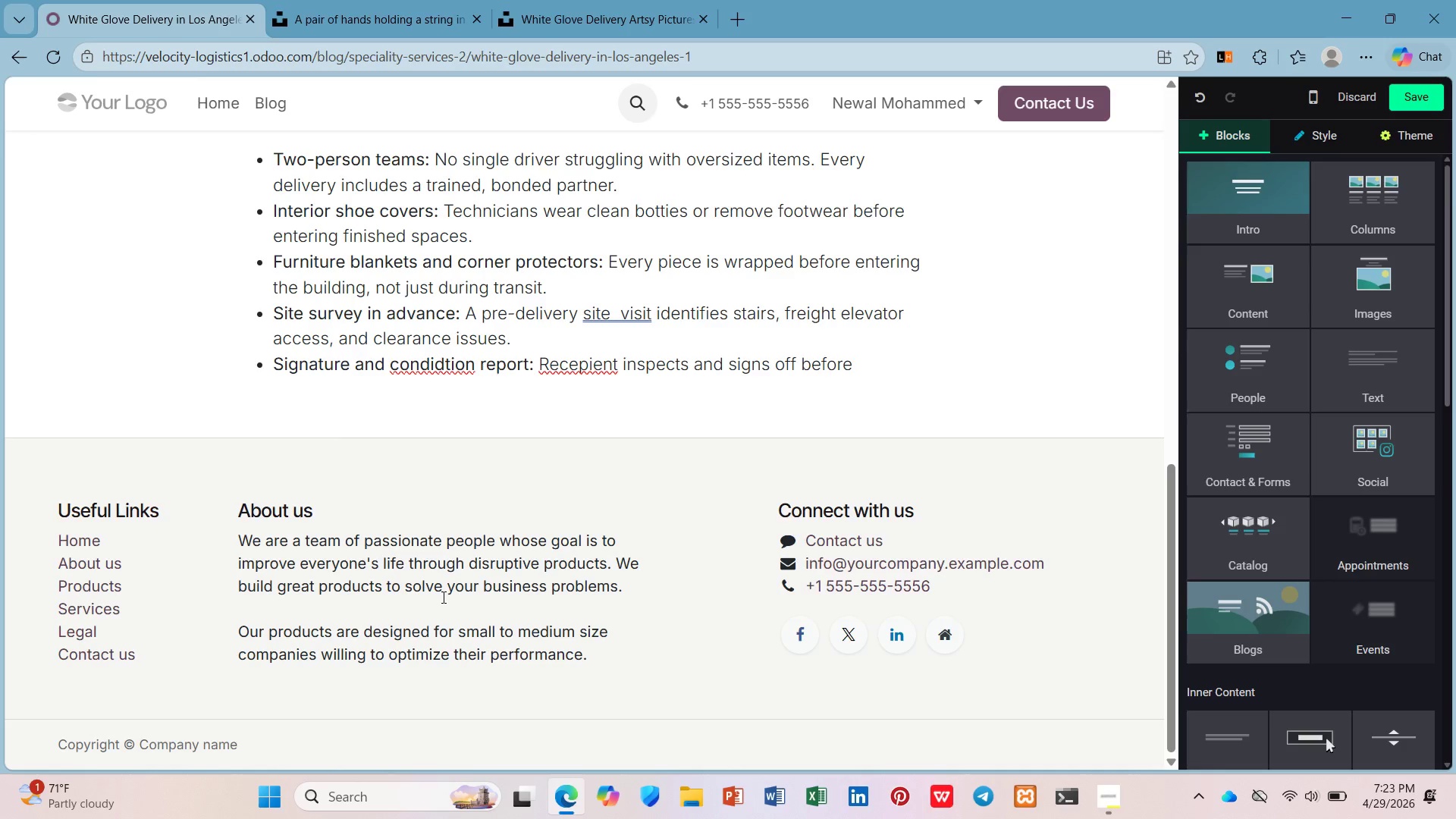 
left_click([924, 387])
 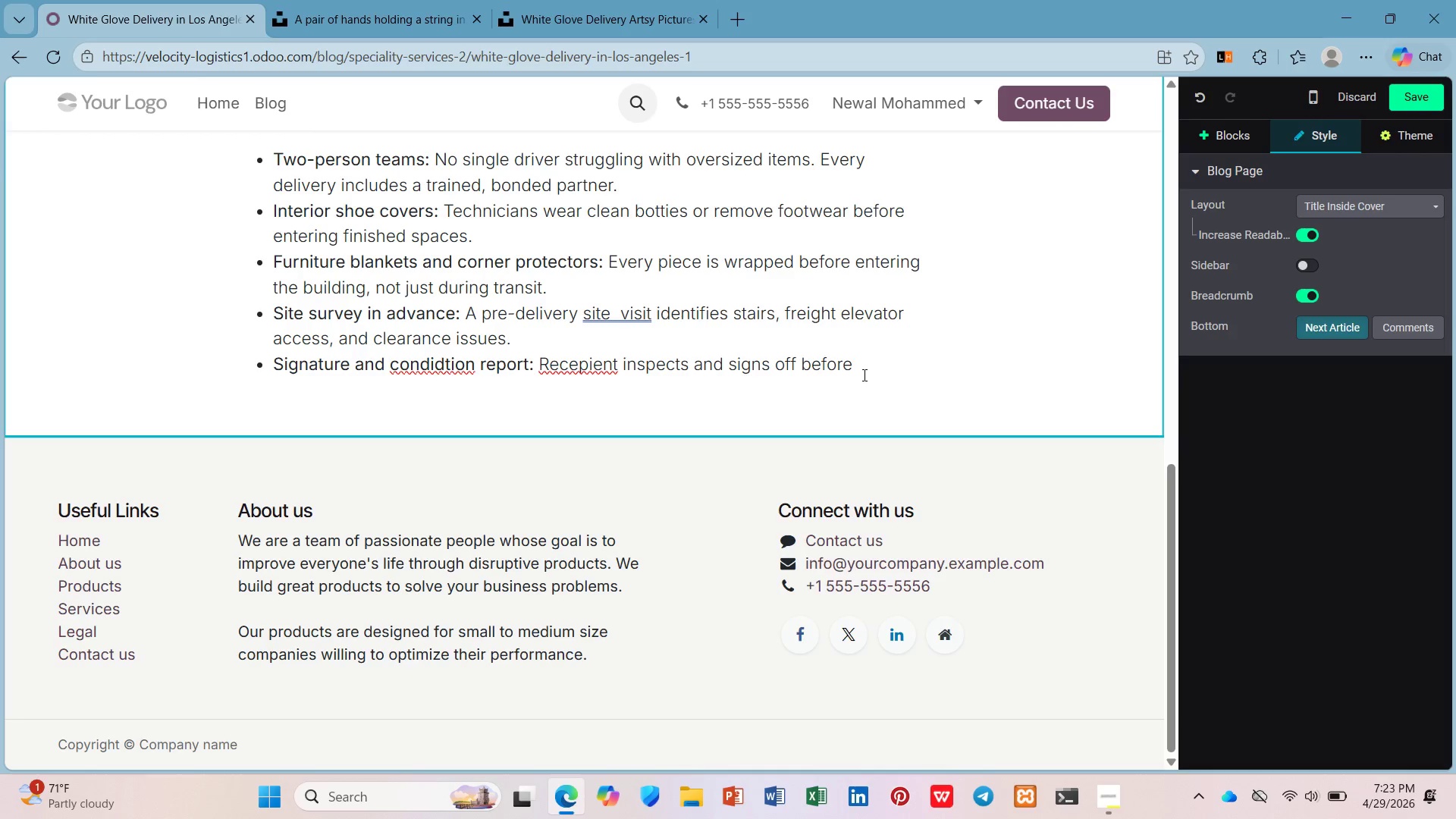 
left_click([851, 372])
 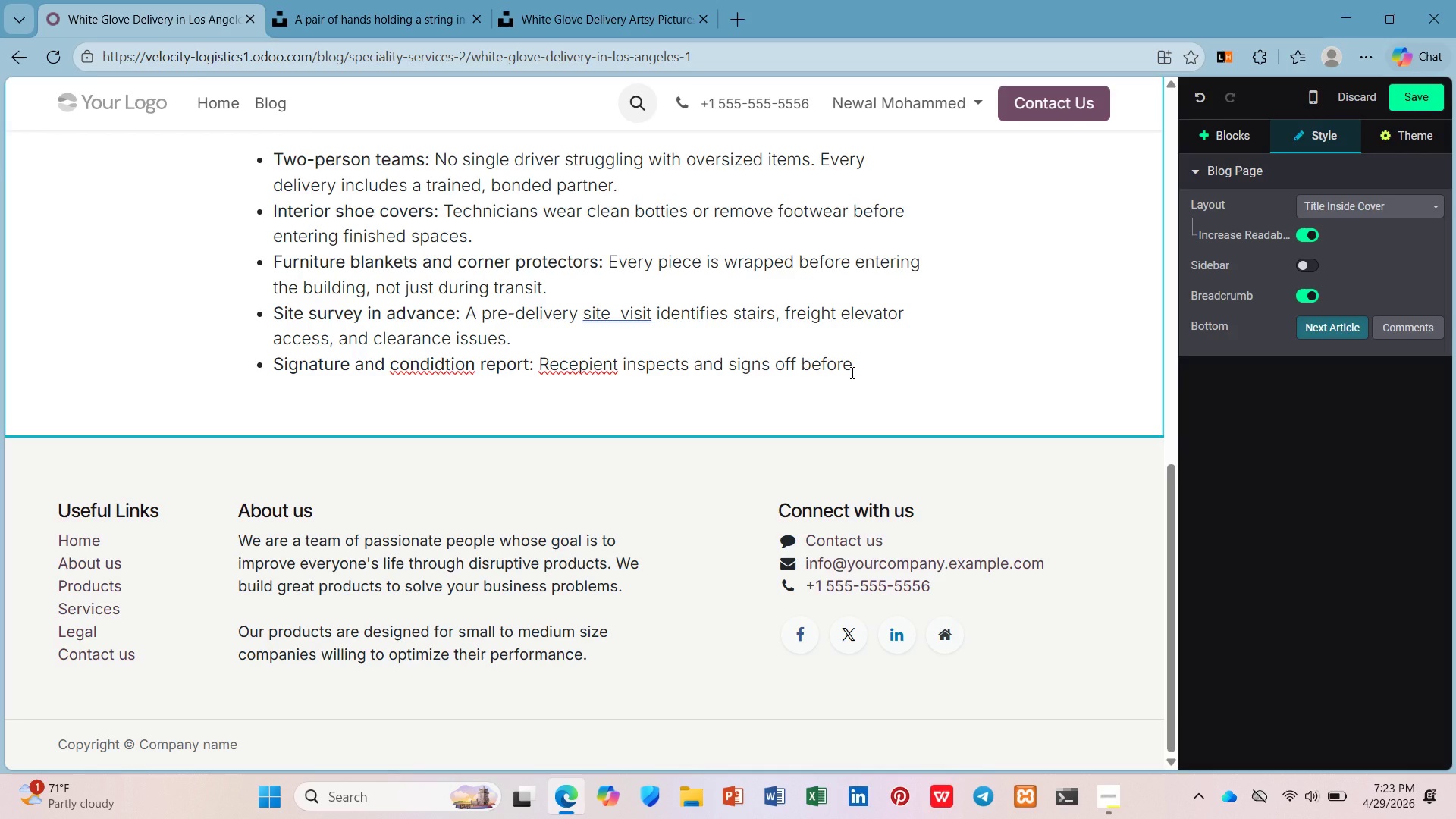 
type( et)
key(Backspace)
key(Backspace)
type(technician)
 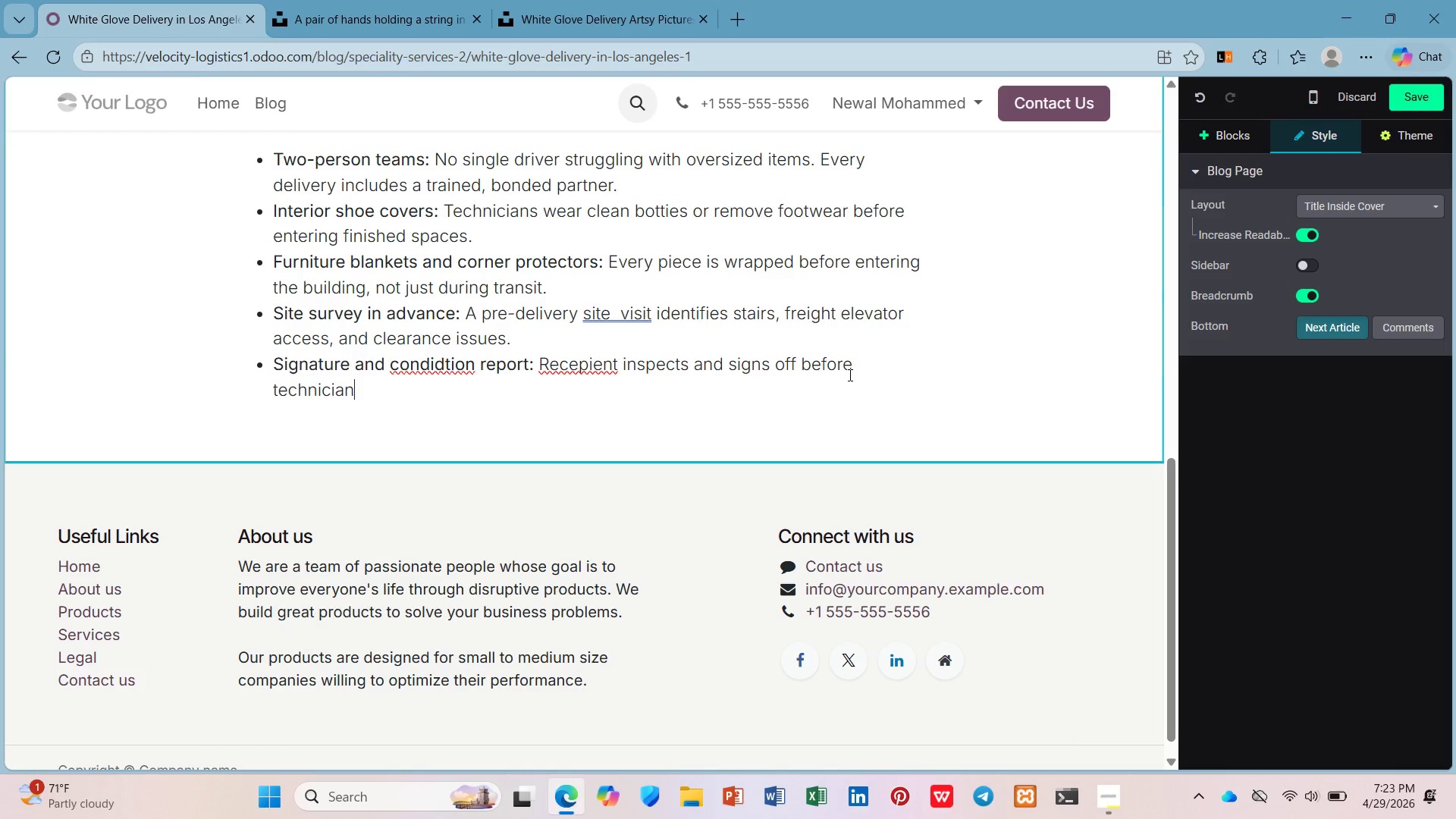 
wait(6.3)
 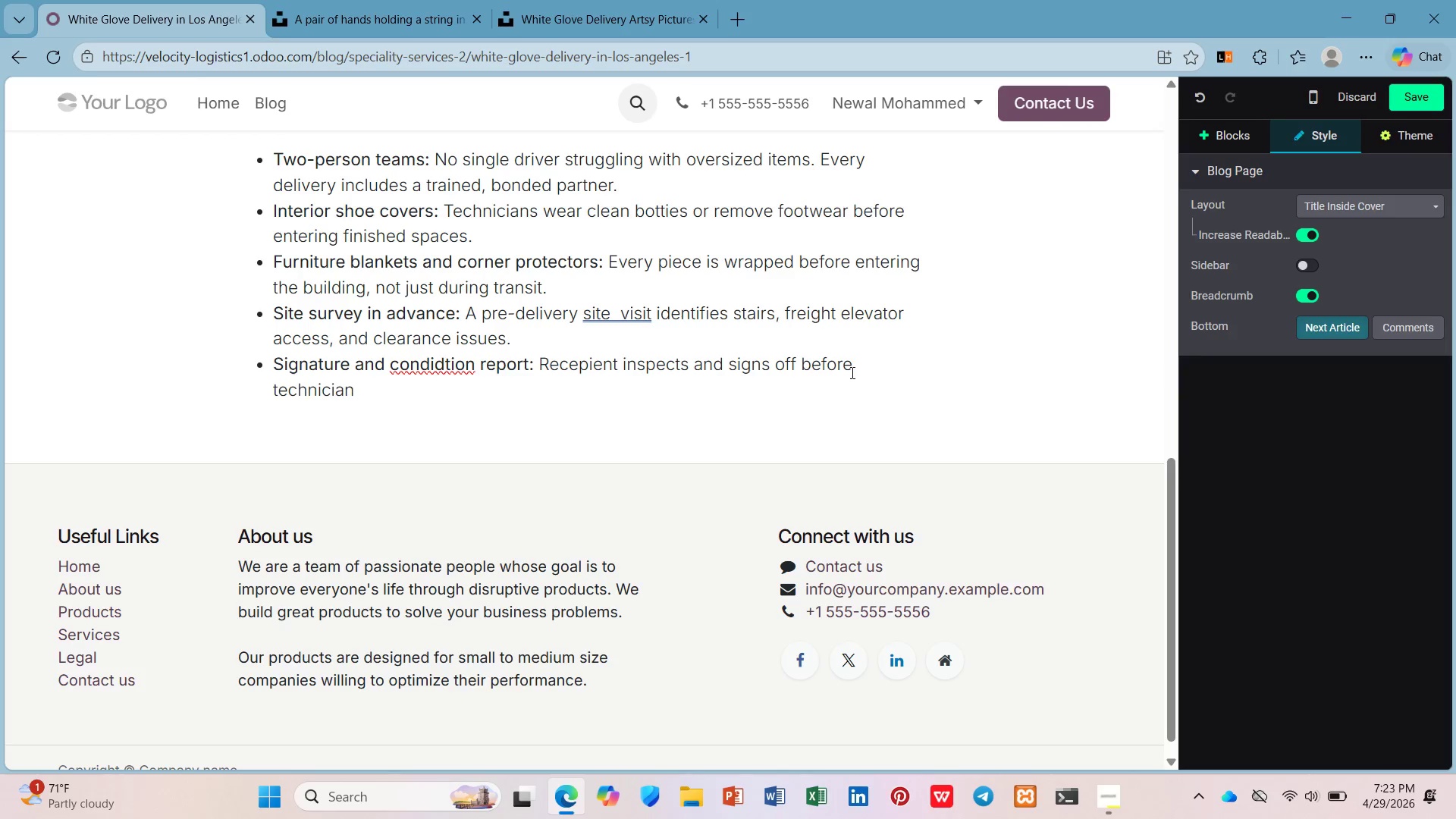 
type( leave the pren)
key(Backspace)
type(mises.)
 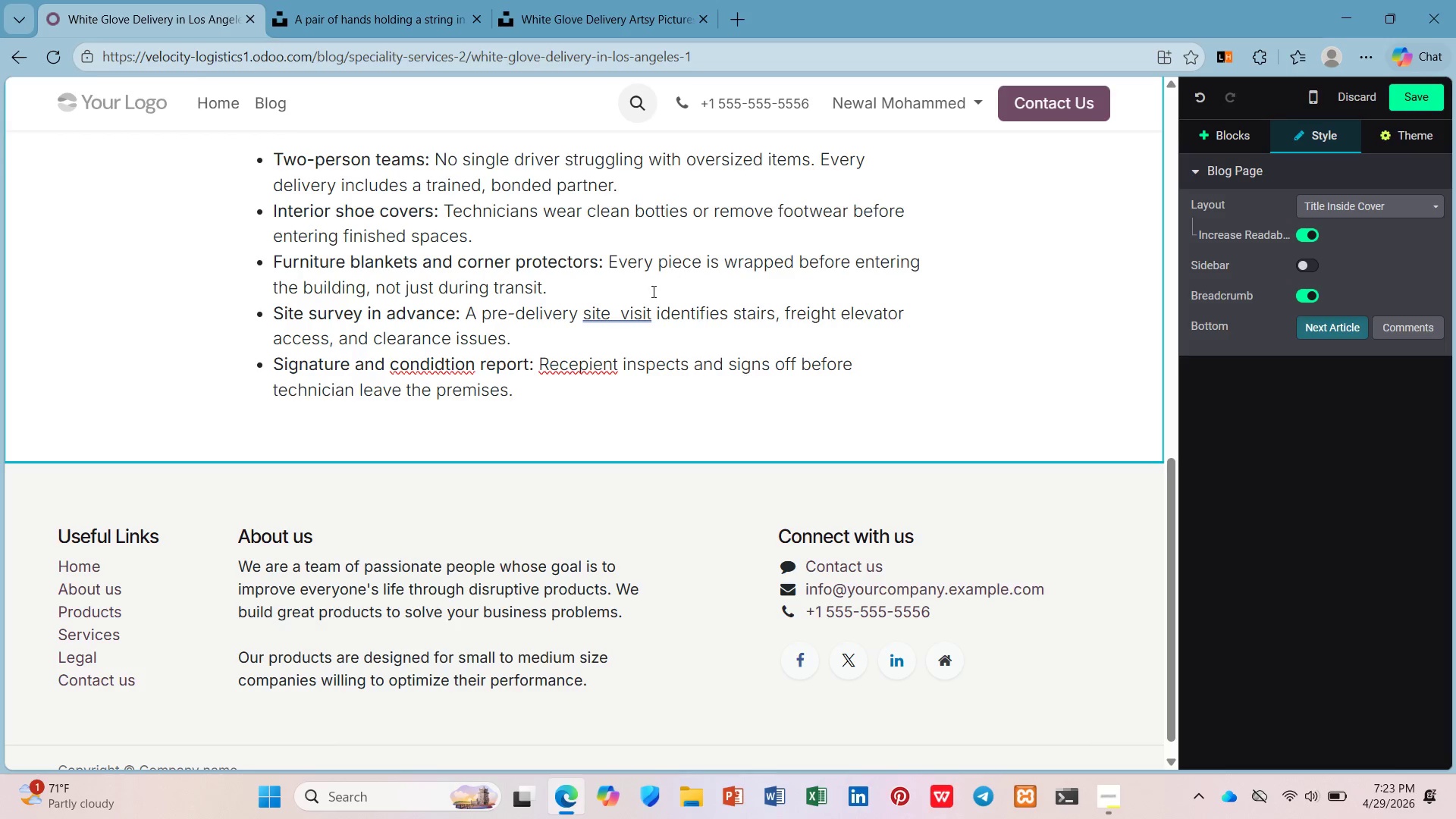 
left_click([616, 312])
 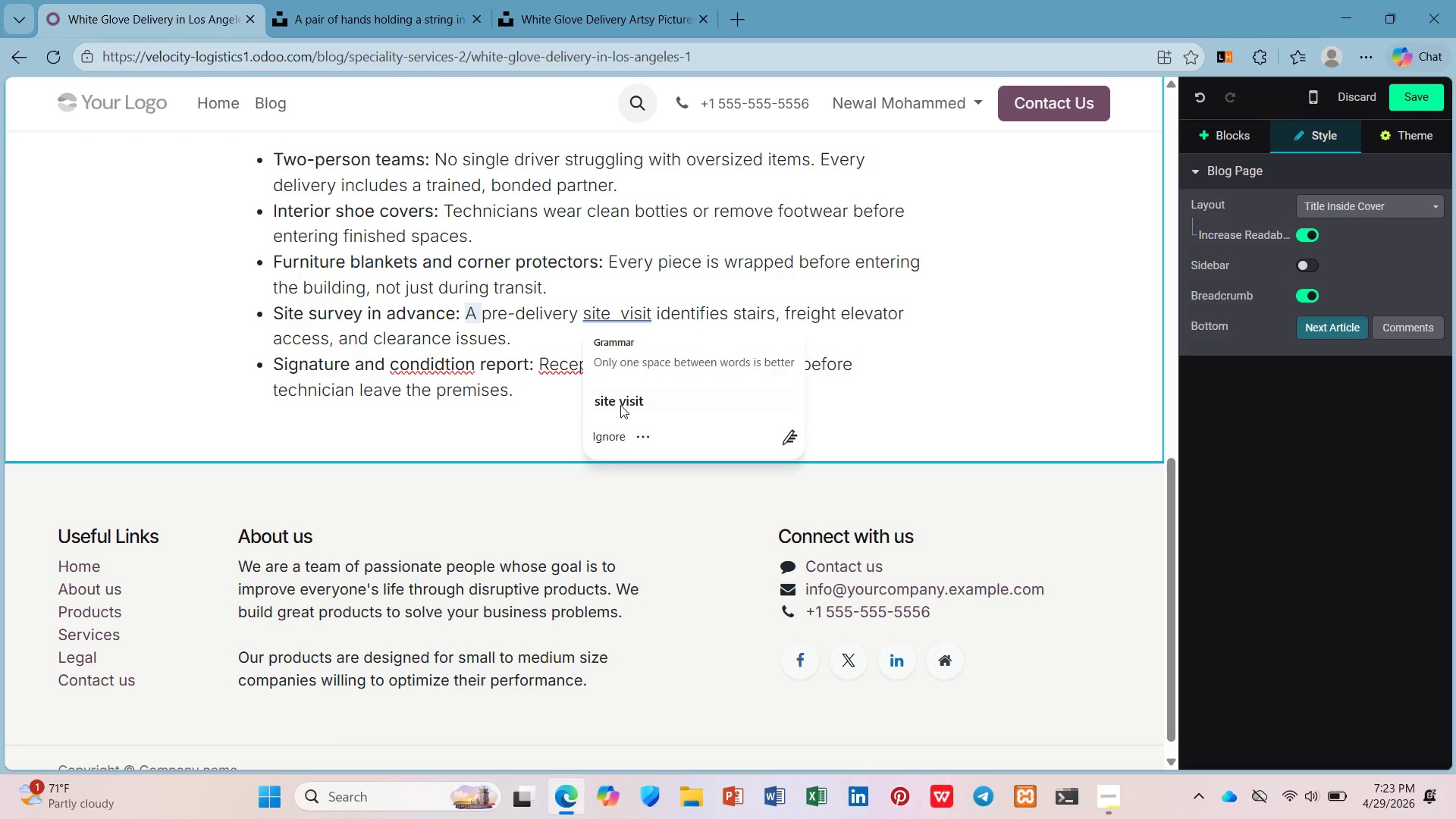 
left_click([620, 406])
 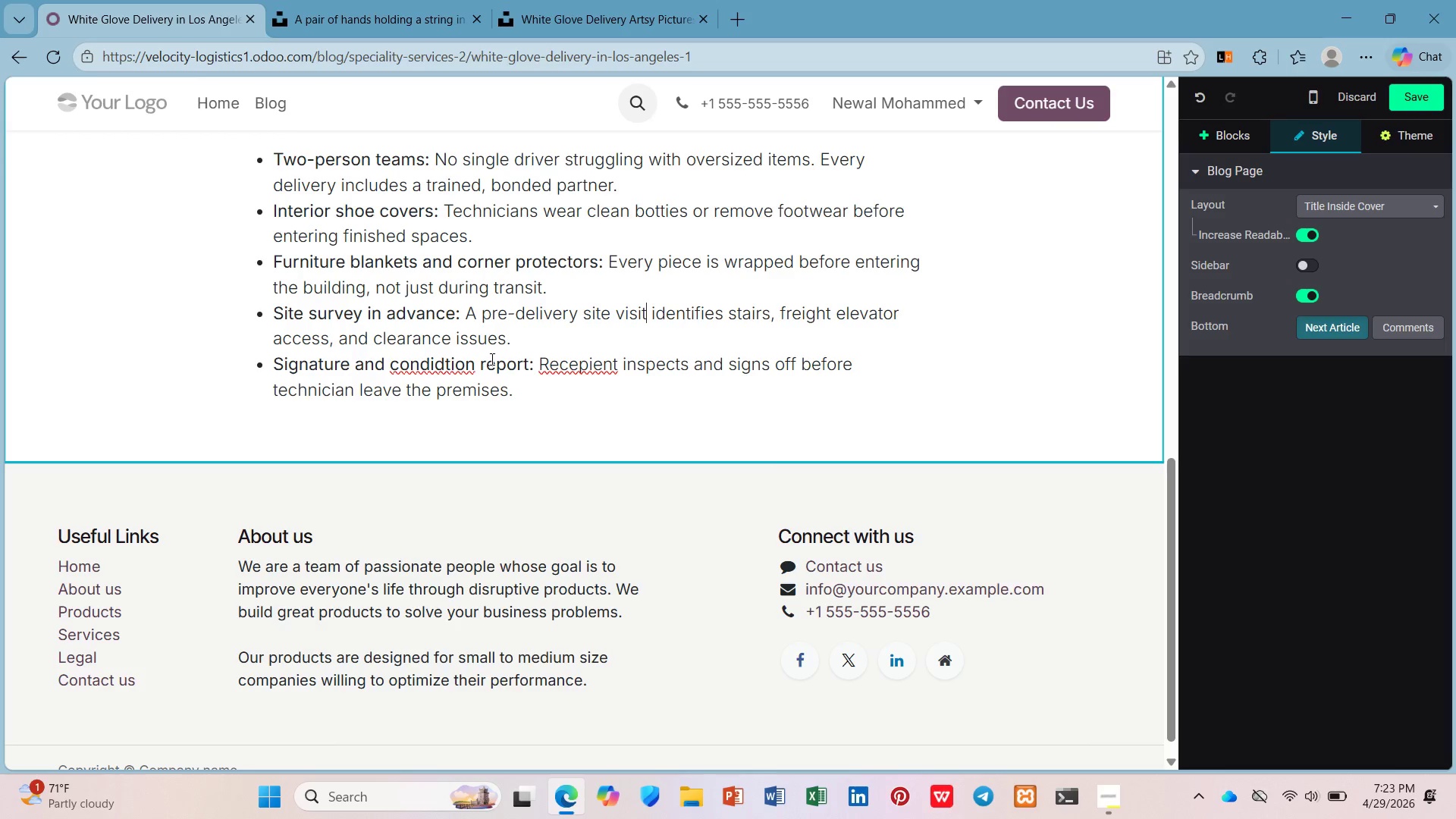 
left_click([435, 366])
 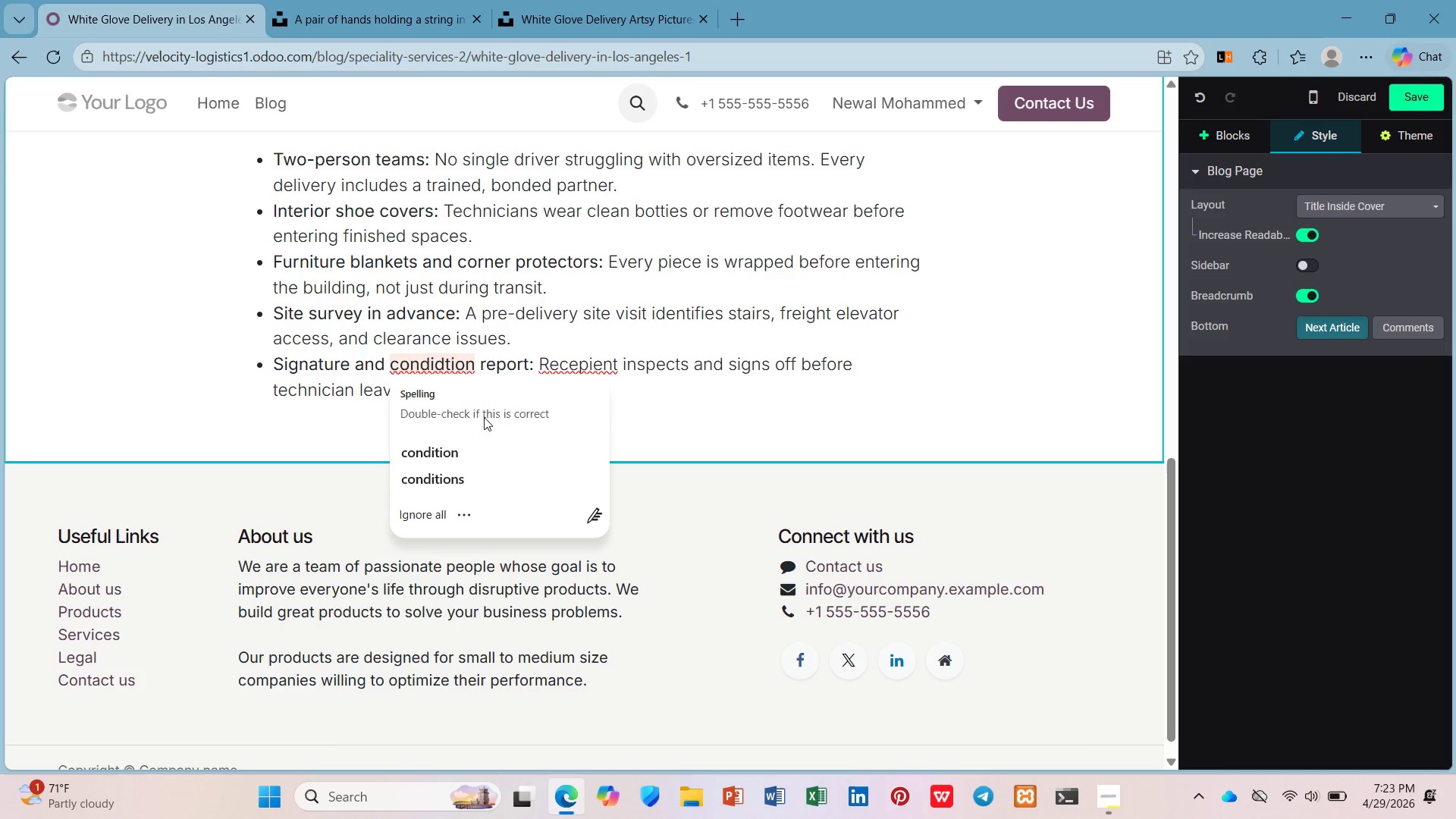 
left_click([483, 457])
 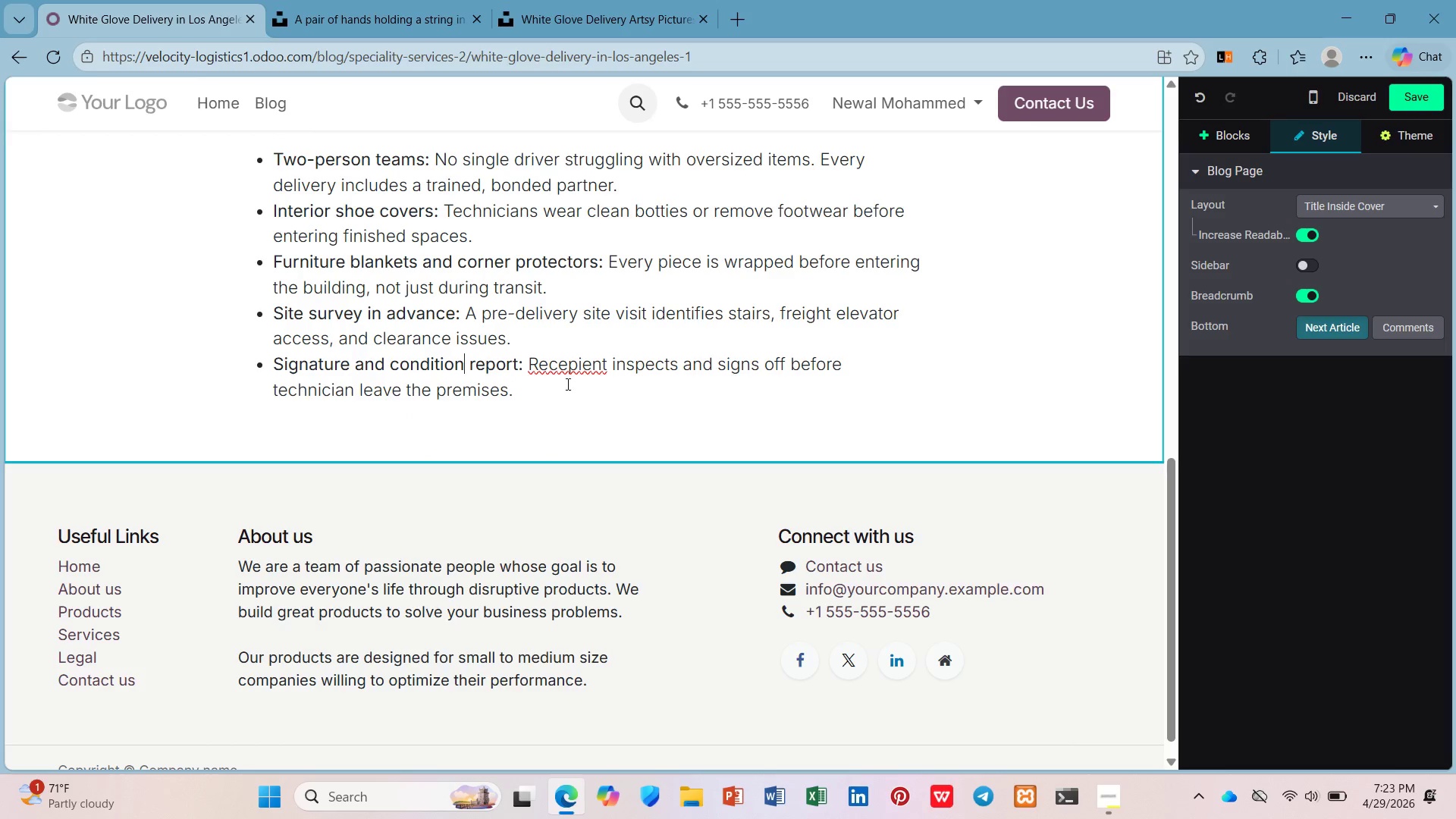 
left_click([573, 364])
 